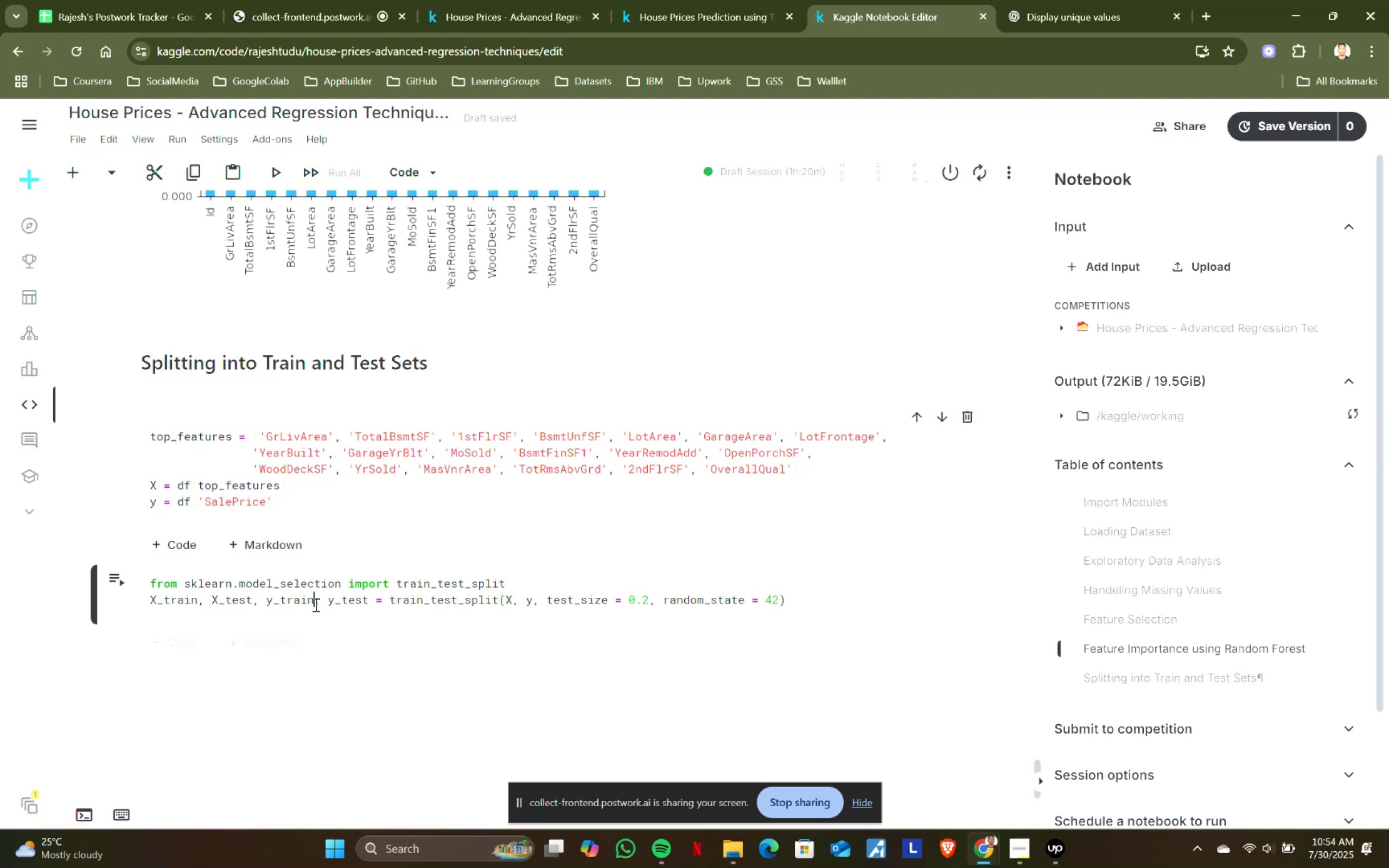 
key(Control+ControlLeft)
 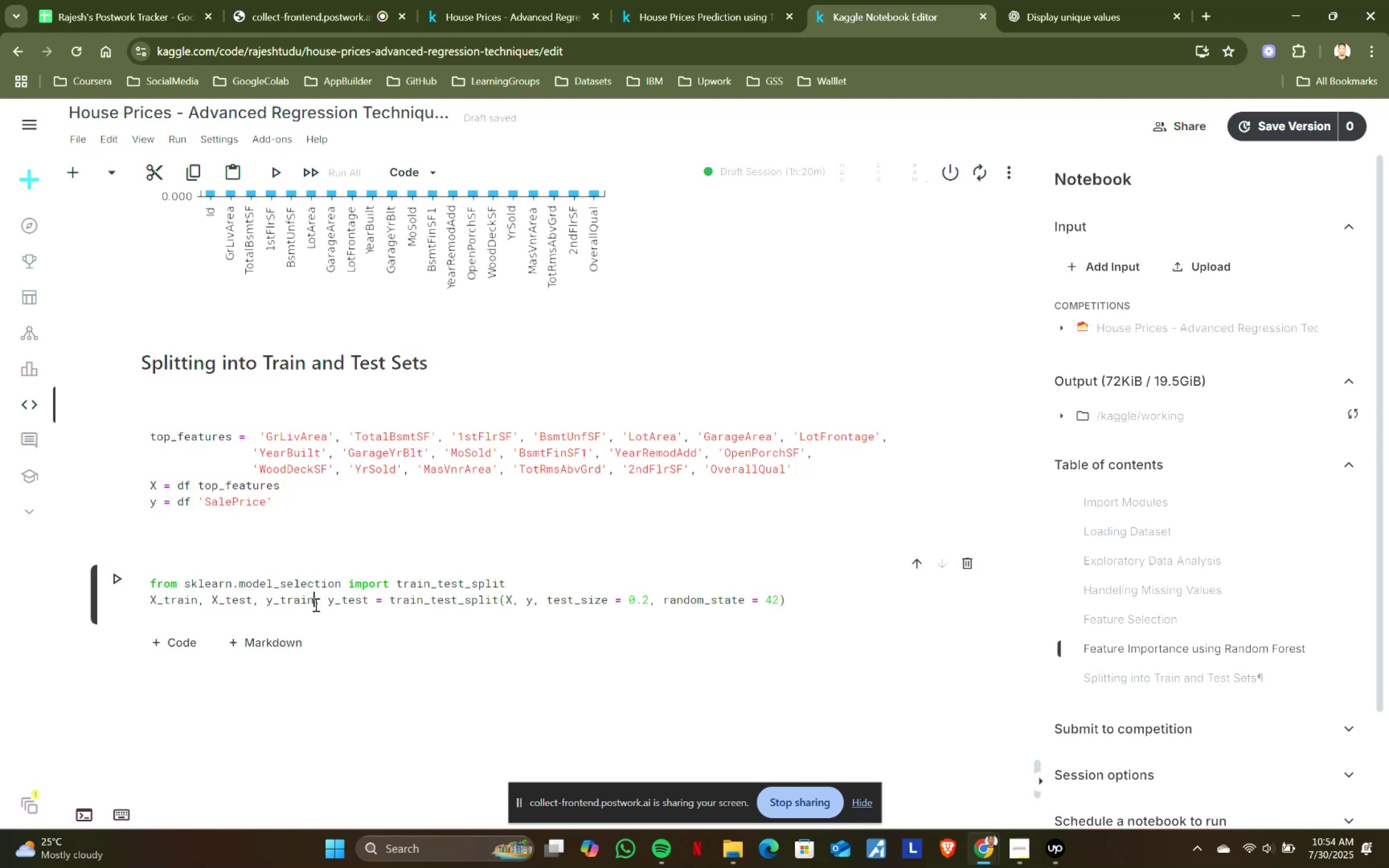 
key(Control+A)
 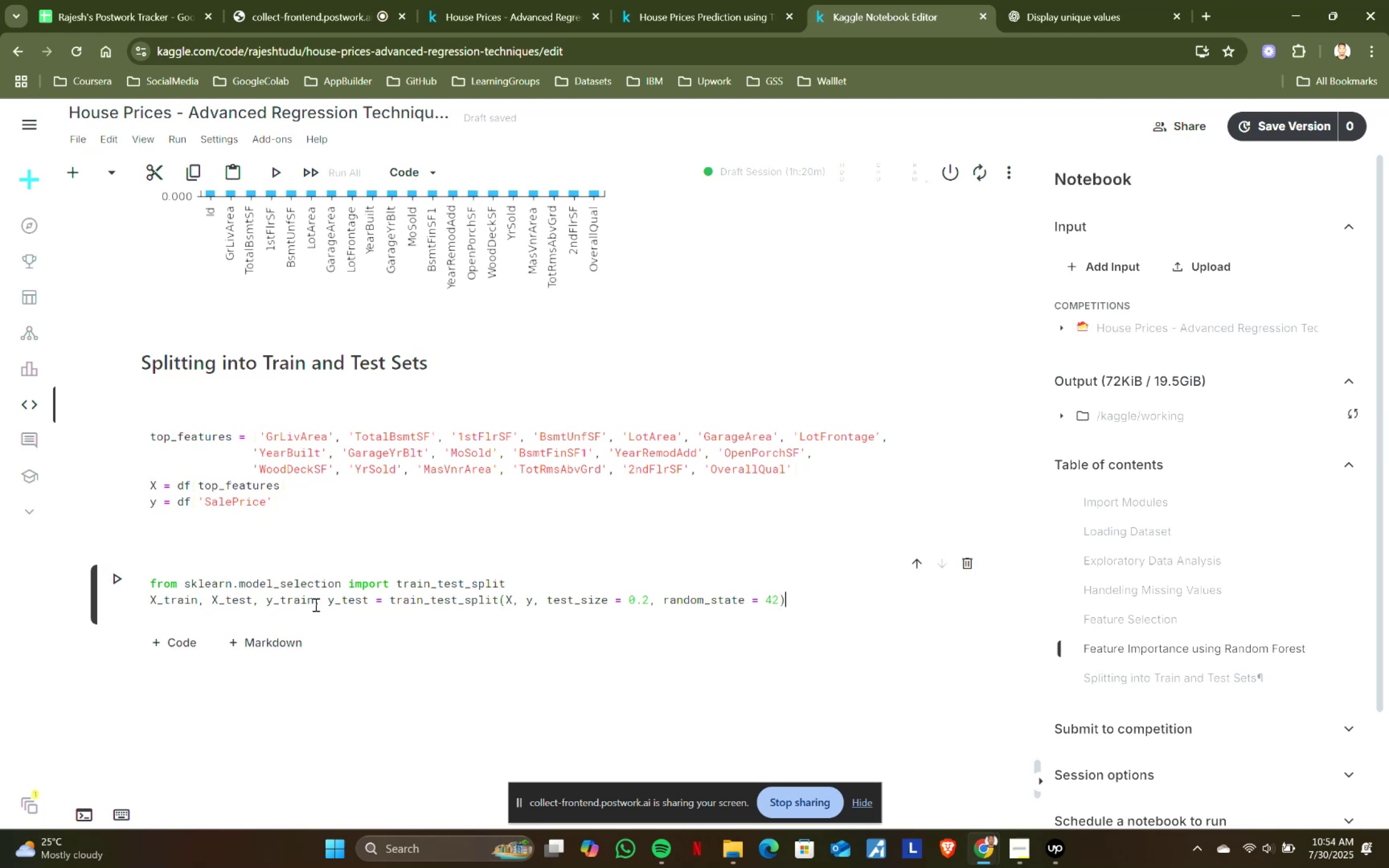 
key(Control+ControlLeft)
 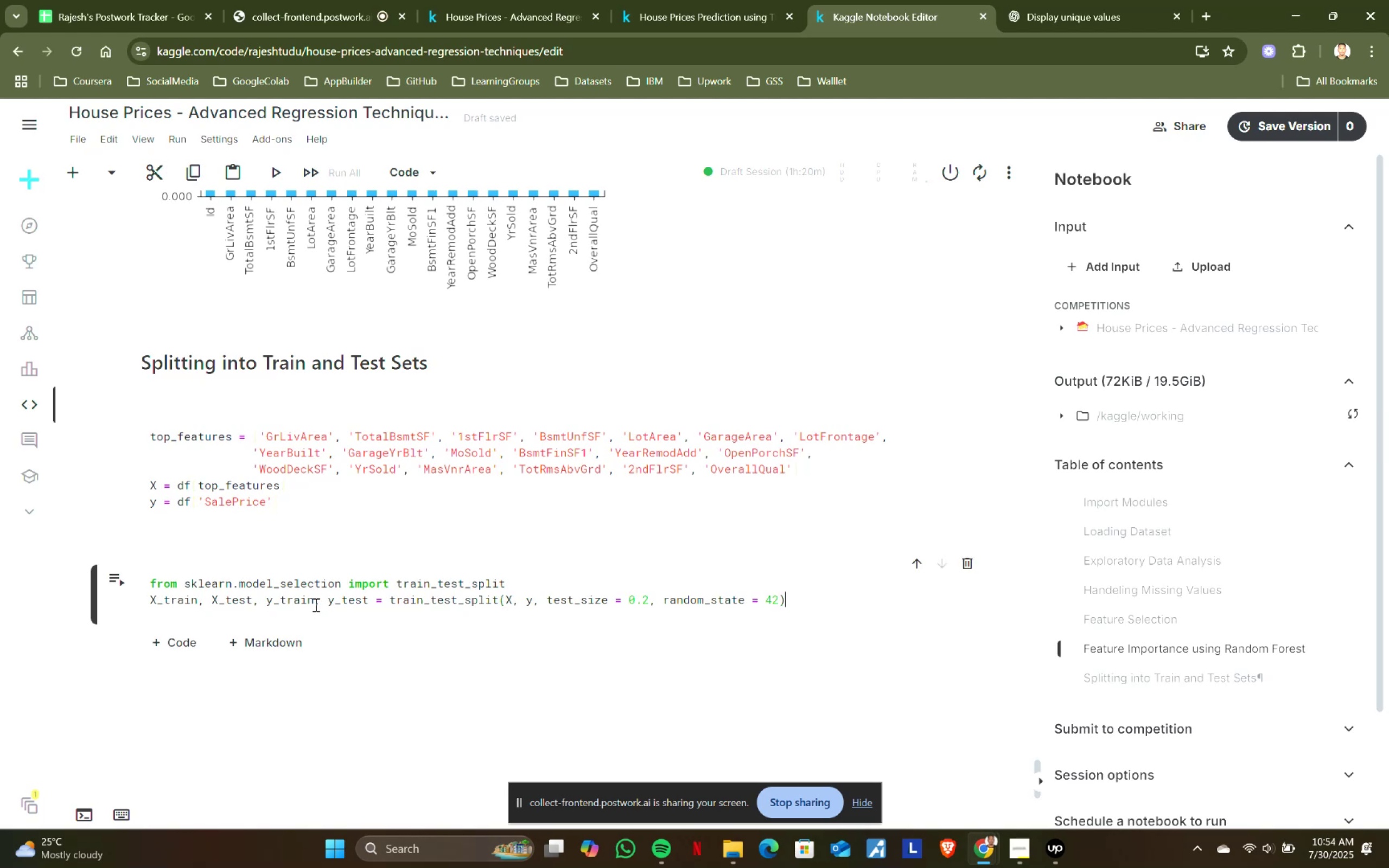 
key(Control+V)
 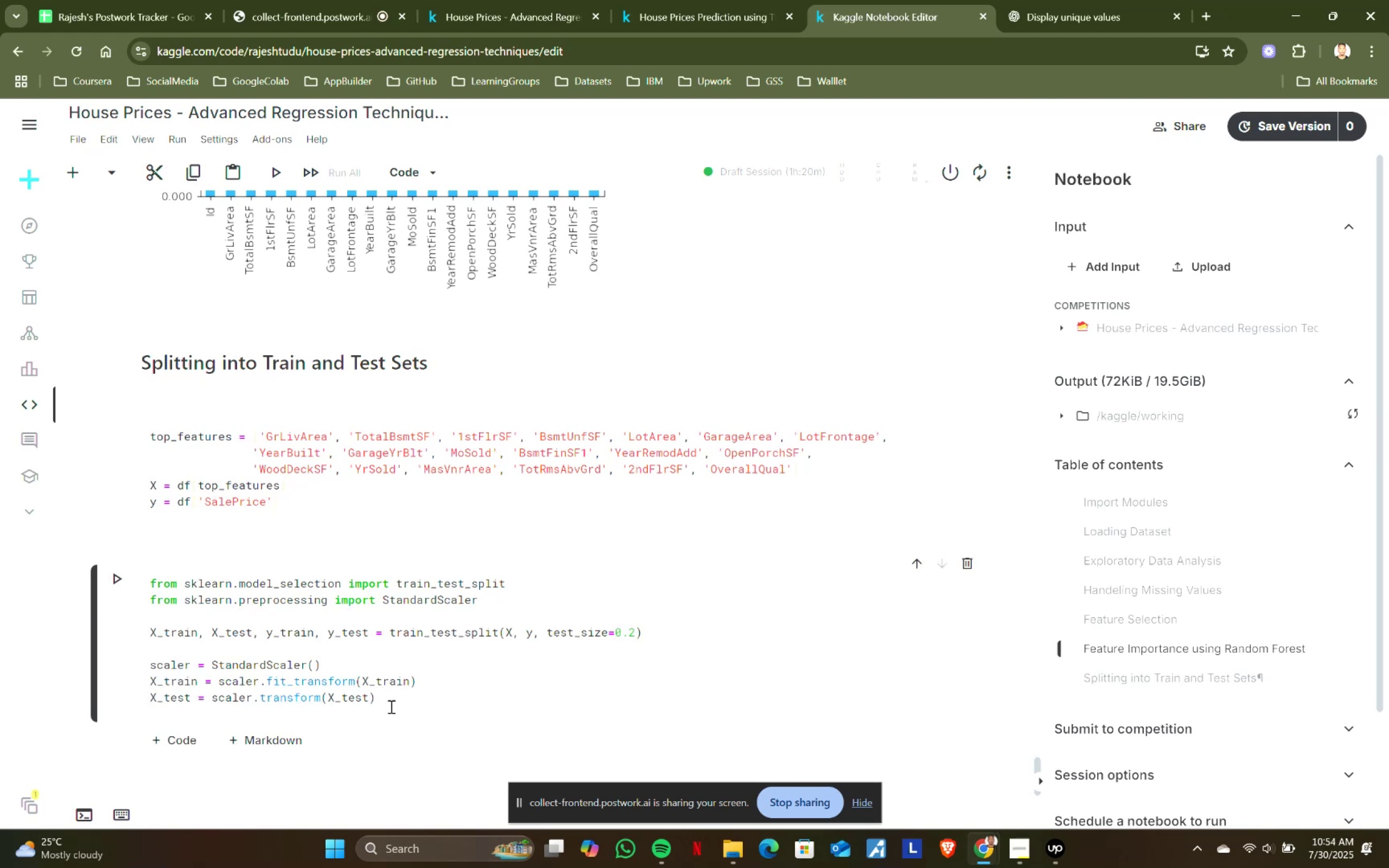 
left_click([411, 698])
 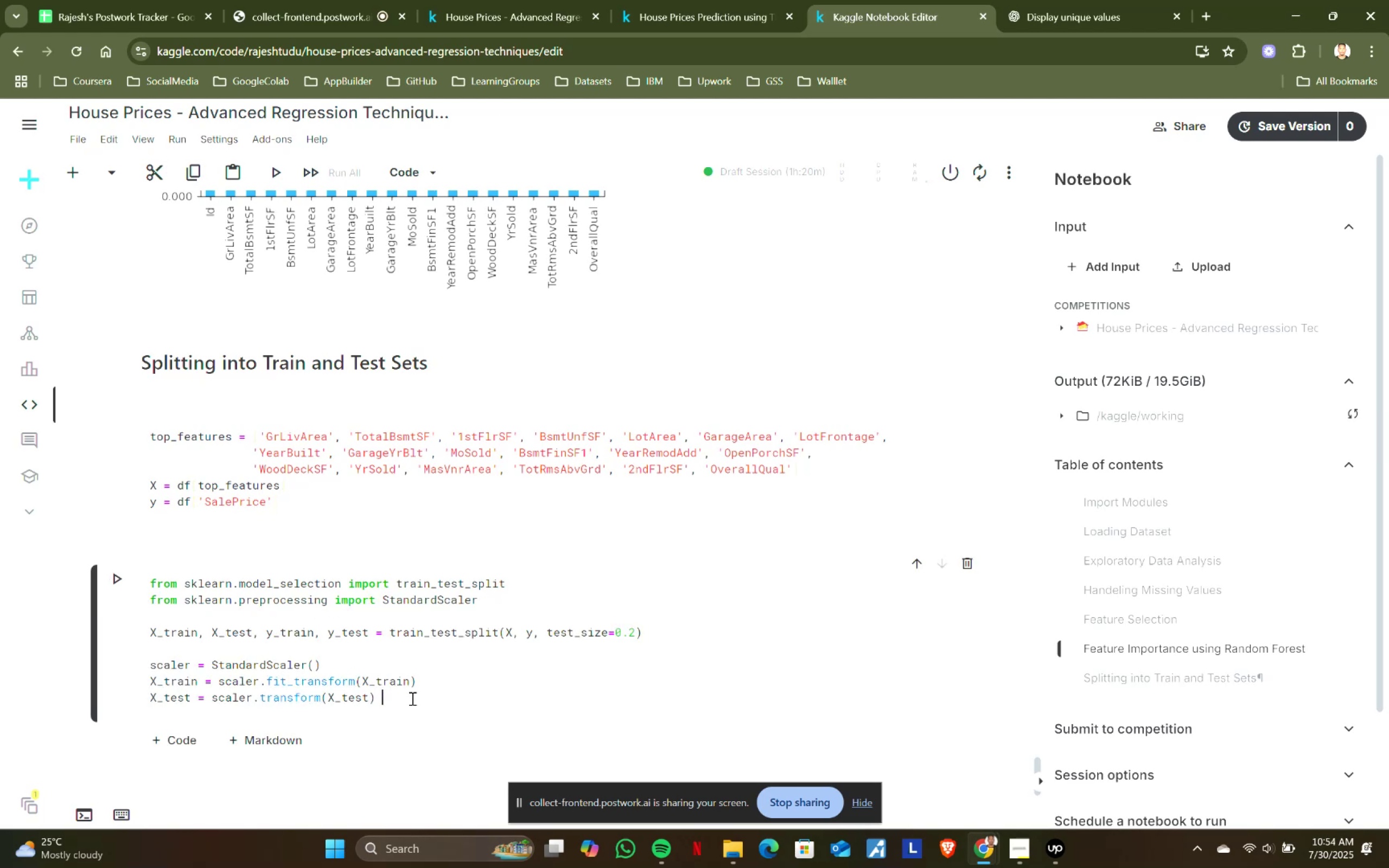 
key(Shift+ShiftRight)
 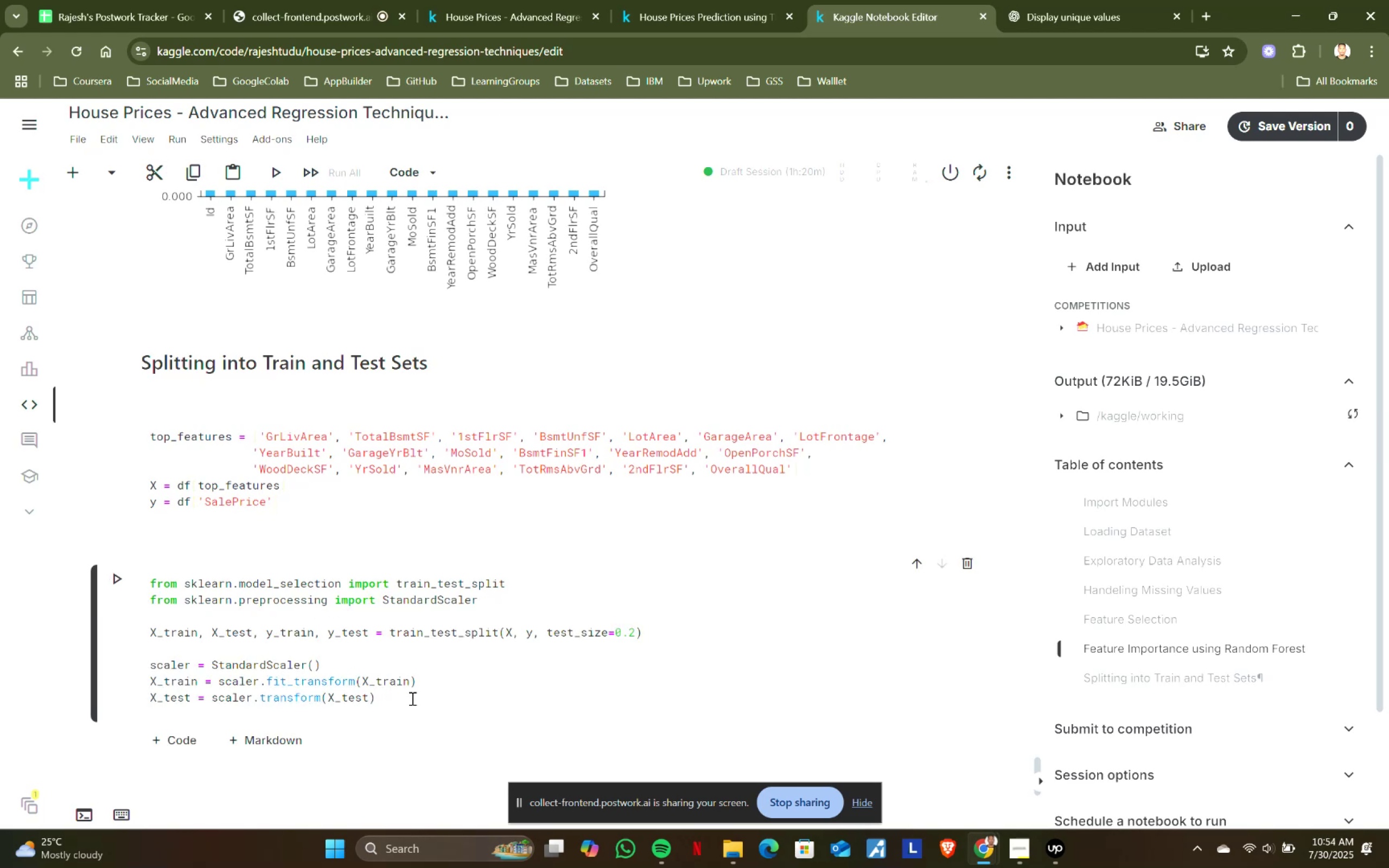 
key(Shift+Enter)
 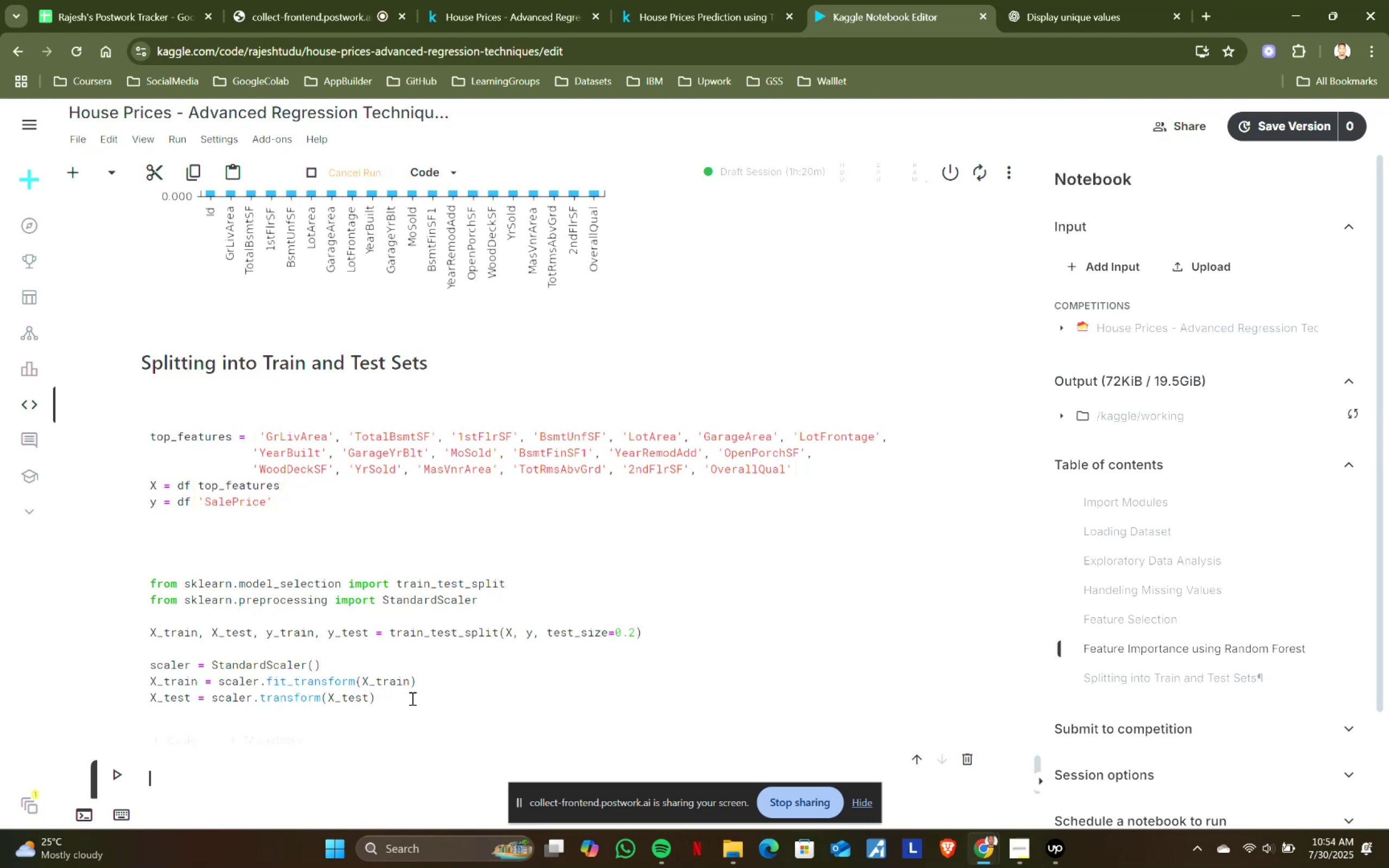 
scroll: coordinate [431, 668], scroll_direction: down, amount: 2.0
 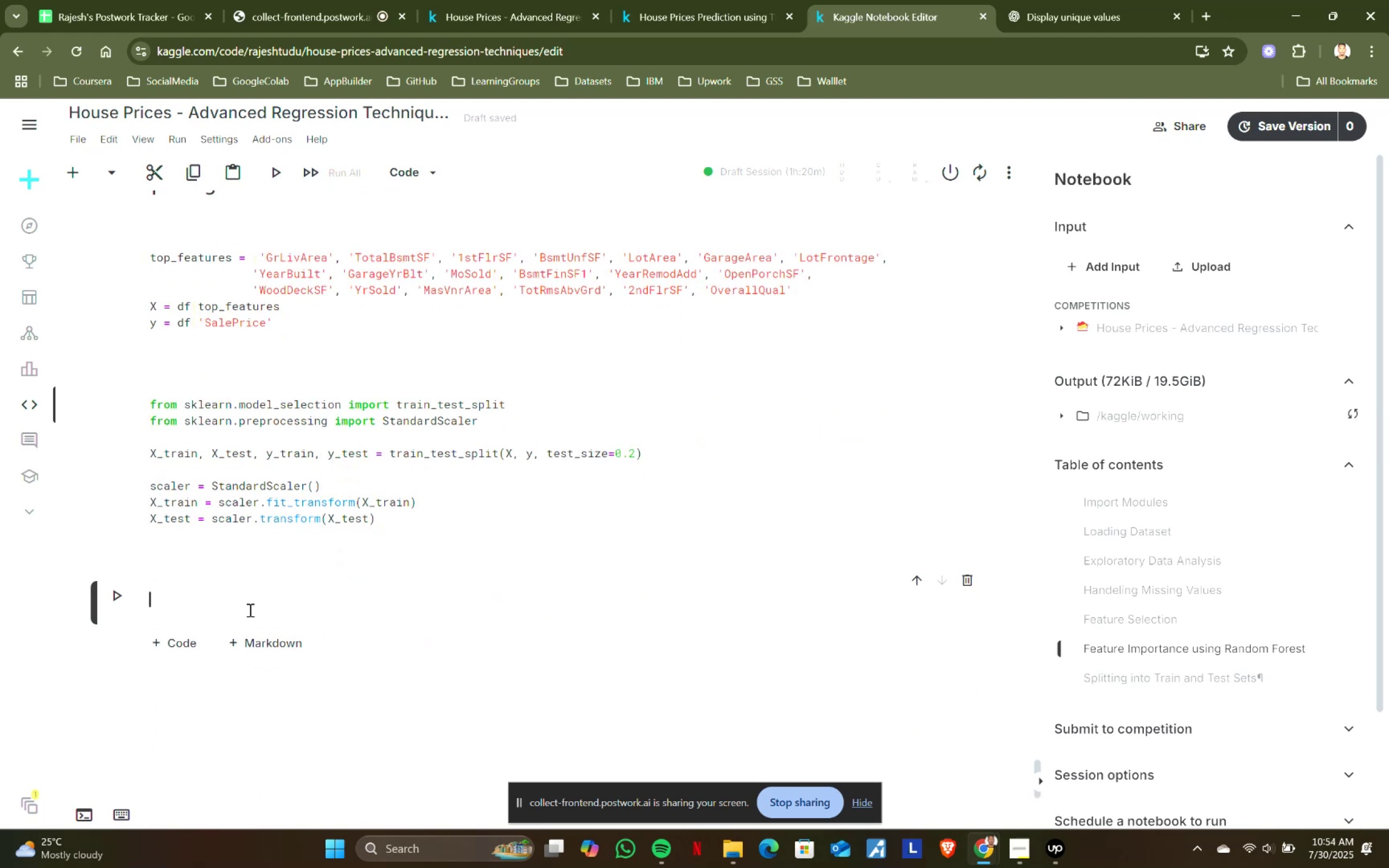 
left_click([245, 609])
 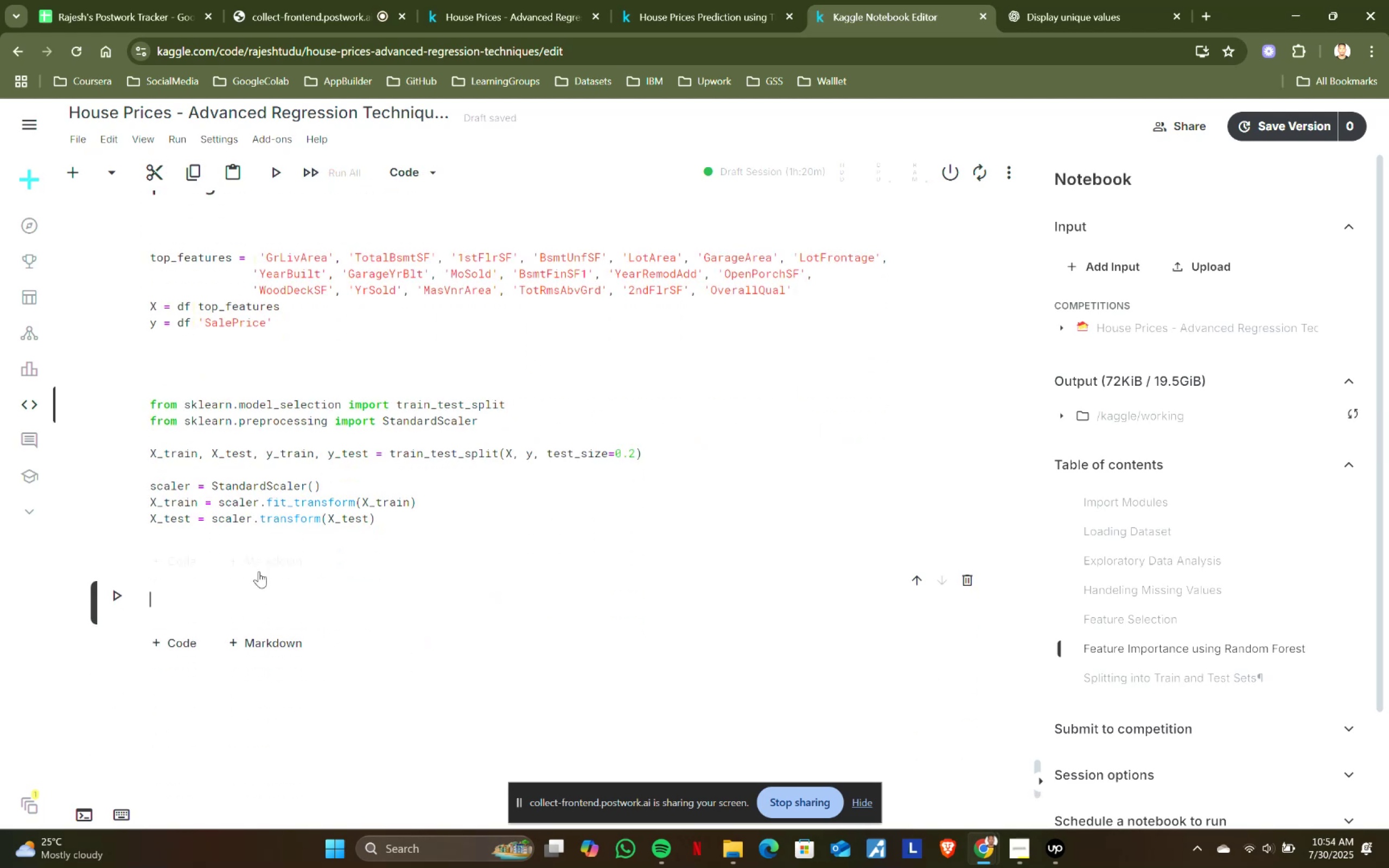 
left_click([254, 559])
 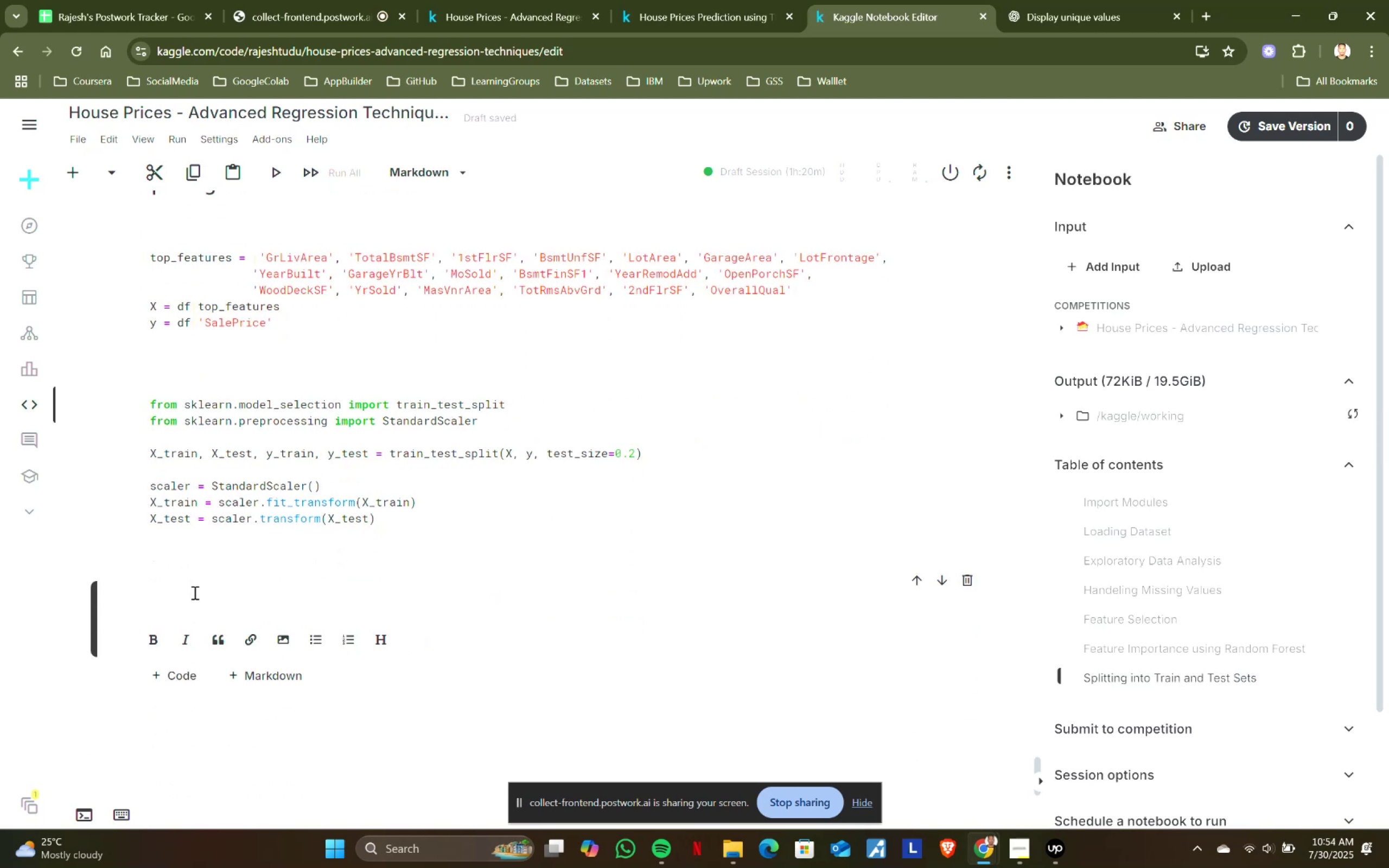 
left_click([192, 593])
 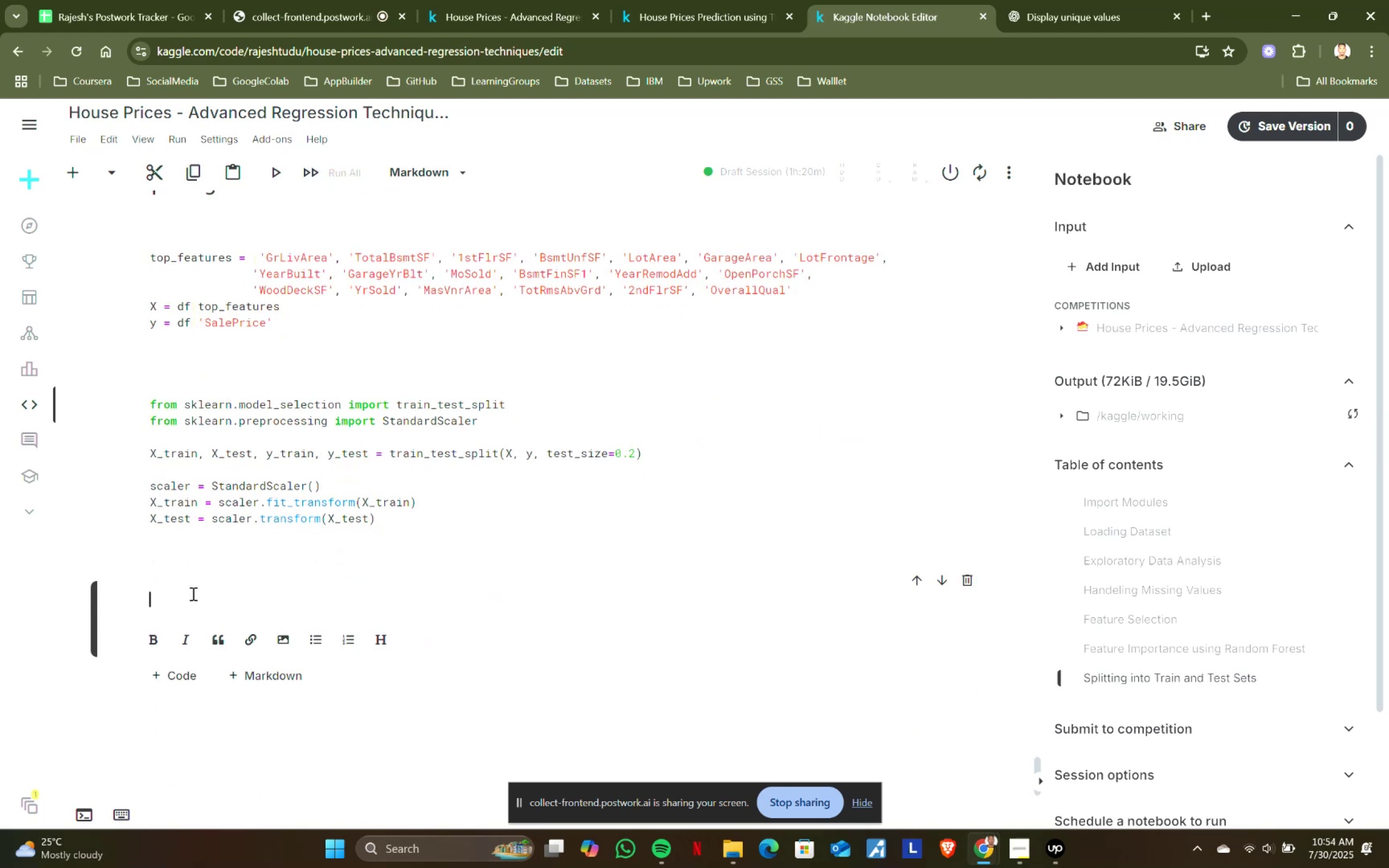 
type(## Model Selection)
 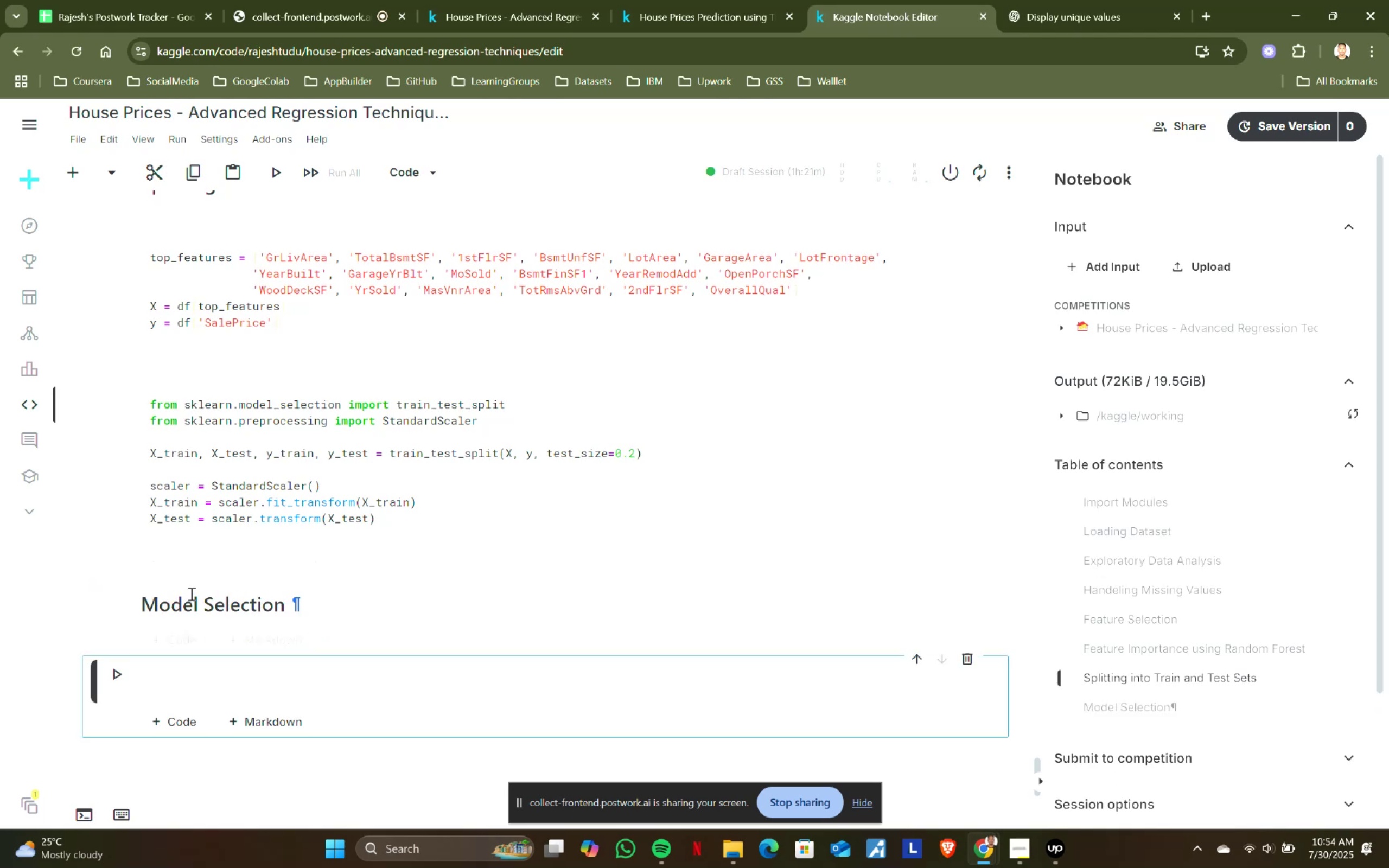 
 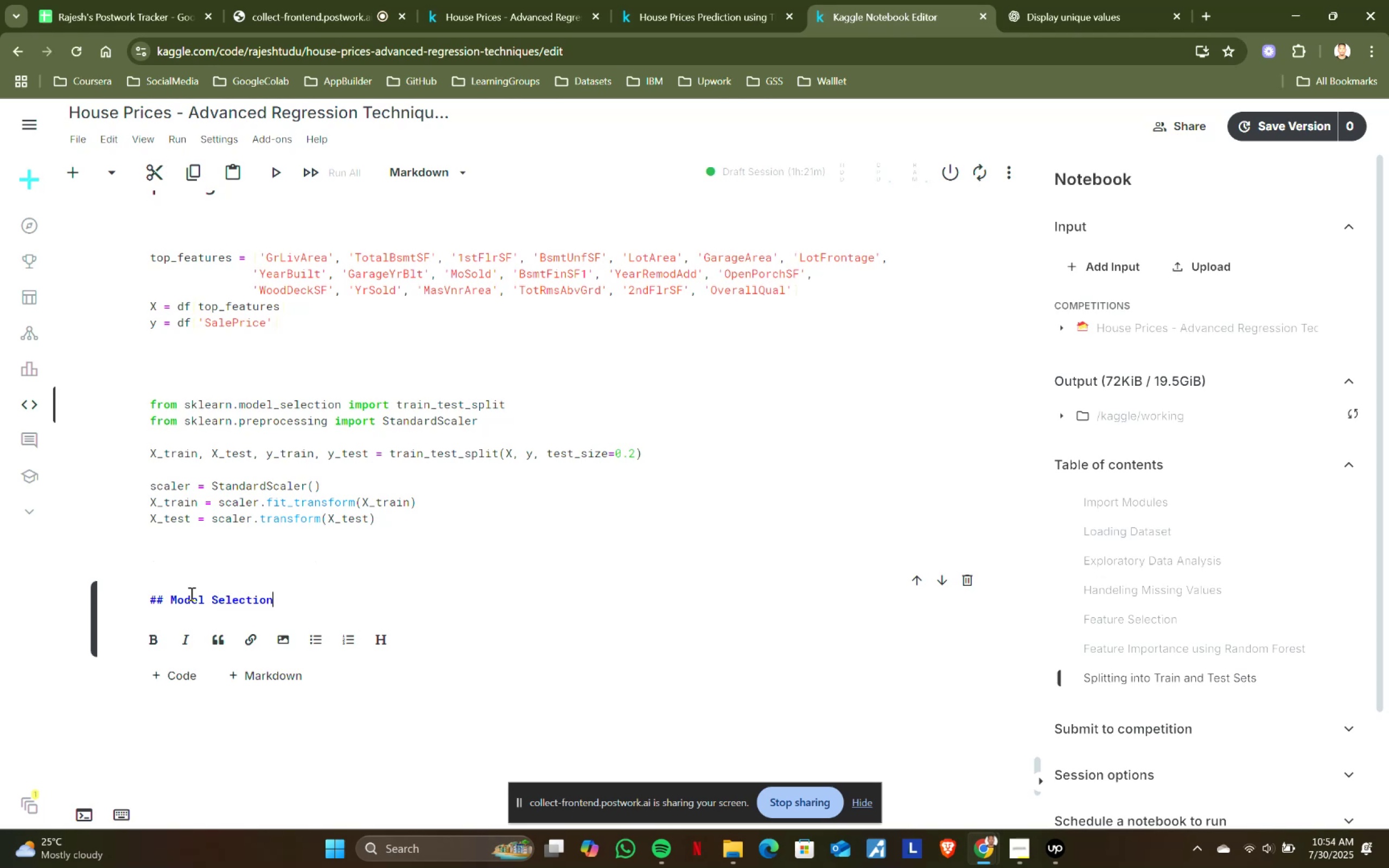 
key(Shift+Enter)
 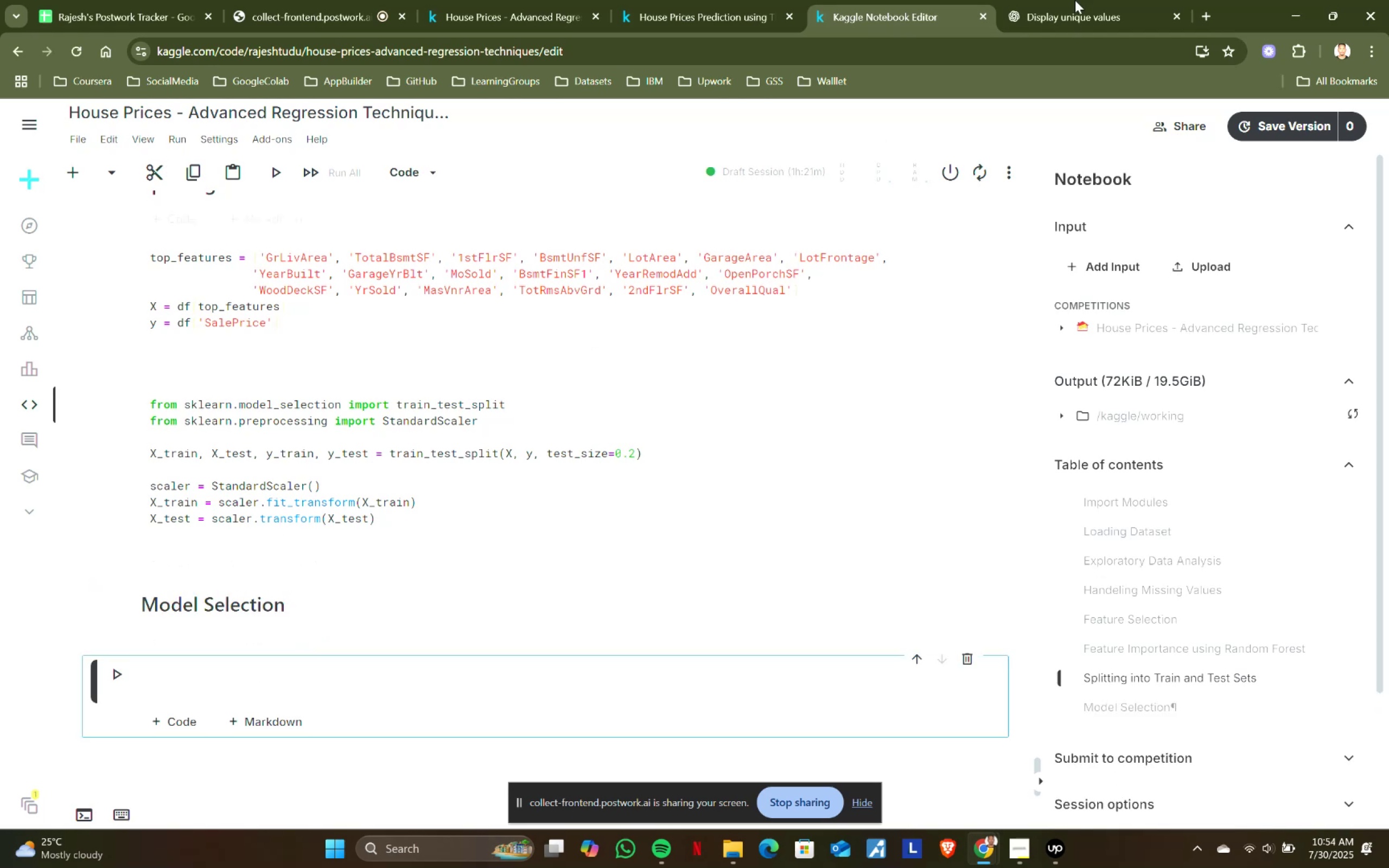 
left_click([1097, 0])
 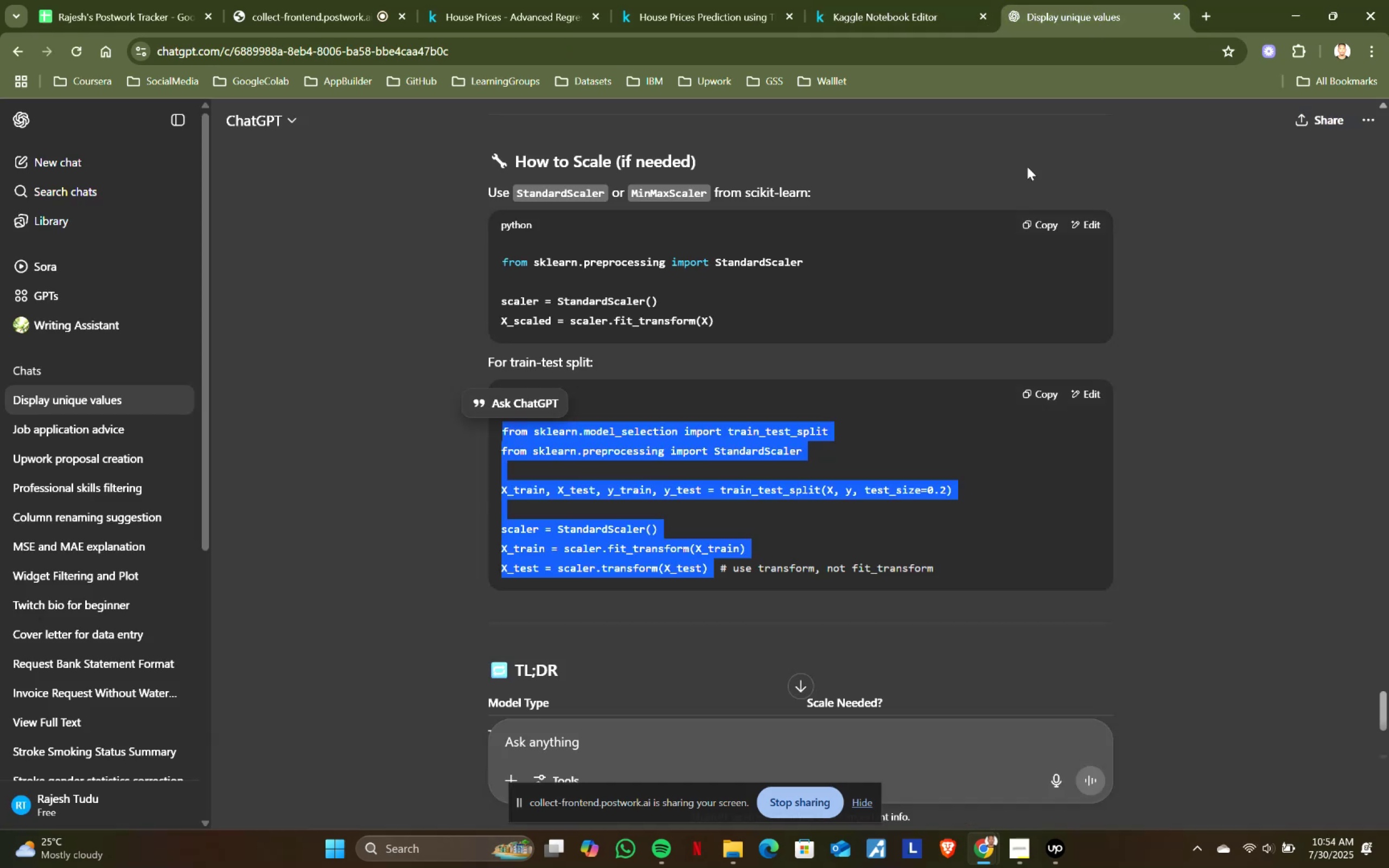 
scroll: coordinate [492, 496], scroll_direction: up, amount: 6.0
 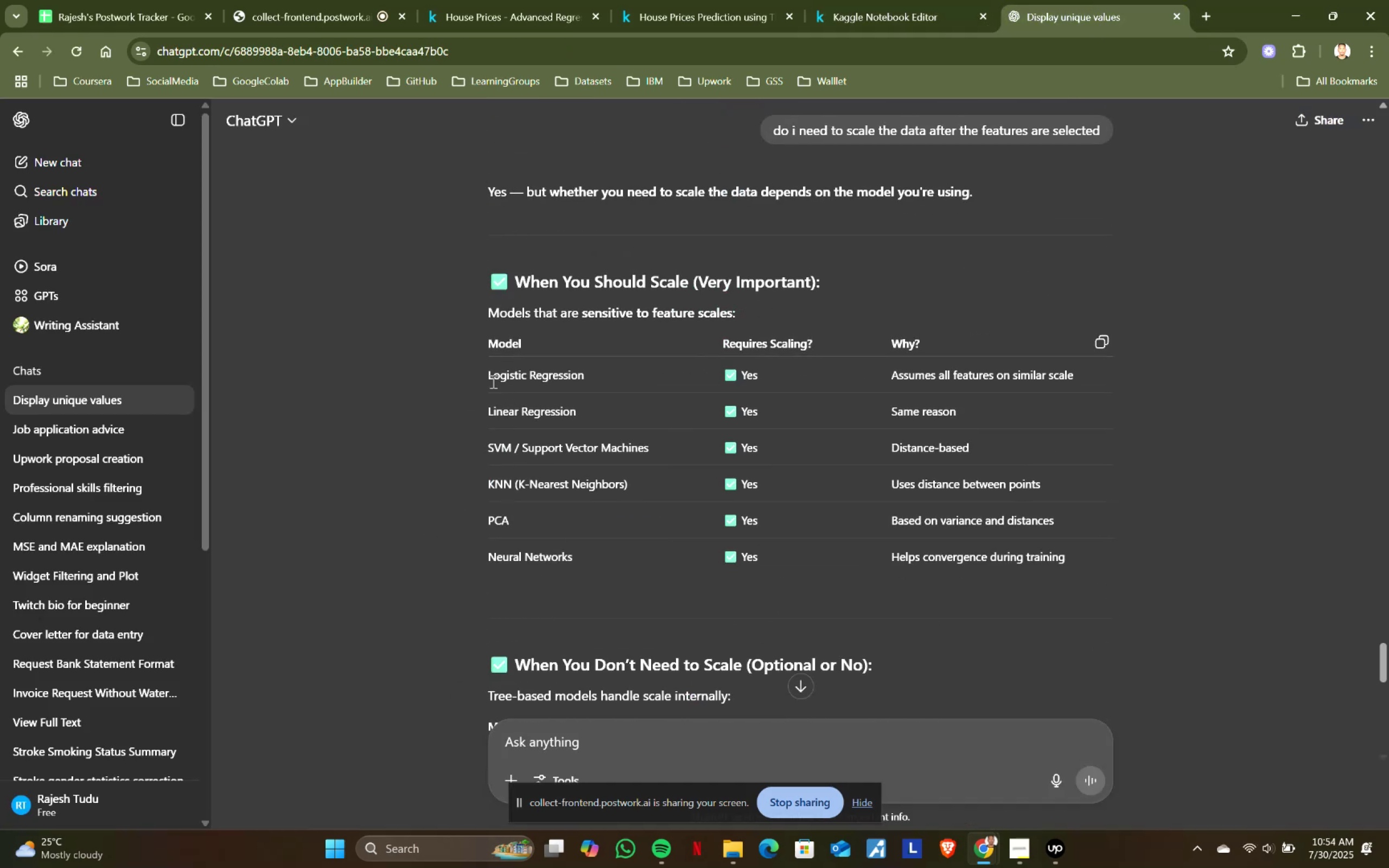 
left_click_drag(start_coordinate=[486, 378], to_coordinate=[603, 378])
 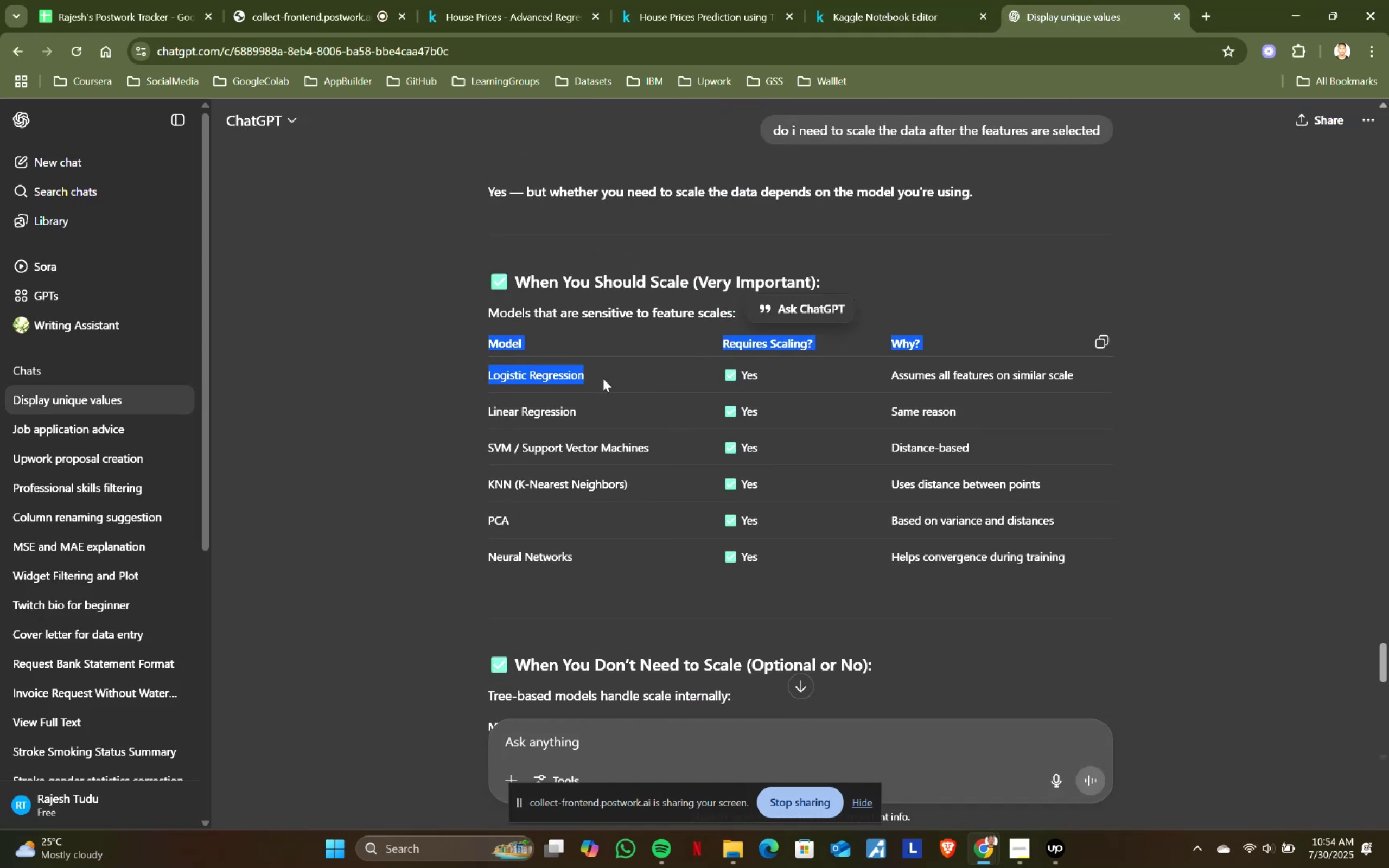 
left_click([598, 371])
 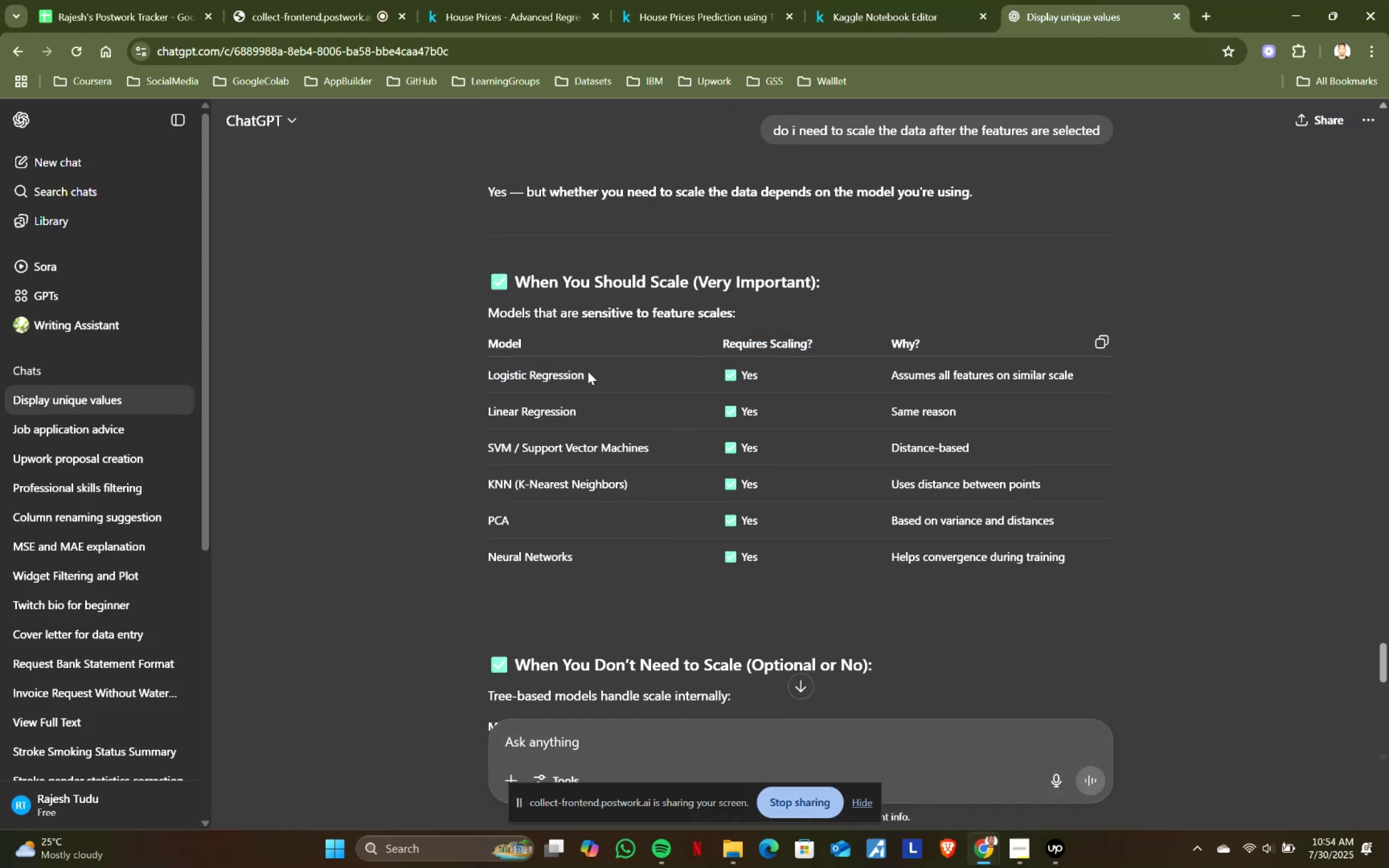 
left_click_drag(start_coordinate=[587, 371], to_coordinate=[483, 371])
 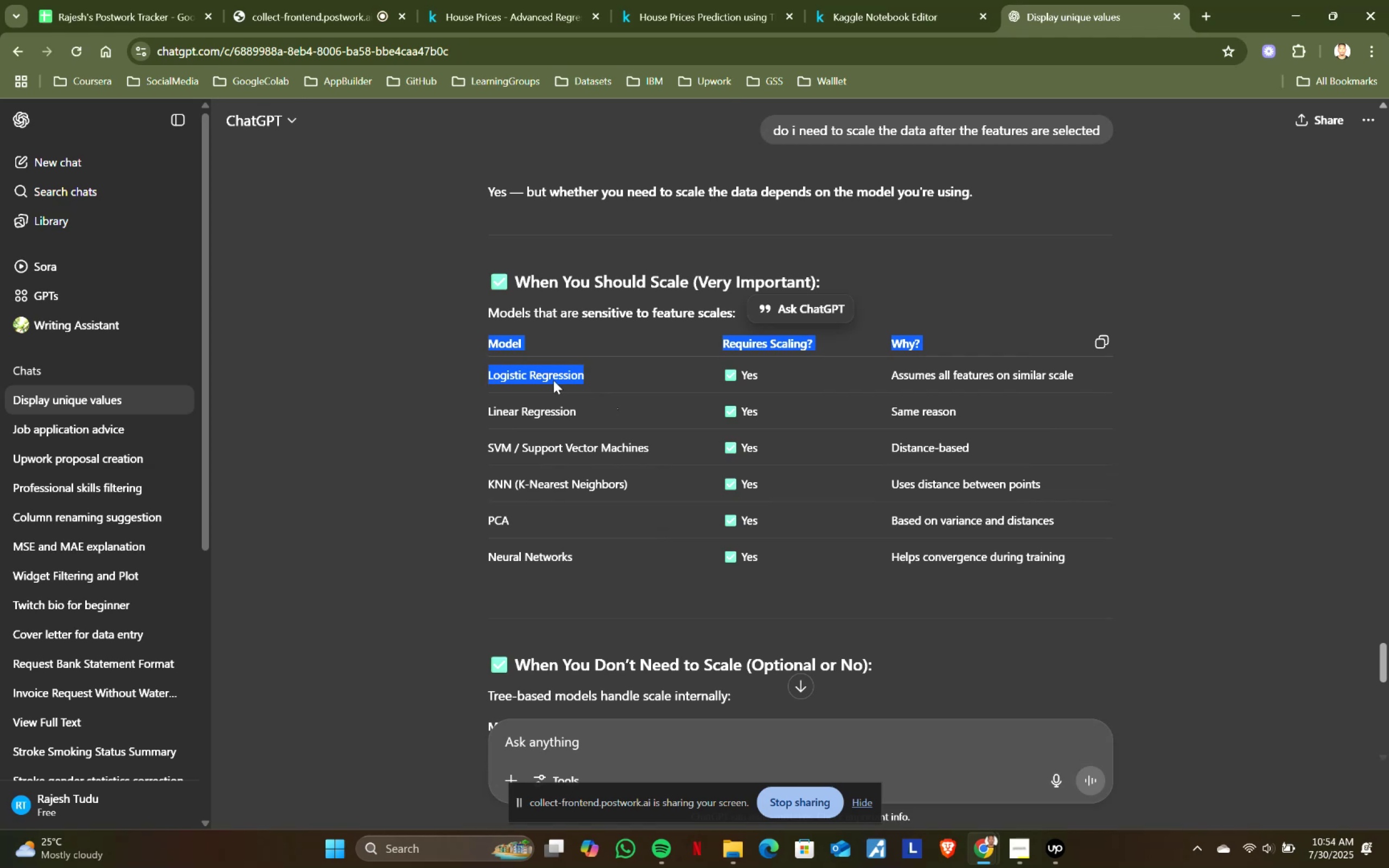 
left_click([540, 374])
 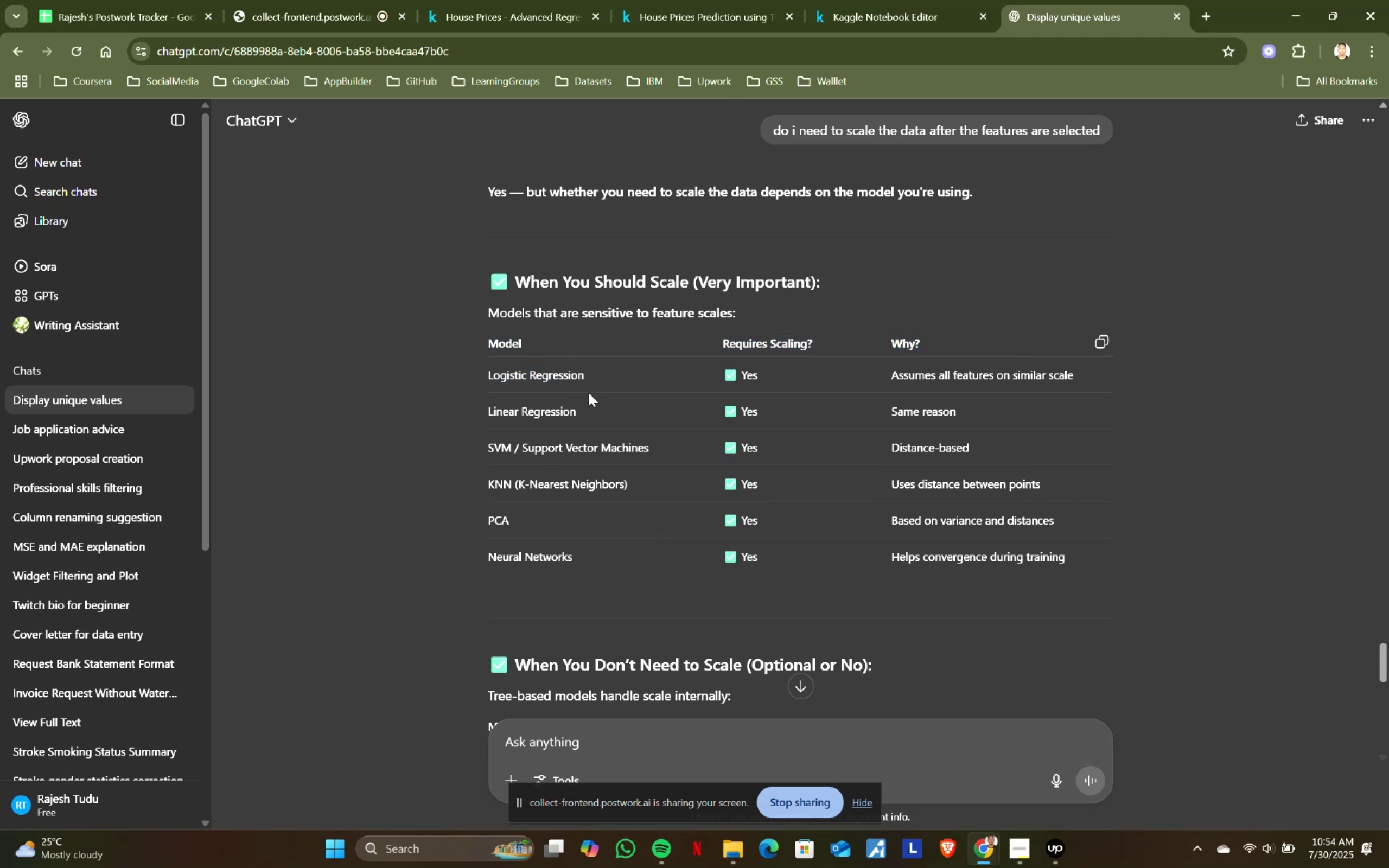 
wait(5.51)
 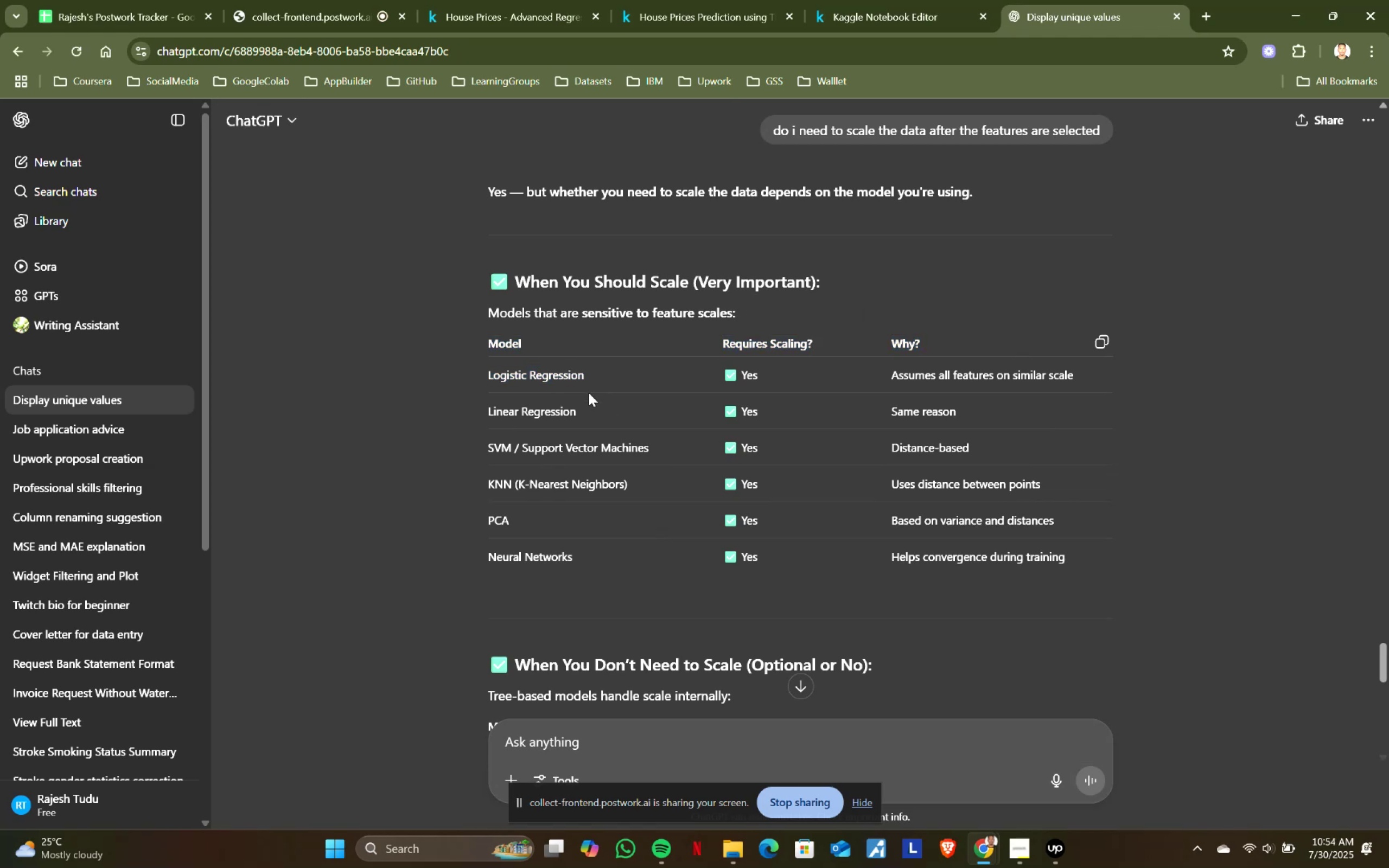 
scroll: coordinate [556, 670], scroll_direction: down, amount: 10.0
 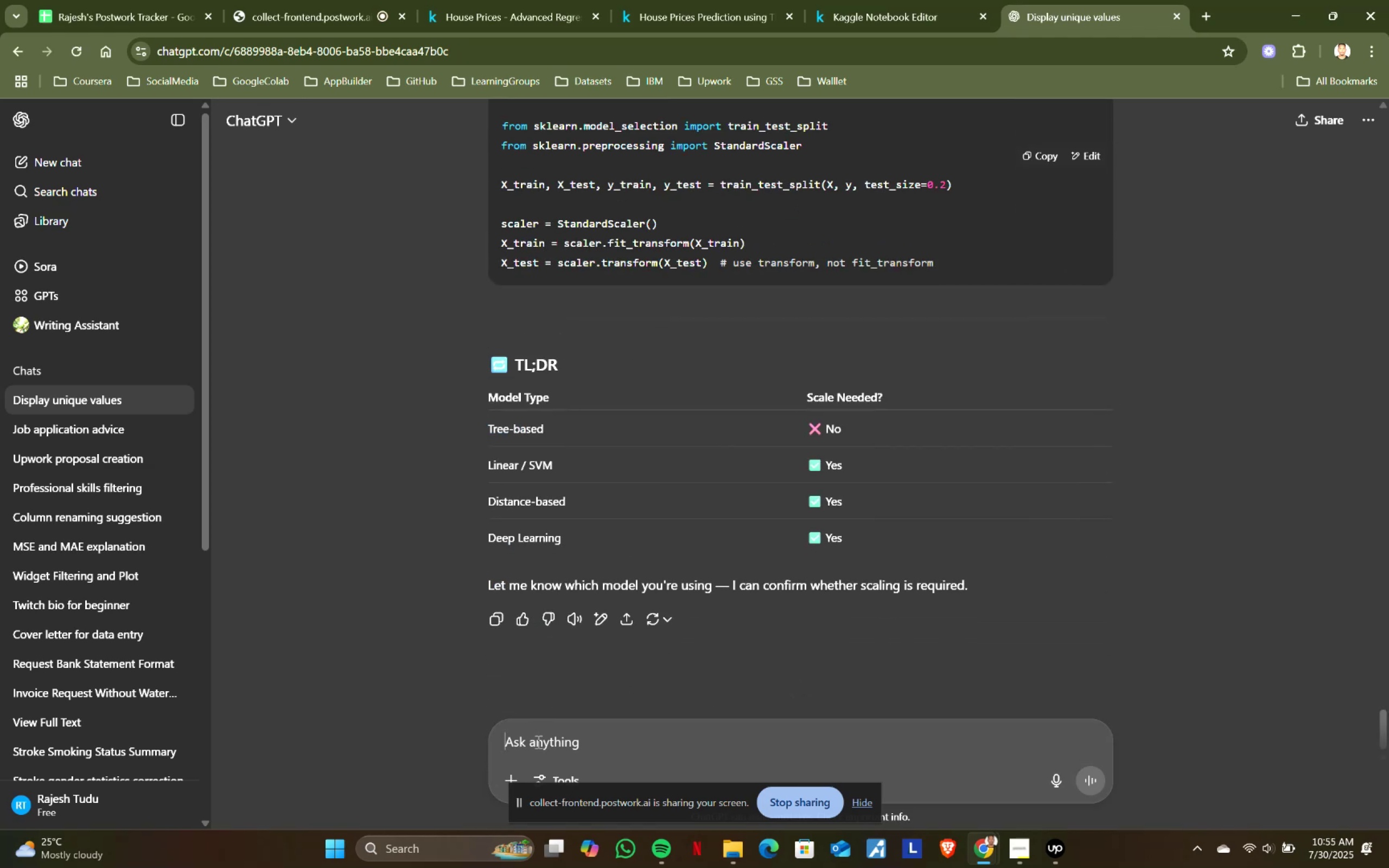 
type( aim )
key(Backspace)
key(Backspace)
key(Backspace)
key(Backspace)
key(Backspace)
type(Suggeest me the best regression model for prediction)
 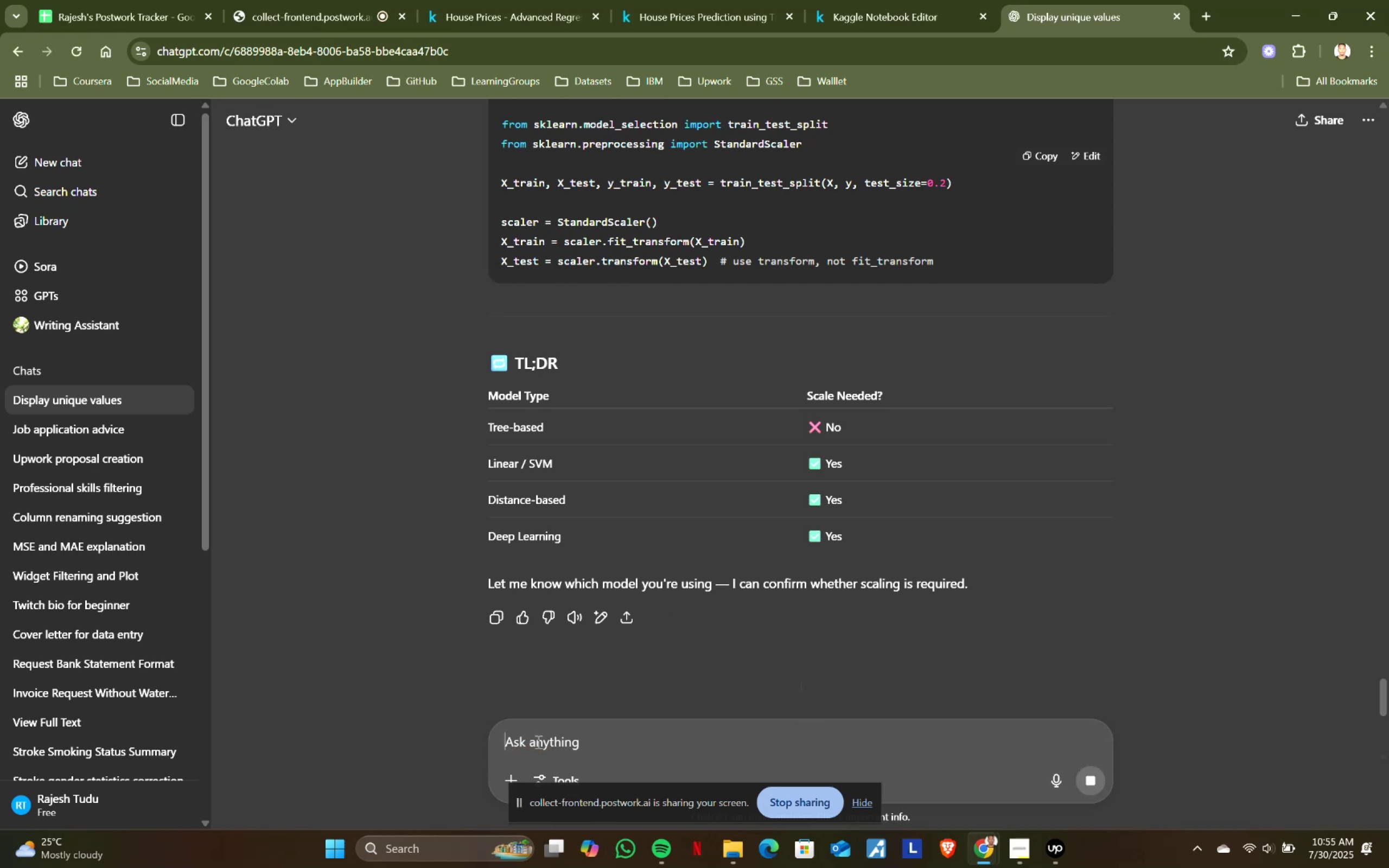 
 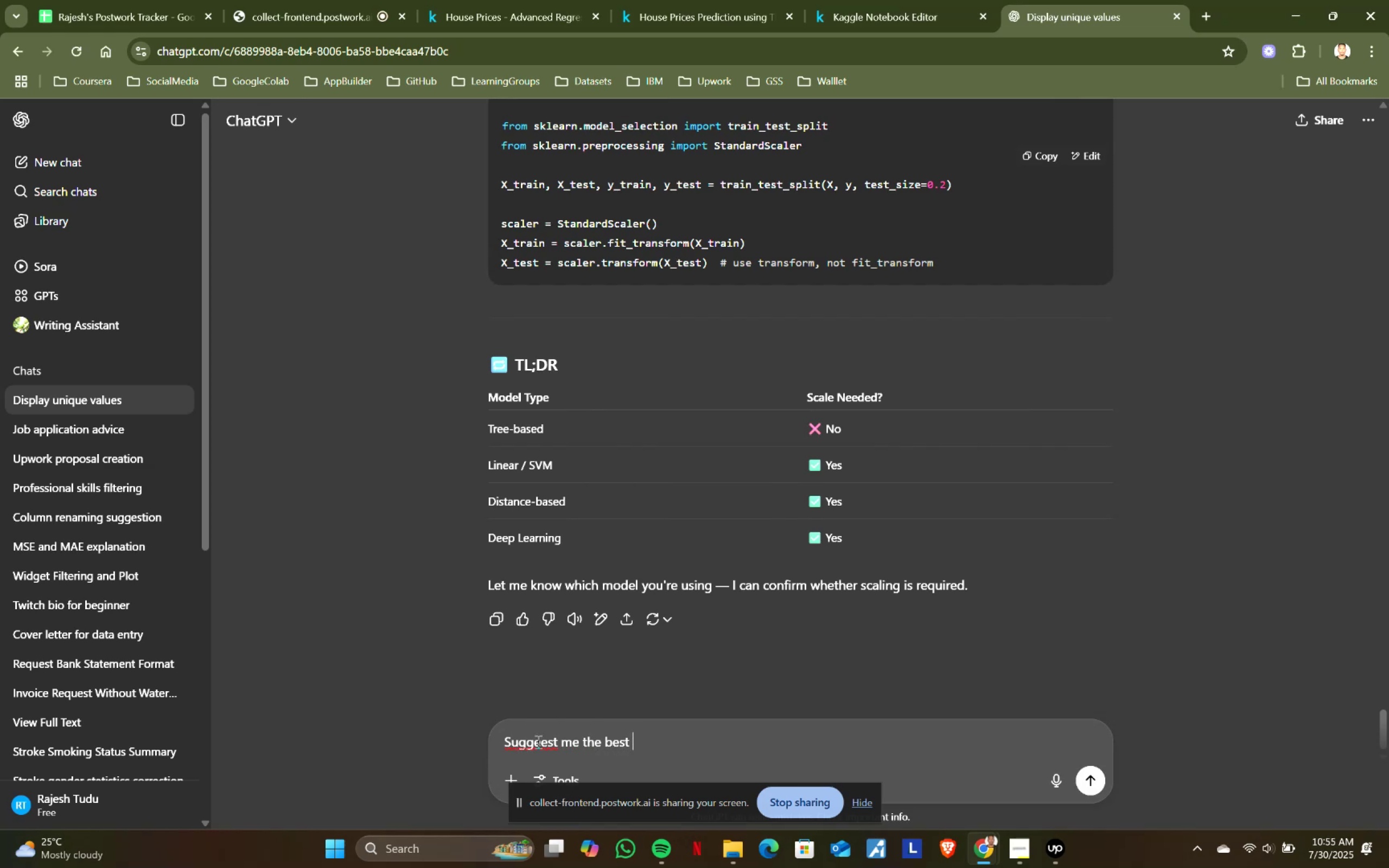 
key(Enter)
 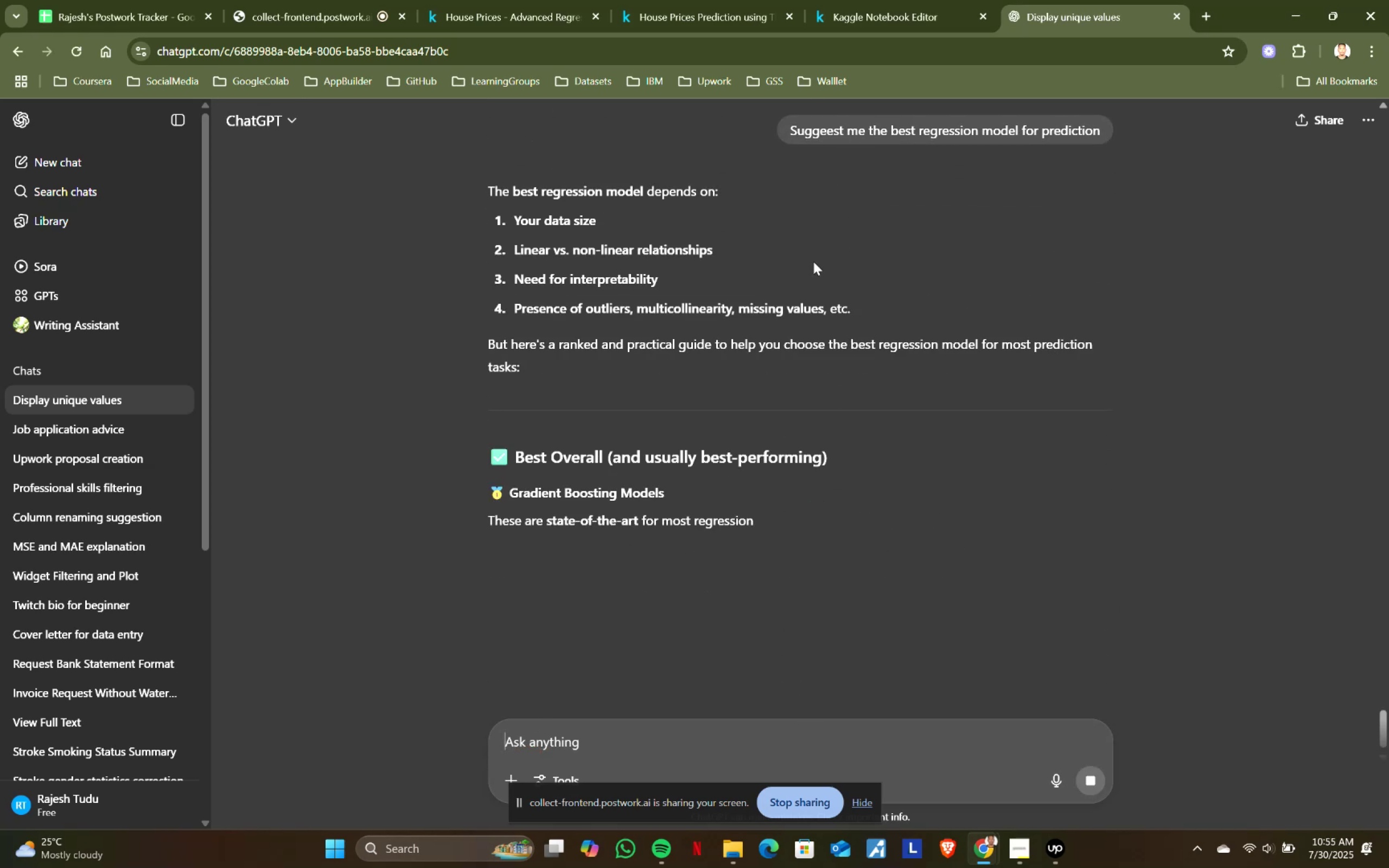 
scroll: coordinate [818, 258], scroll_direction: down, amount: 16.0
 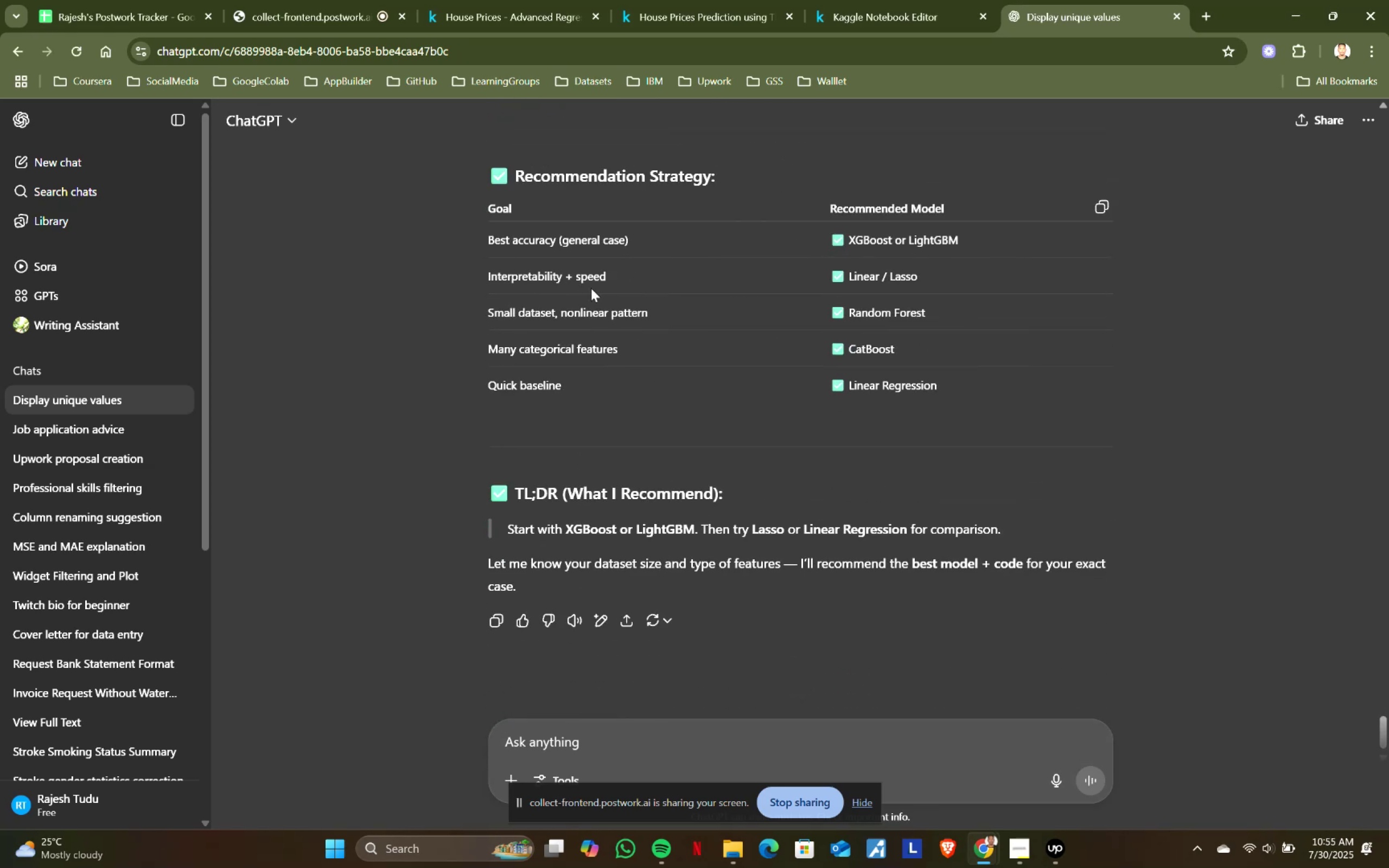 
left_click_drag(start_coordinate=[490, 278], to_coordinate=[668, 283])
 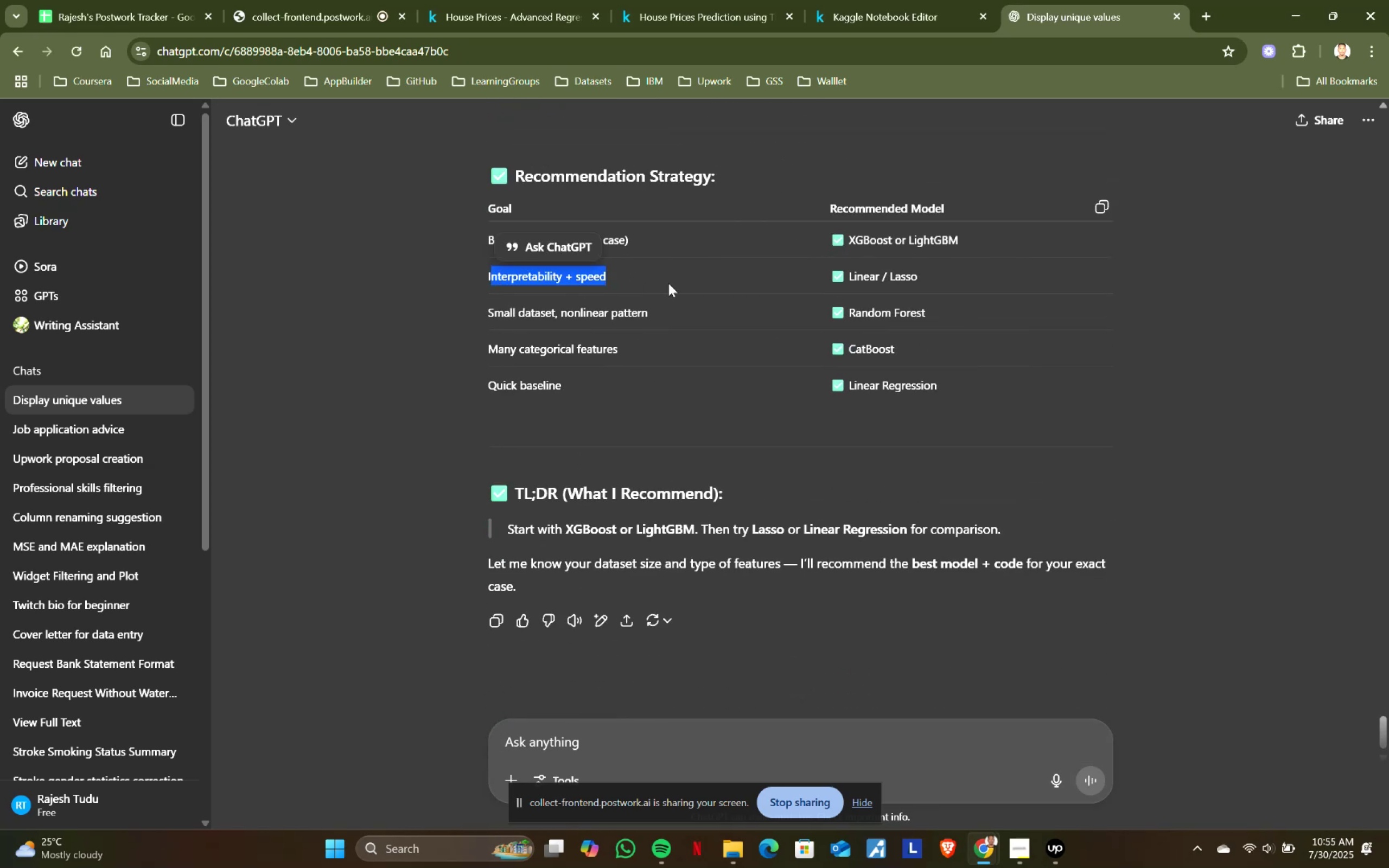 
double_click([668, 283])
 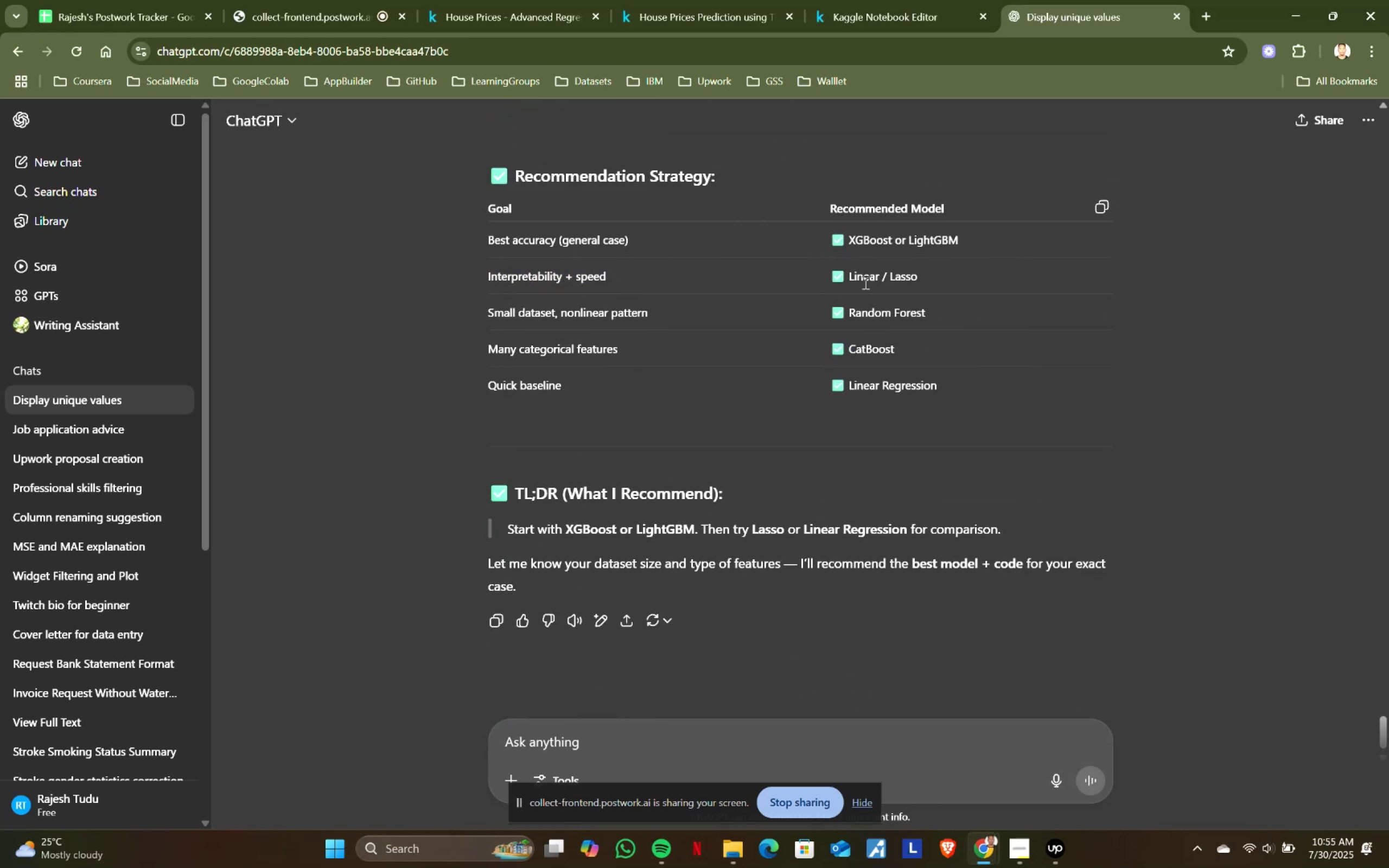 
scroll: coordinate [923, 295], scroll_direction: down, amount: 2.0
 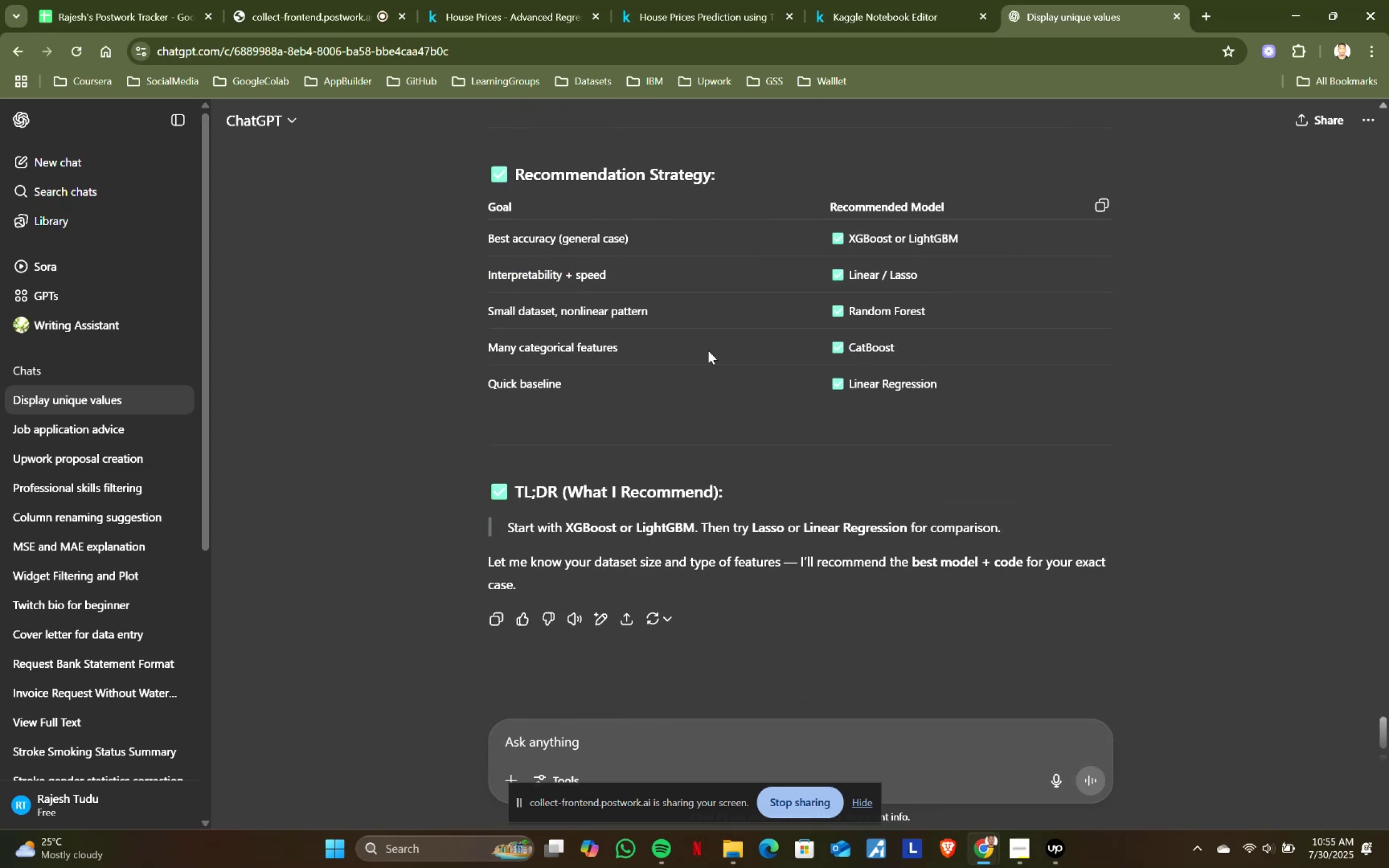 
left_click_drag(start_coordinate=[483, 345], to_coordinate=[674, 346])
 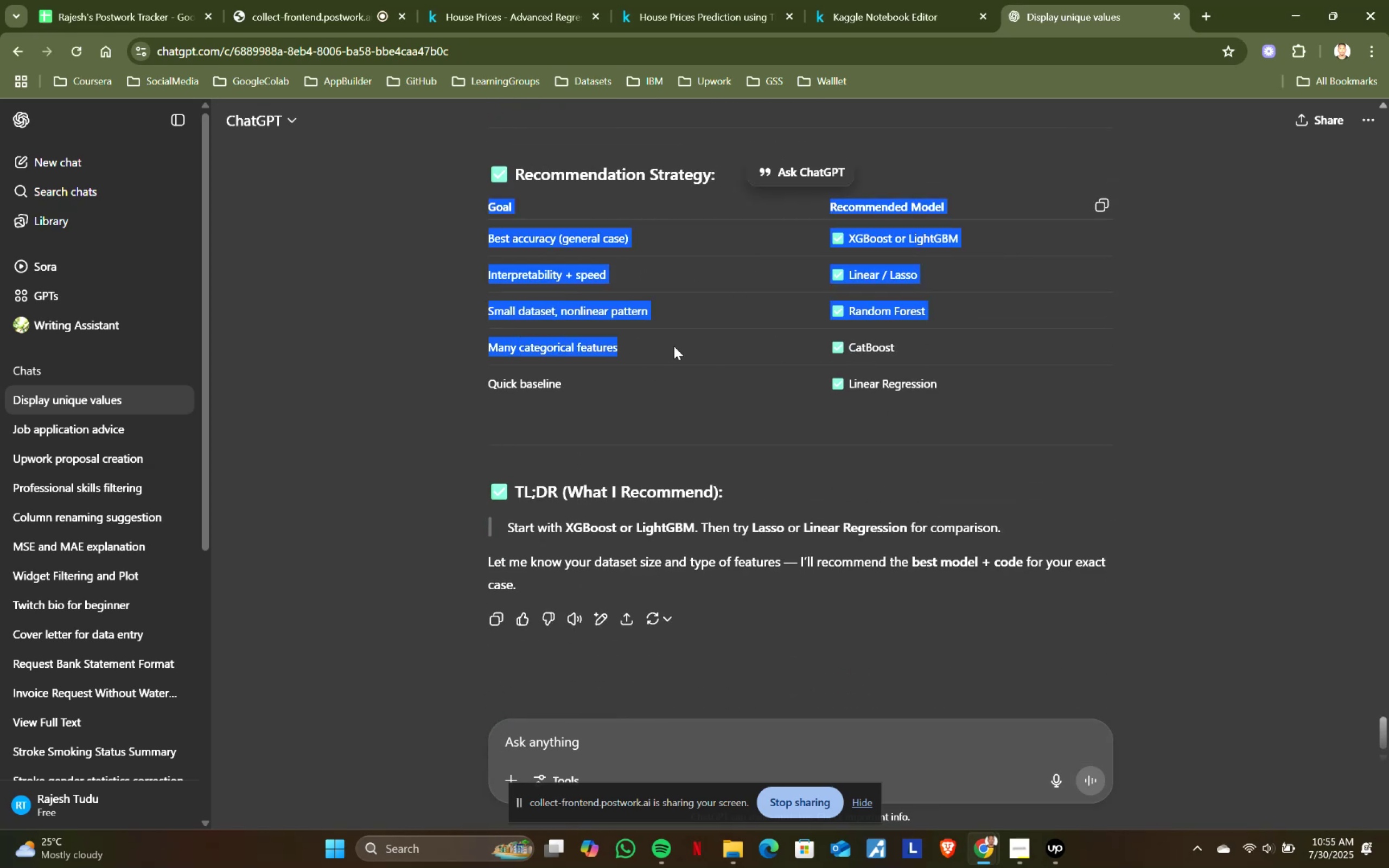 
double_click([674, 346])
 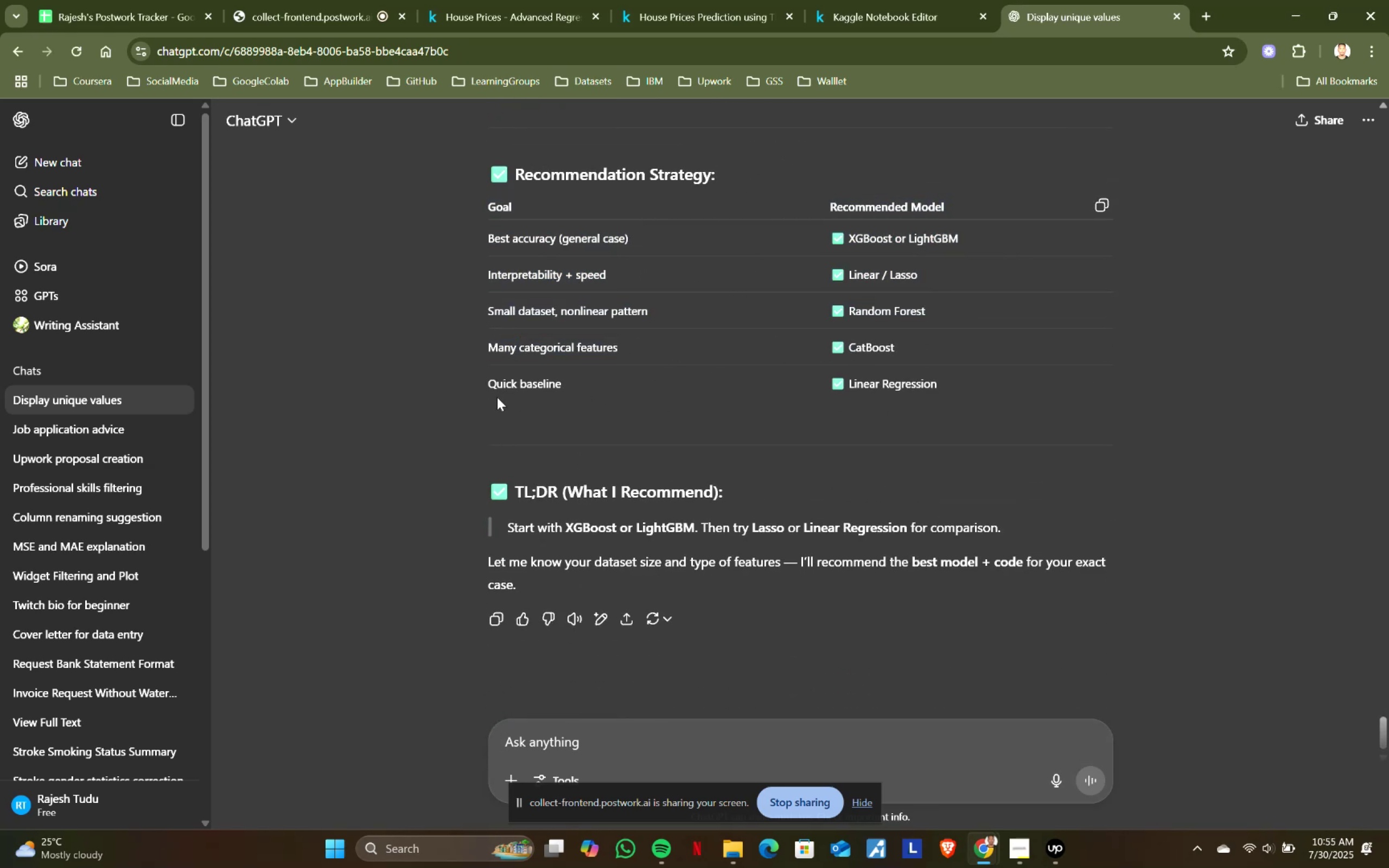 
left_click_drag(start_coordinate=[487, 377], to_coordinate=[961, 367])
 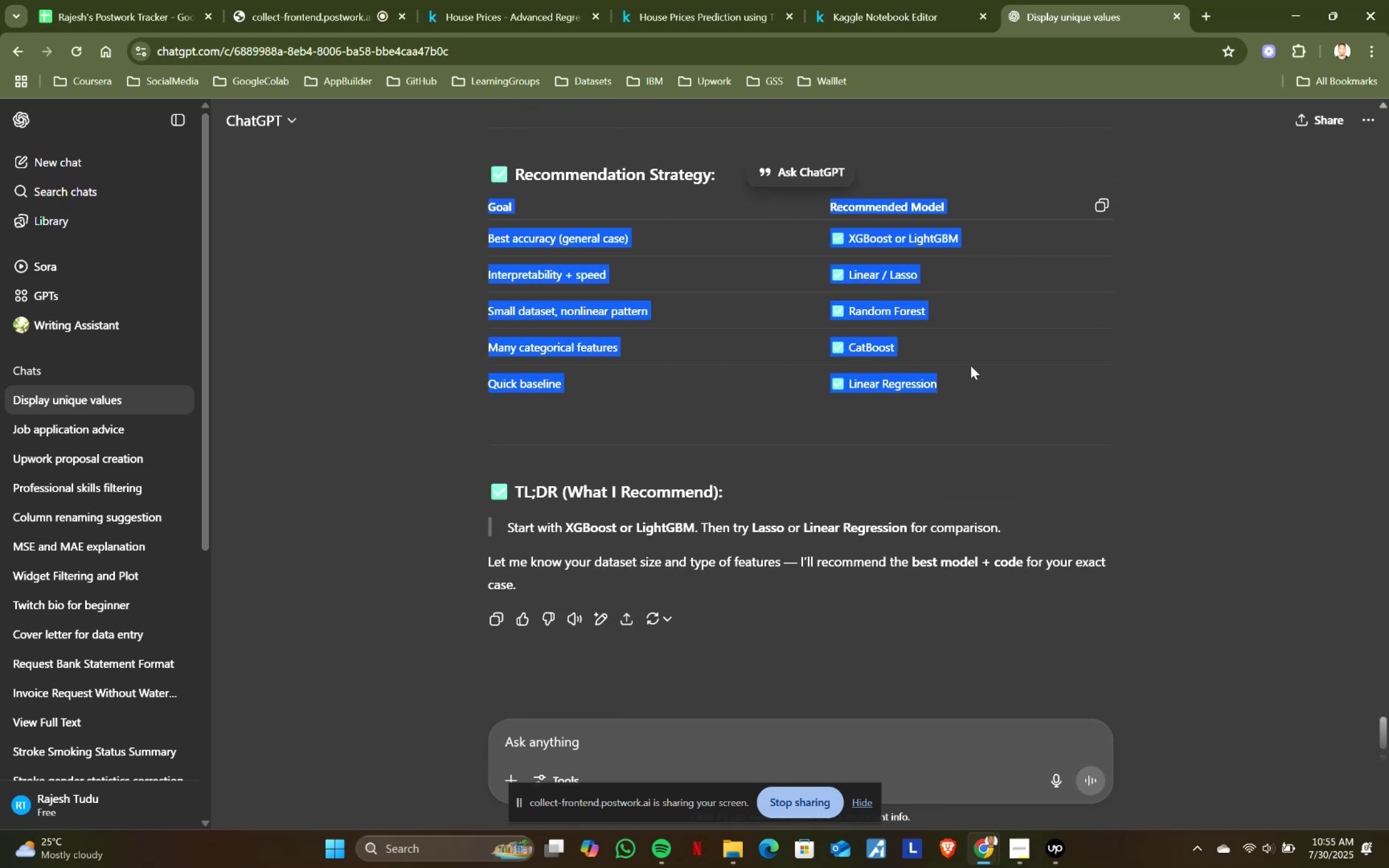 
double_click([971, 366])
 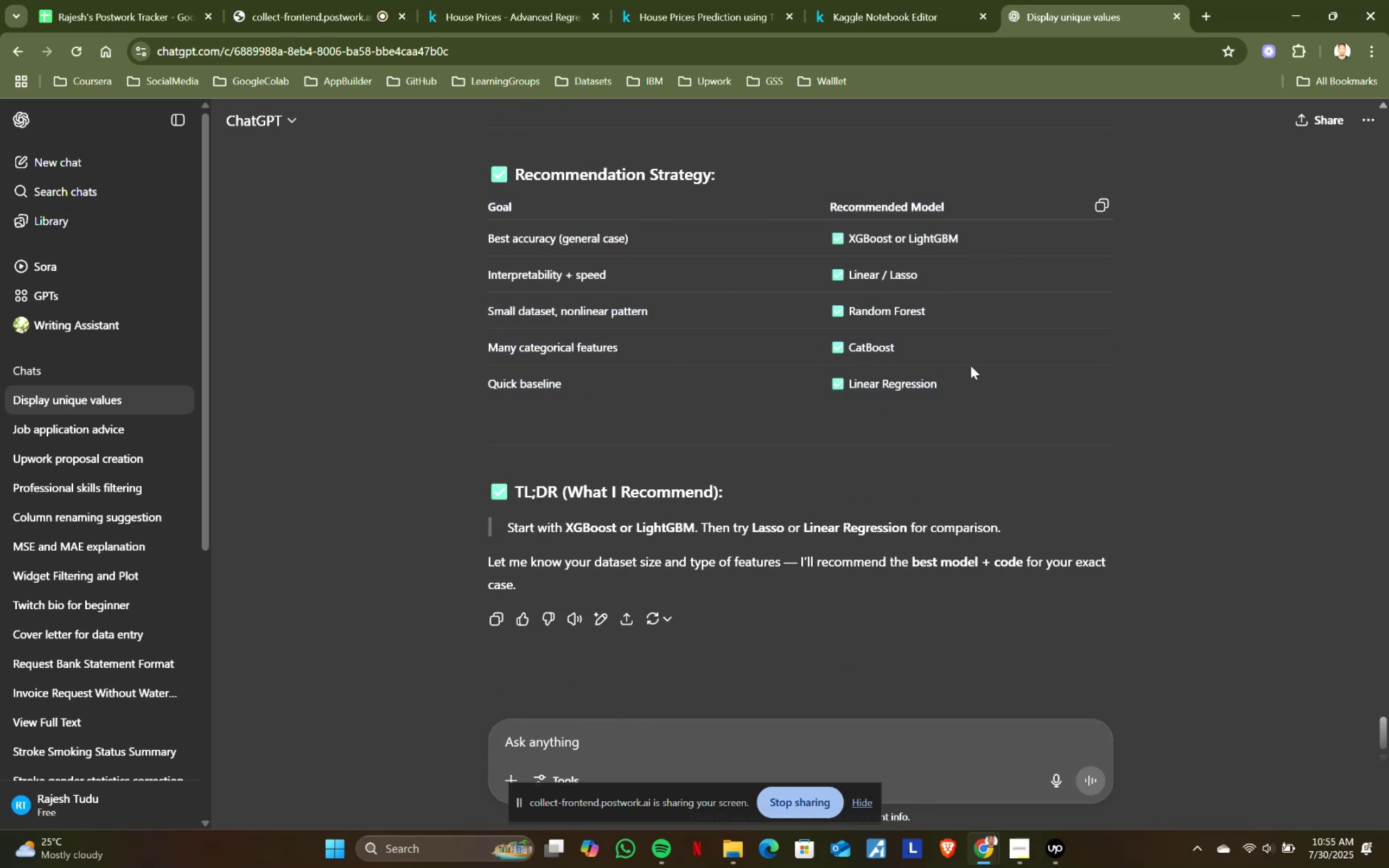 
scroll: coordinate [870, 366], scroll_direction: down, amount: 3.0
 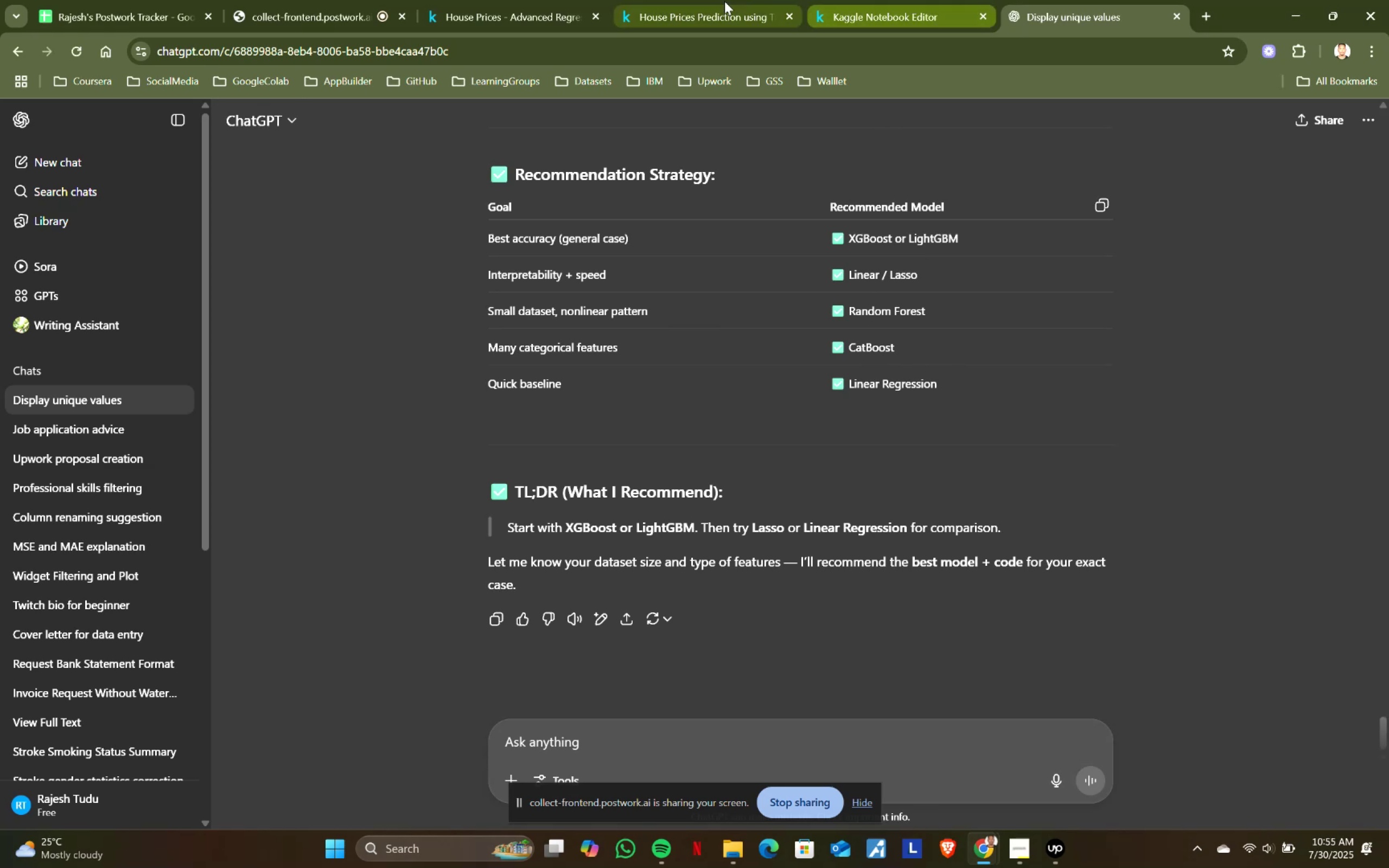 
left_click([504, 0])
 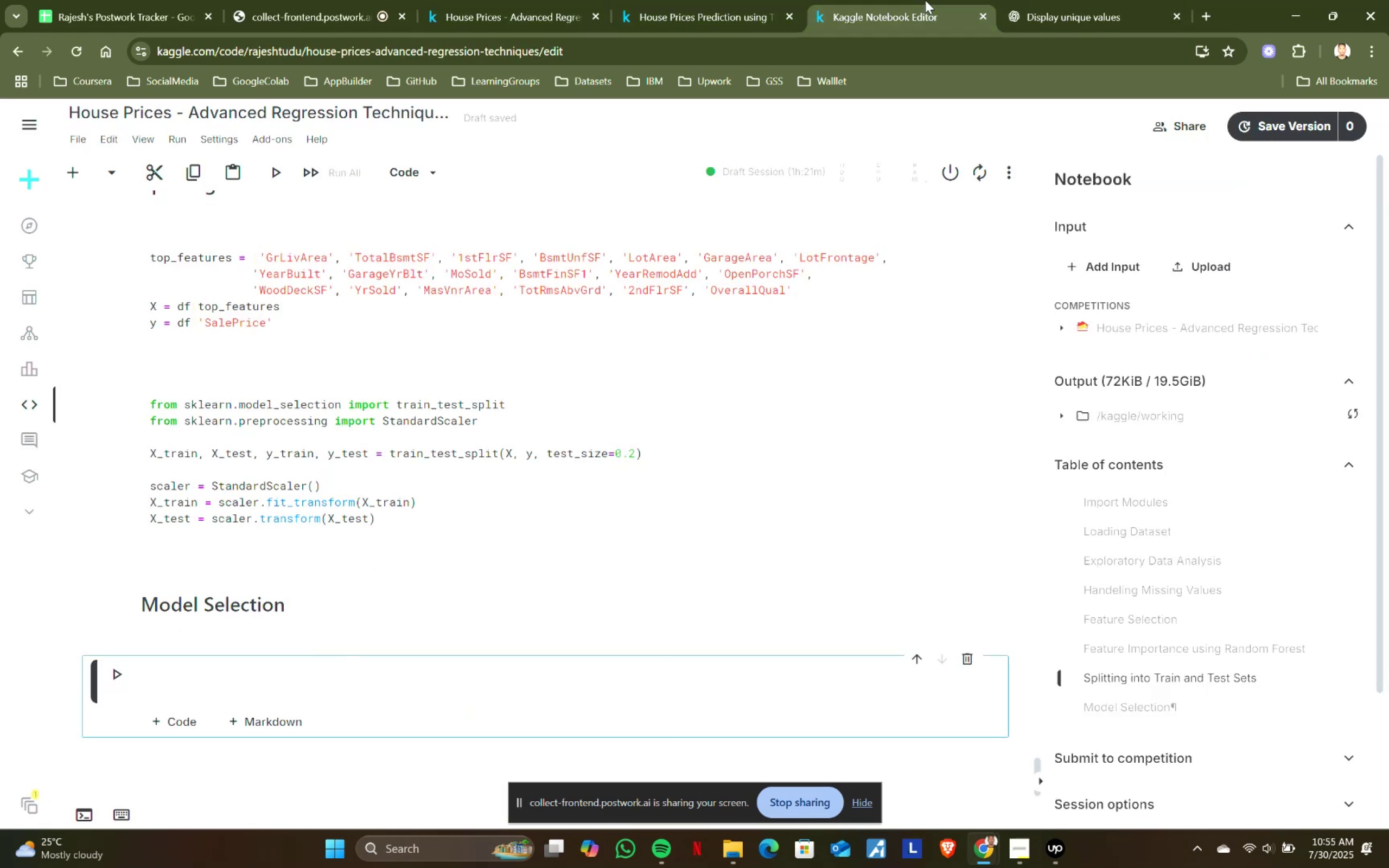 
double_click([1087, 0])
 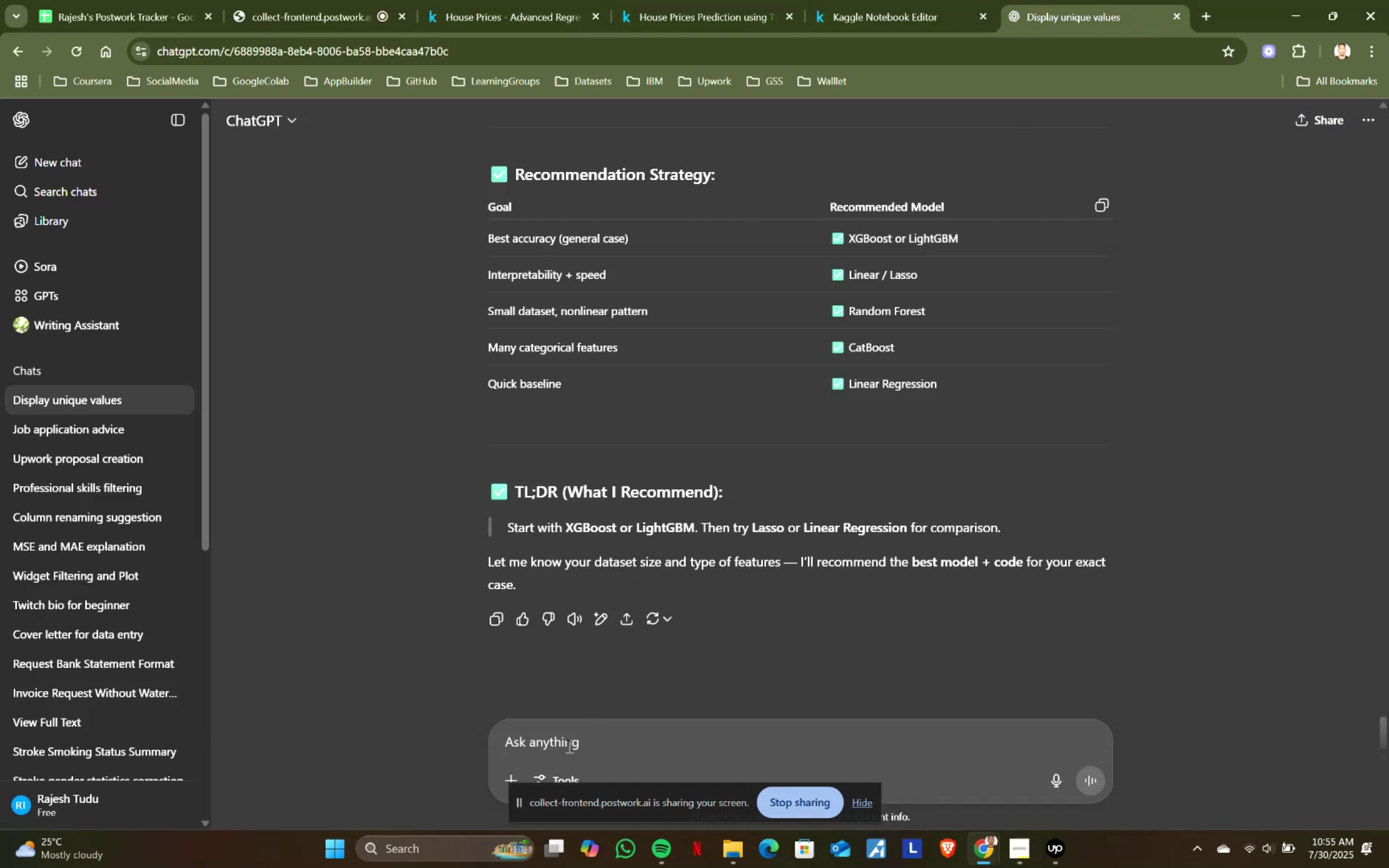 
left_click([568, 746])
 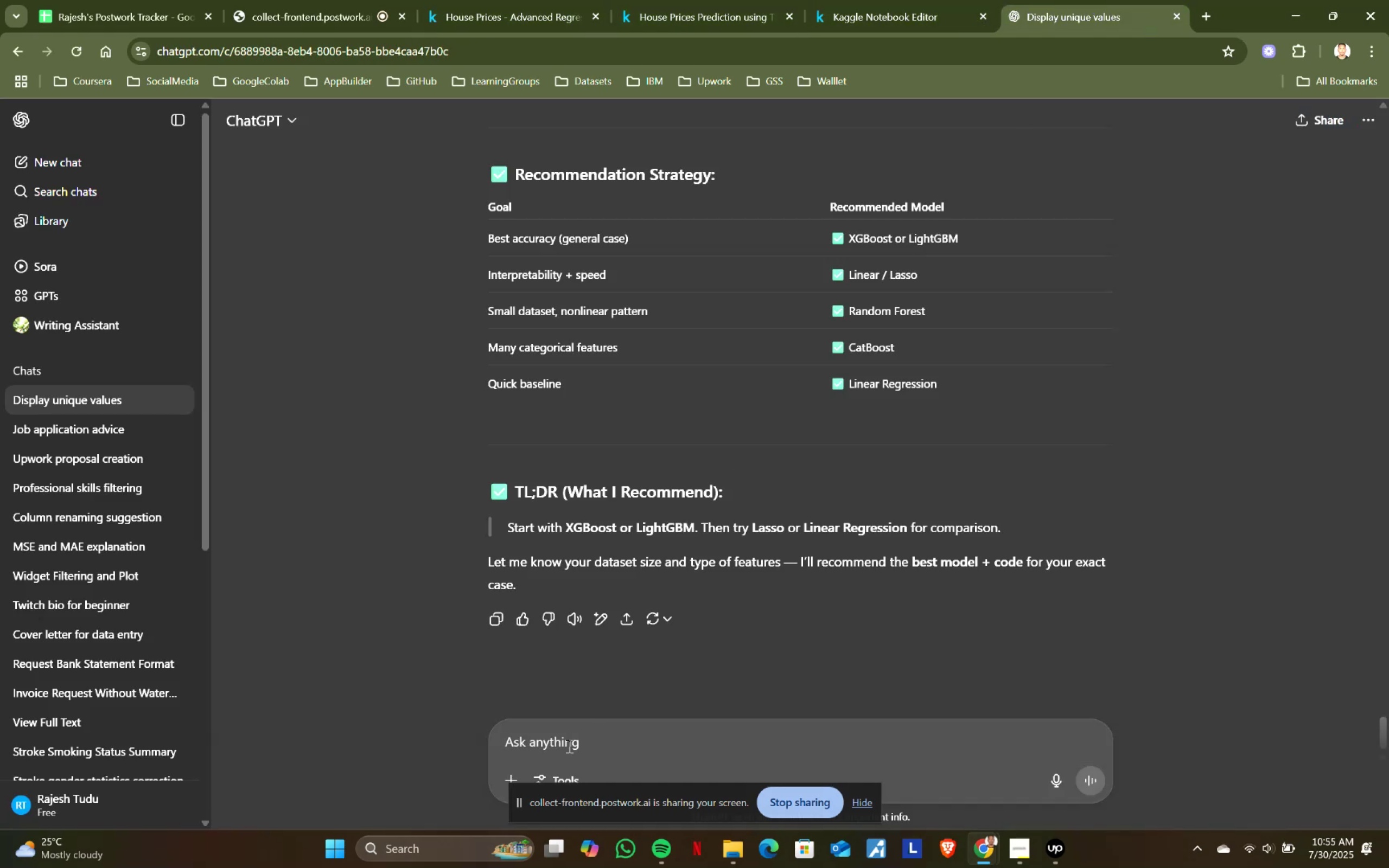 
type(just provide the models)
 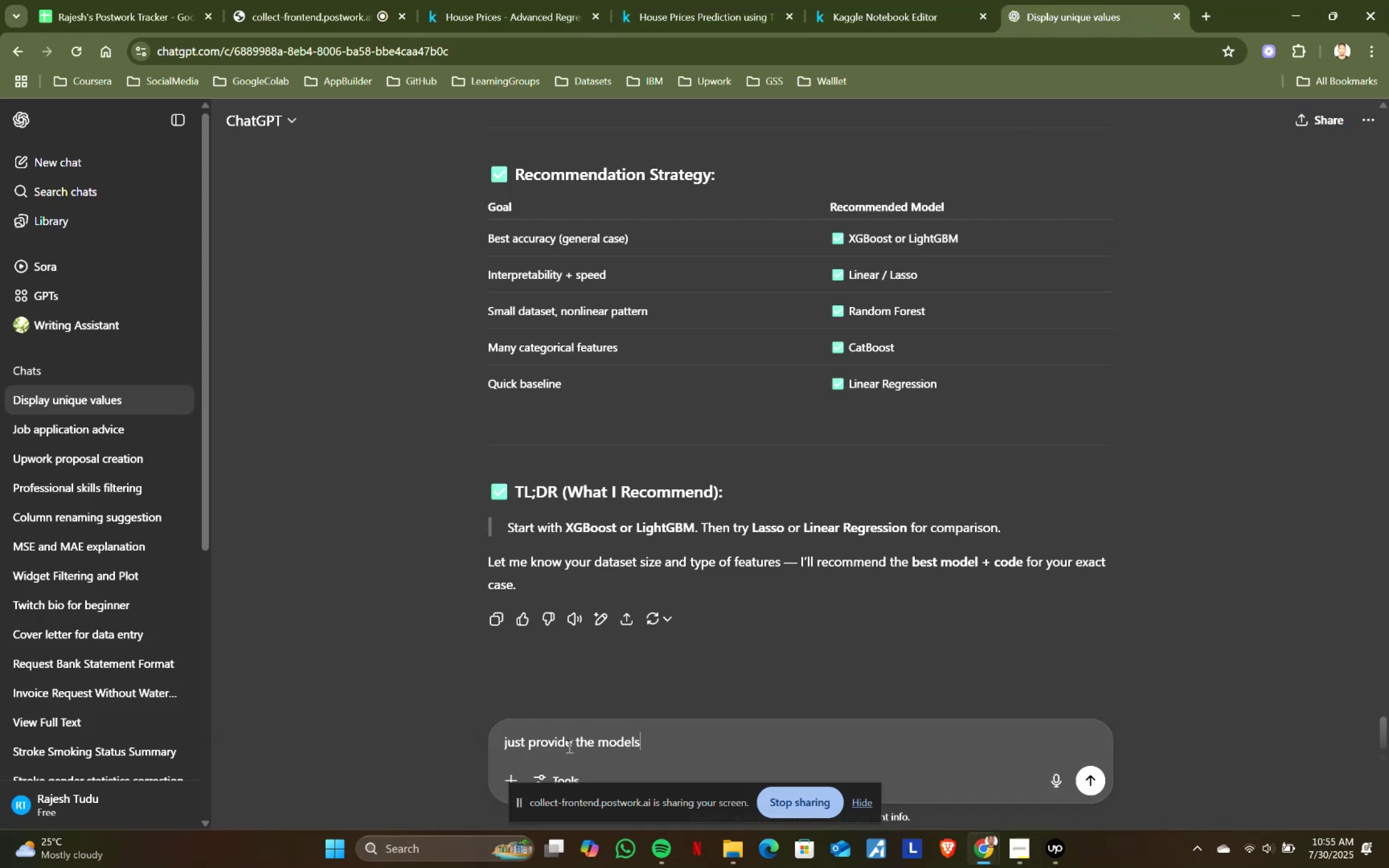 
key(Enter)
 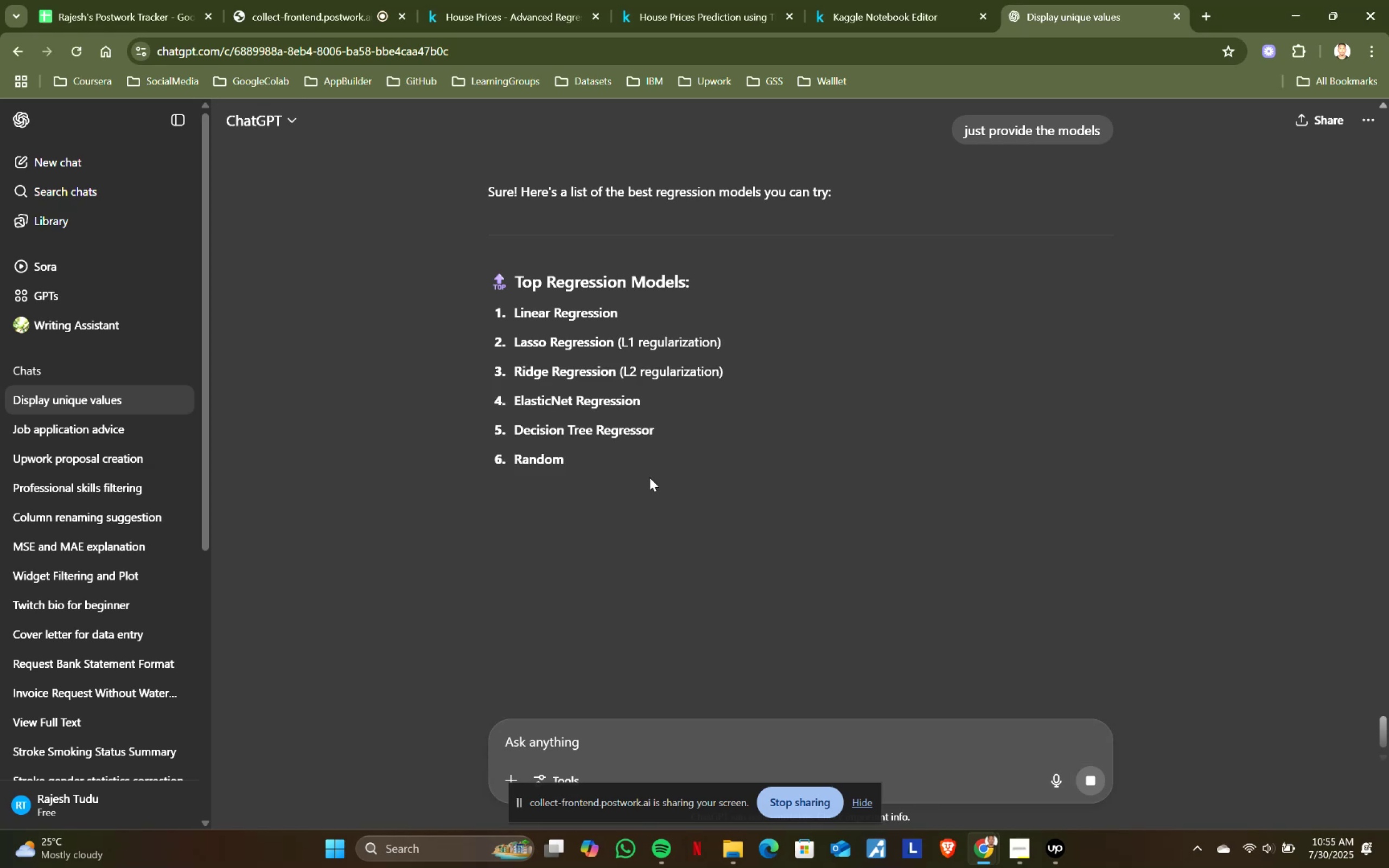 
scroll: coordinate [662, 492], scroll_direction: down, amount: 2.0
 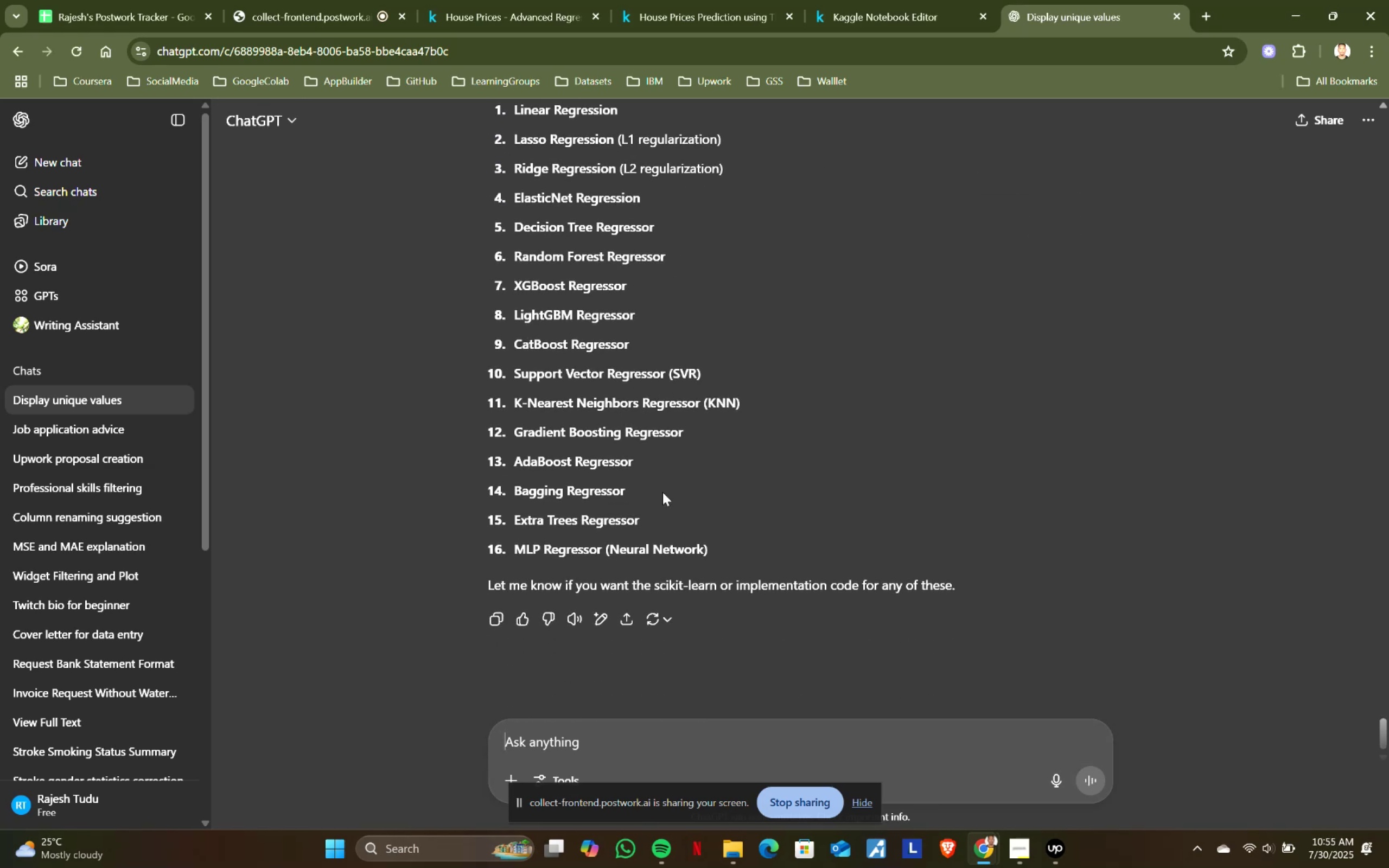 
scroll: coordinate [662, 492], scroll_direction: up, amount: 1.0
 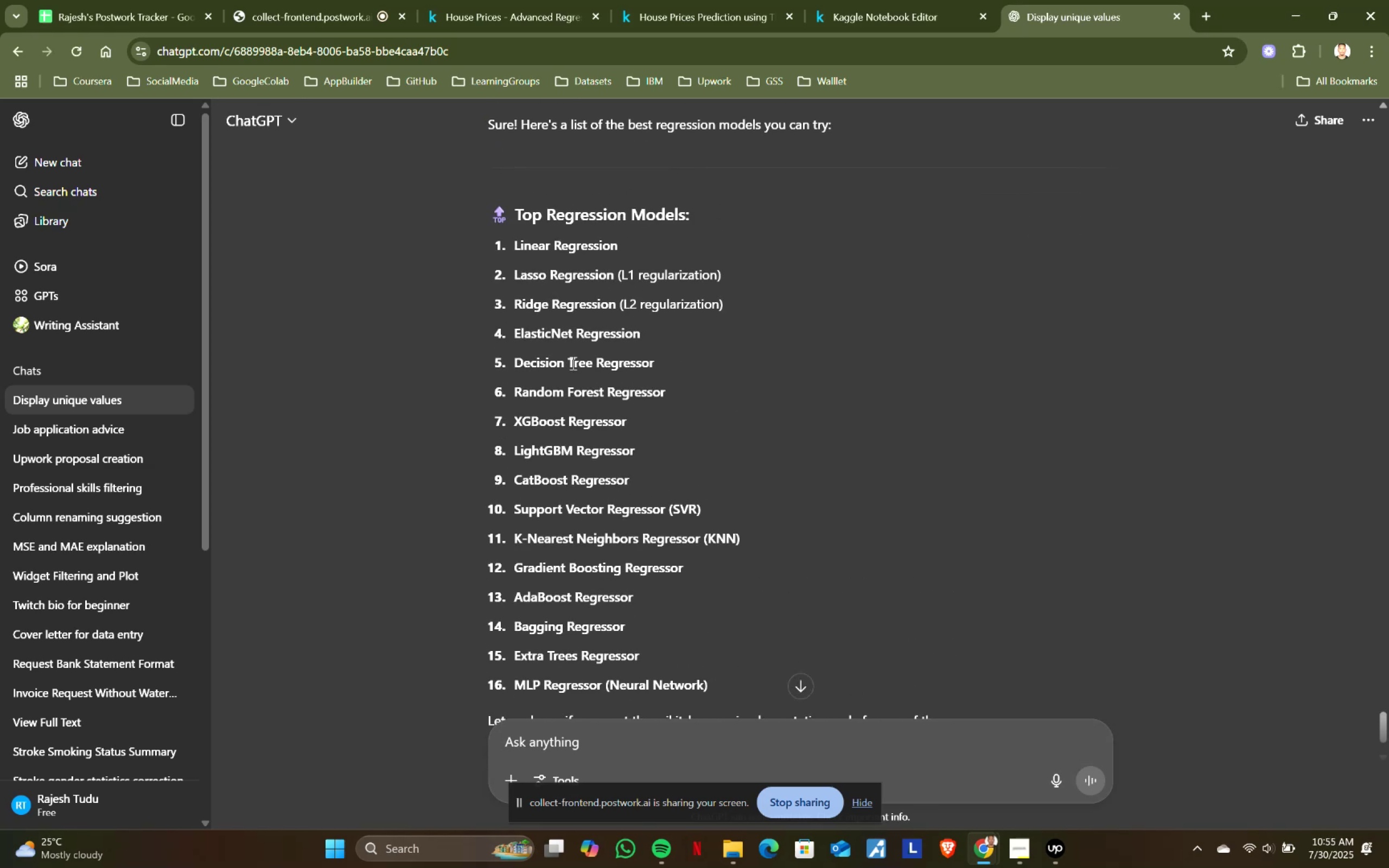 
left_click_drag(start_coordinate=[509, 243], to_coordinate=[662, 247])
 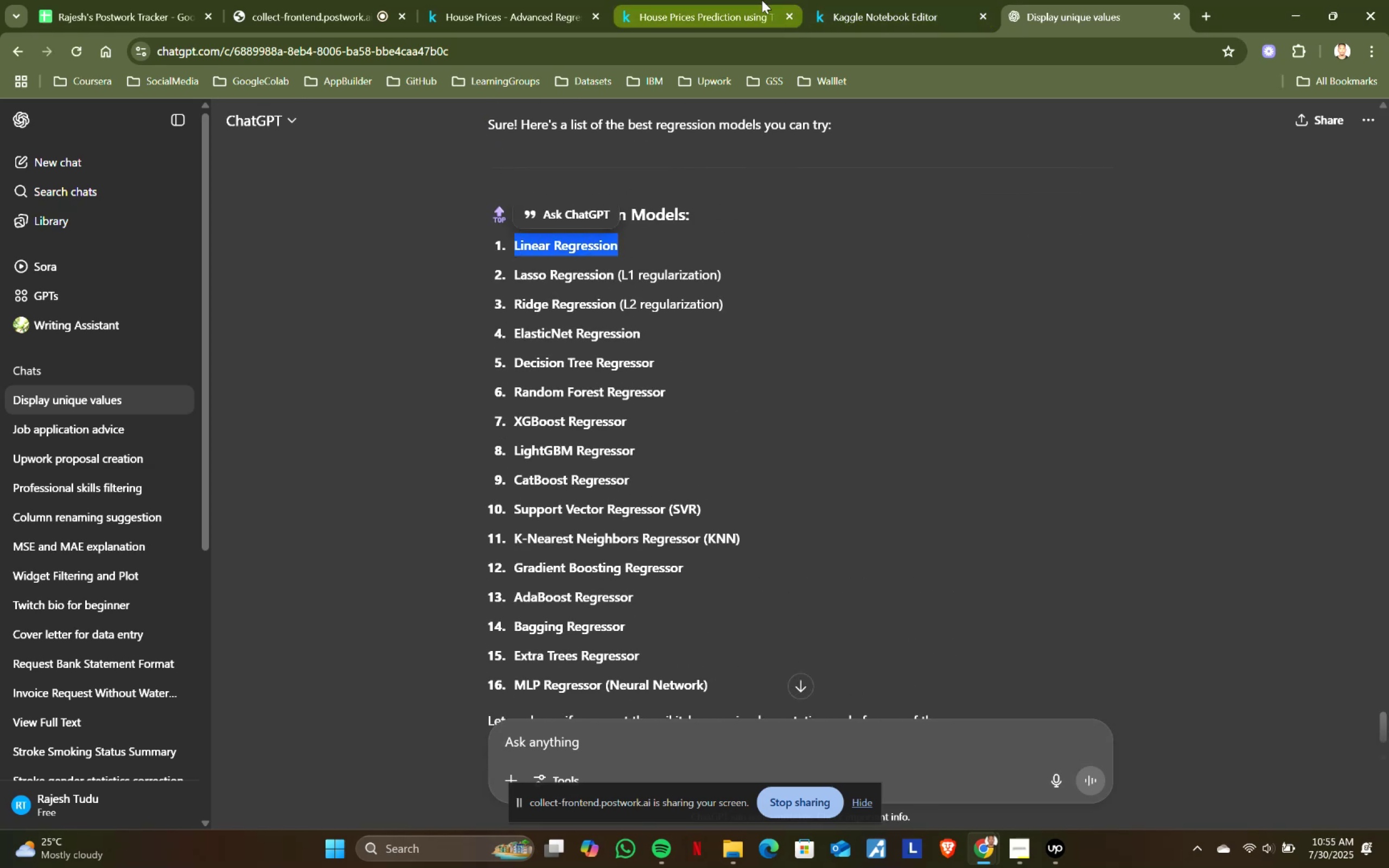 
double_click([895, 0])
 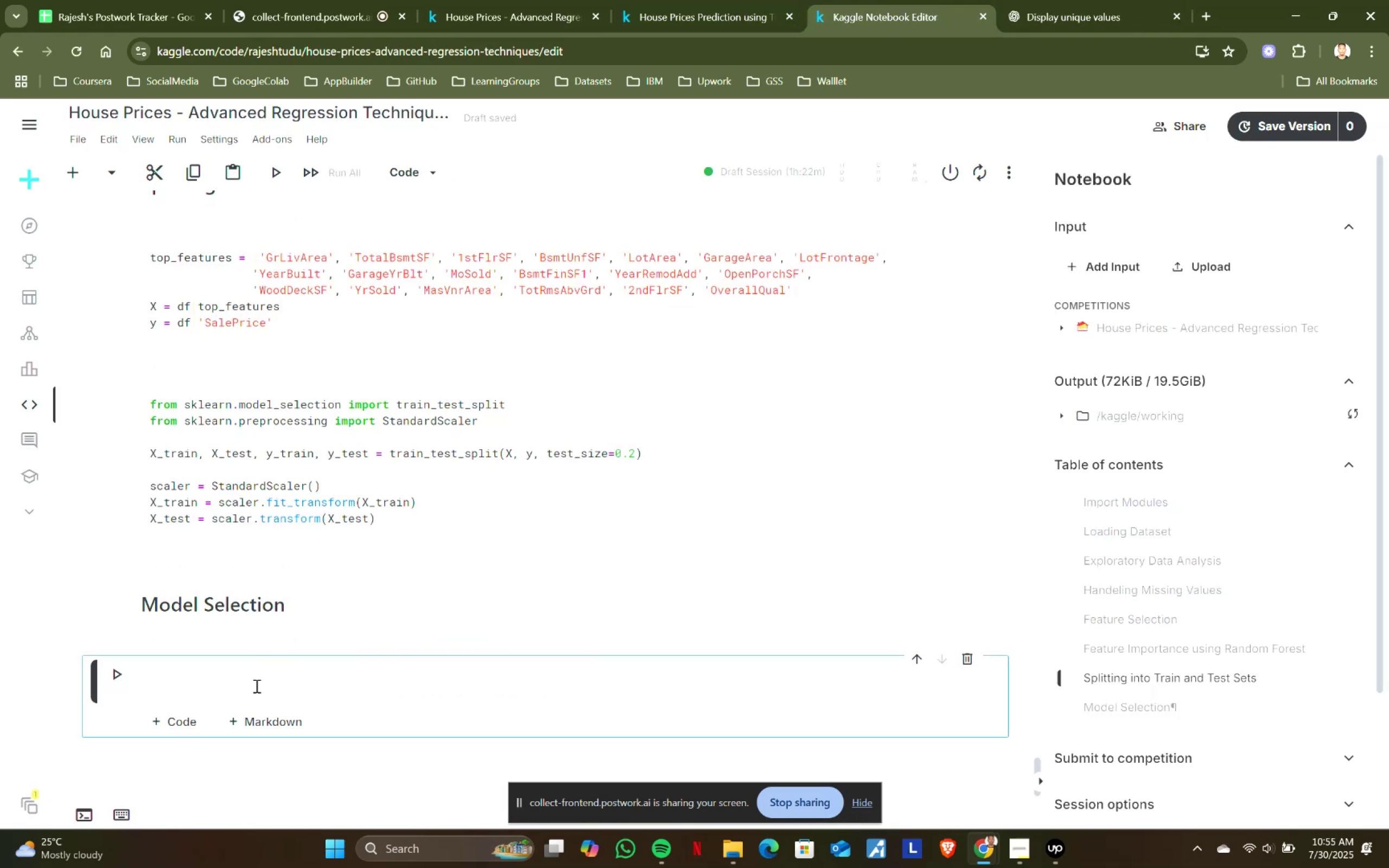 
left_click([249, 688])
 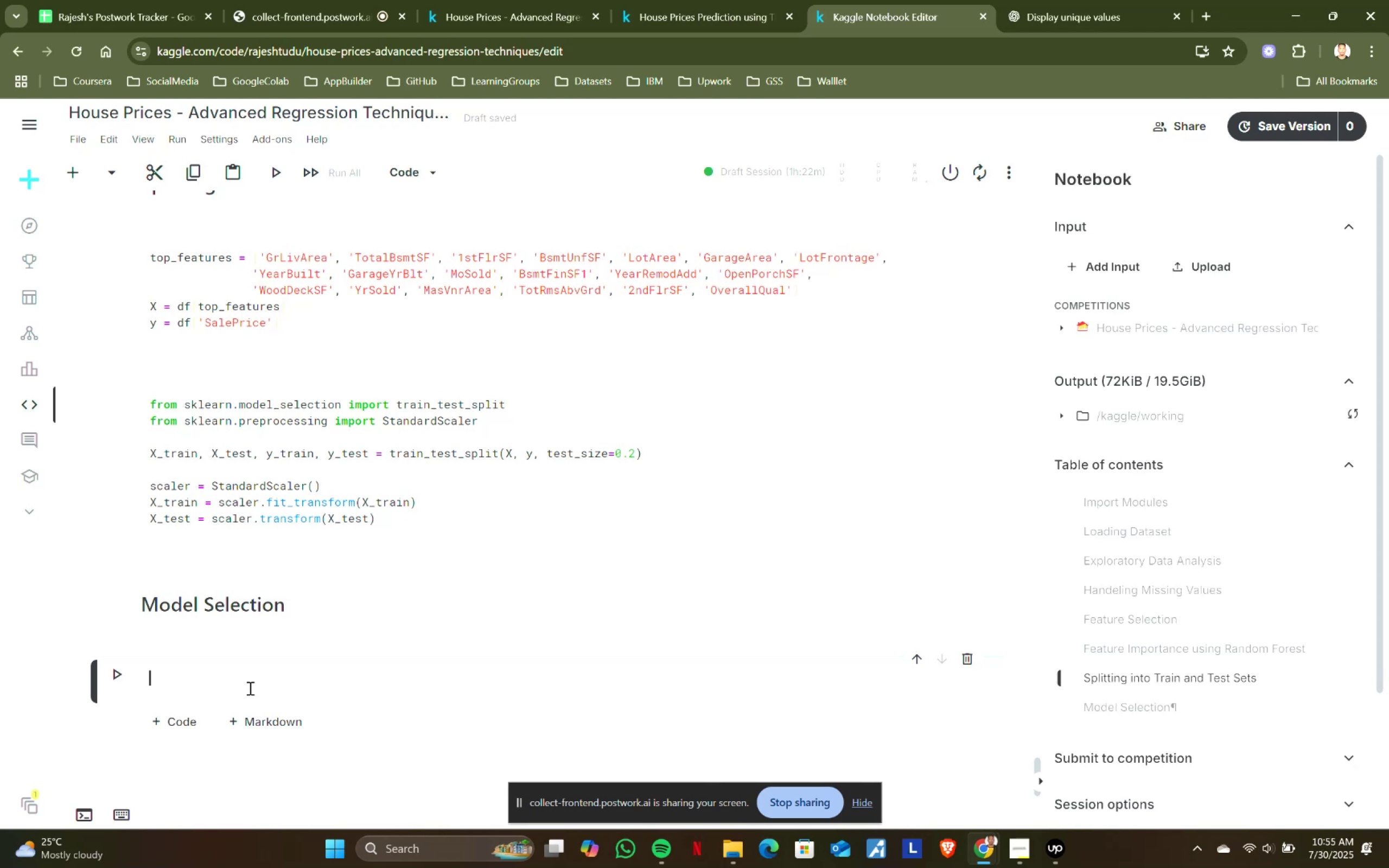 
type(from sklearn.liner)
key(Backspace)
type(ar_model import Linera)
key(Backspace)
key(Backspace)
type(arRegression)
 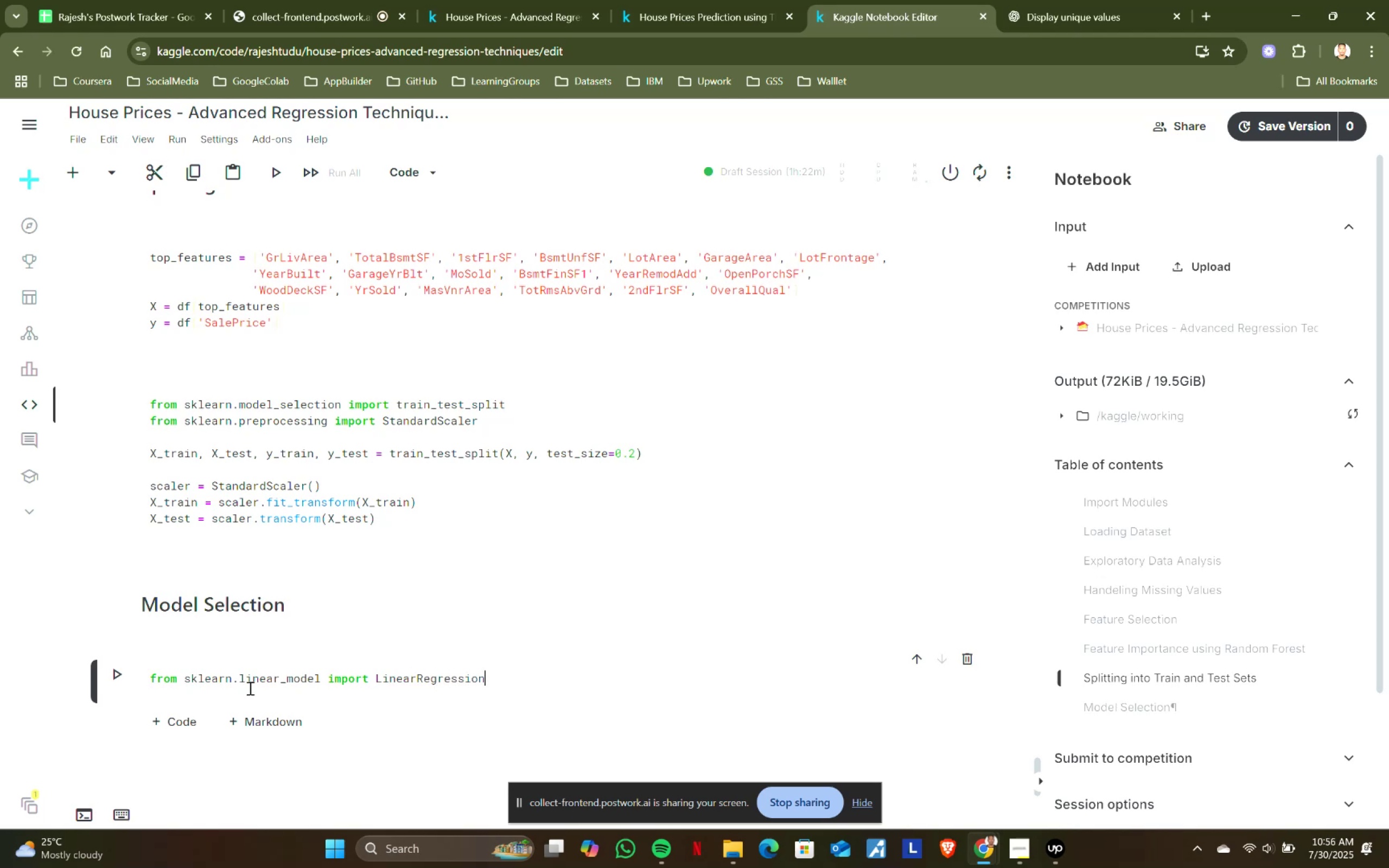 
key(Enter)
 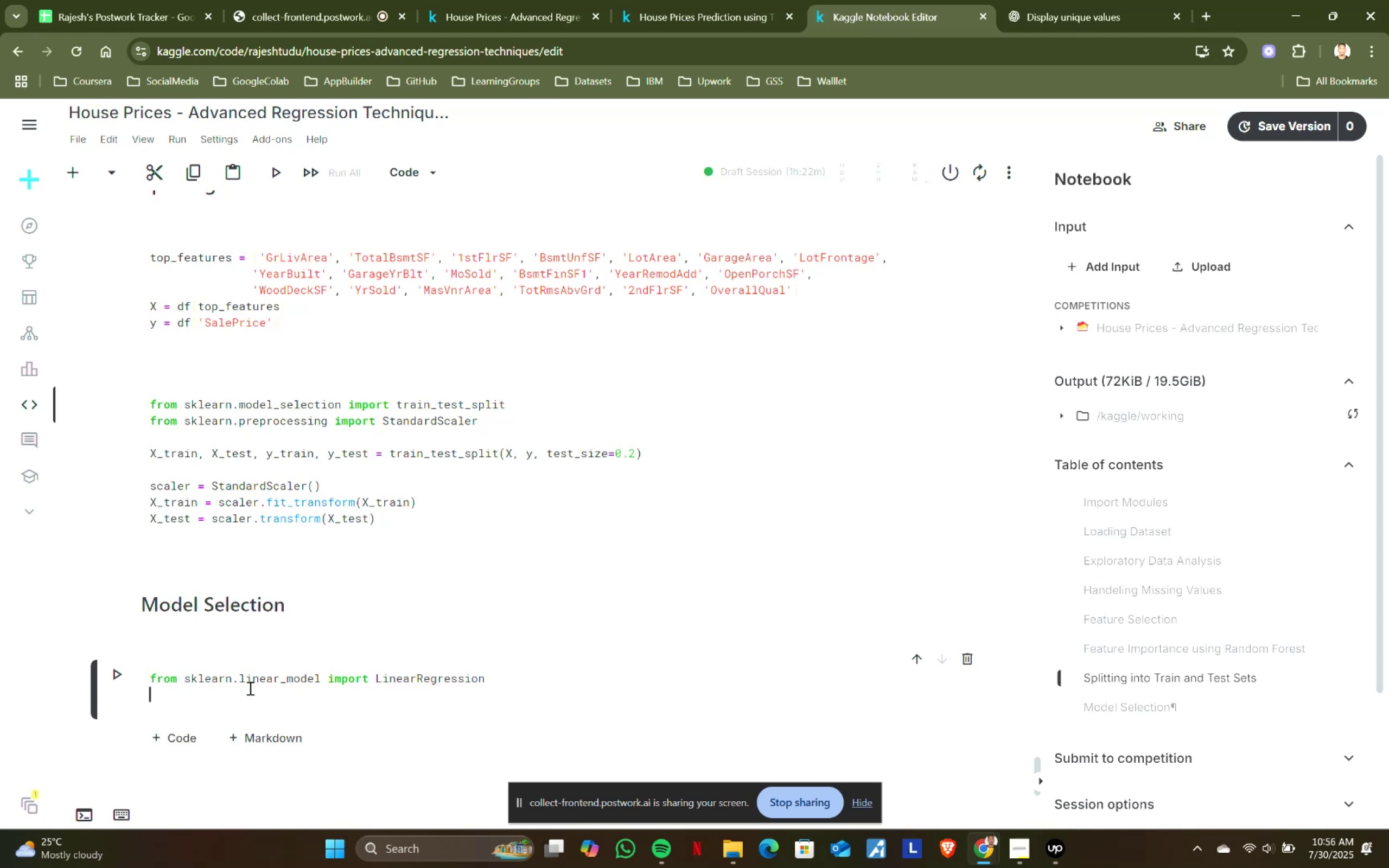 
type(from sklearn.)
 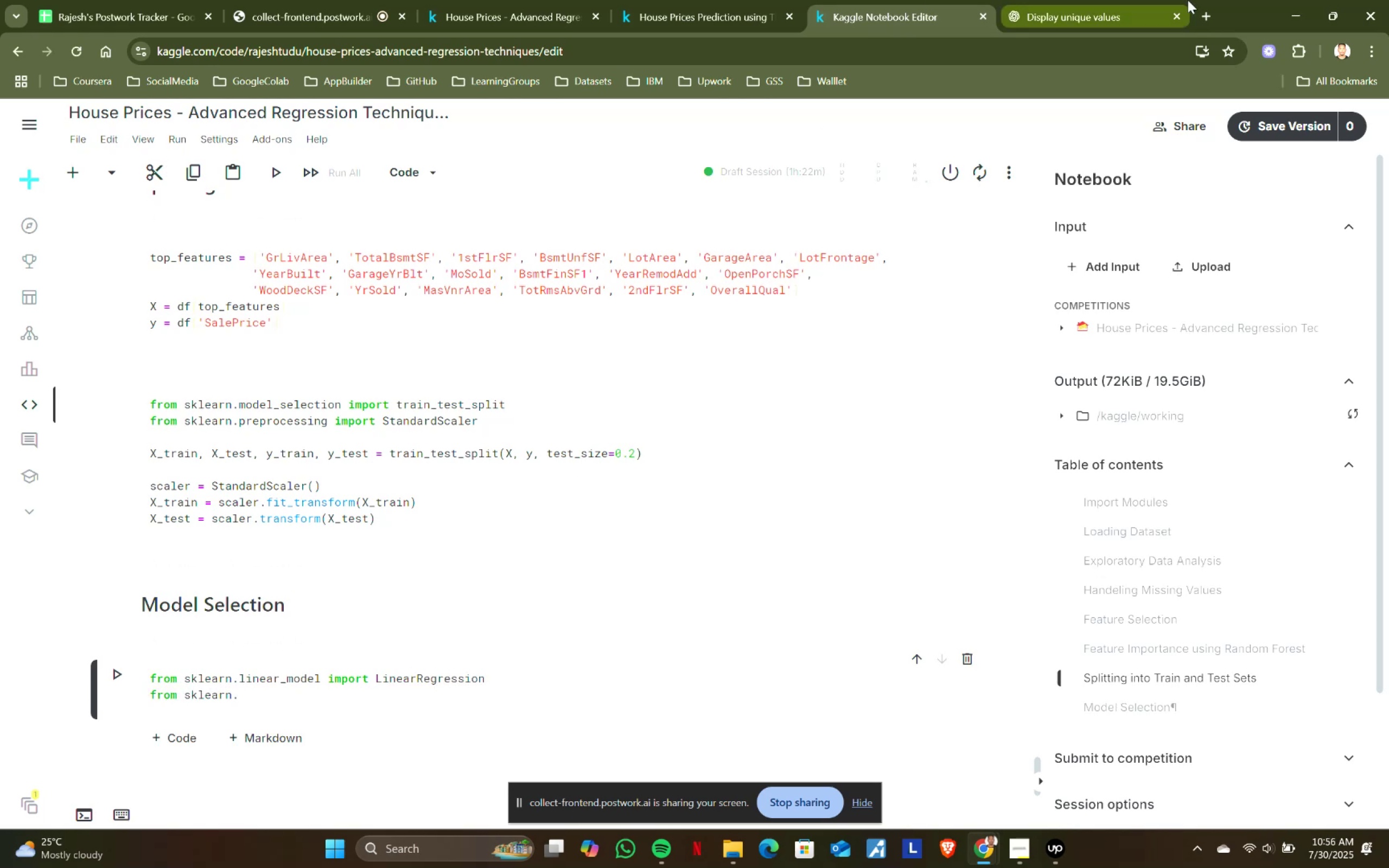 
left_click([1102, 0])
 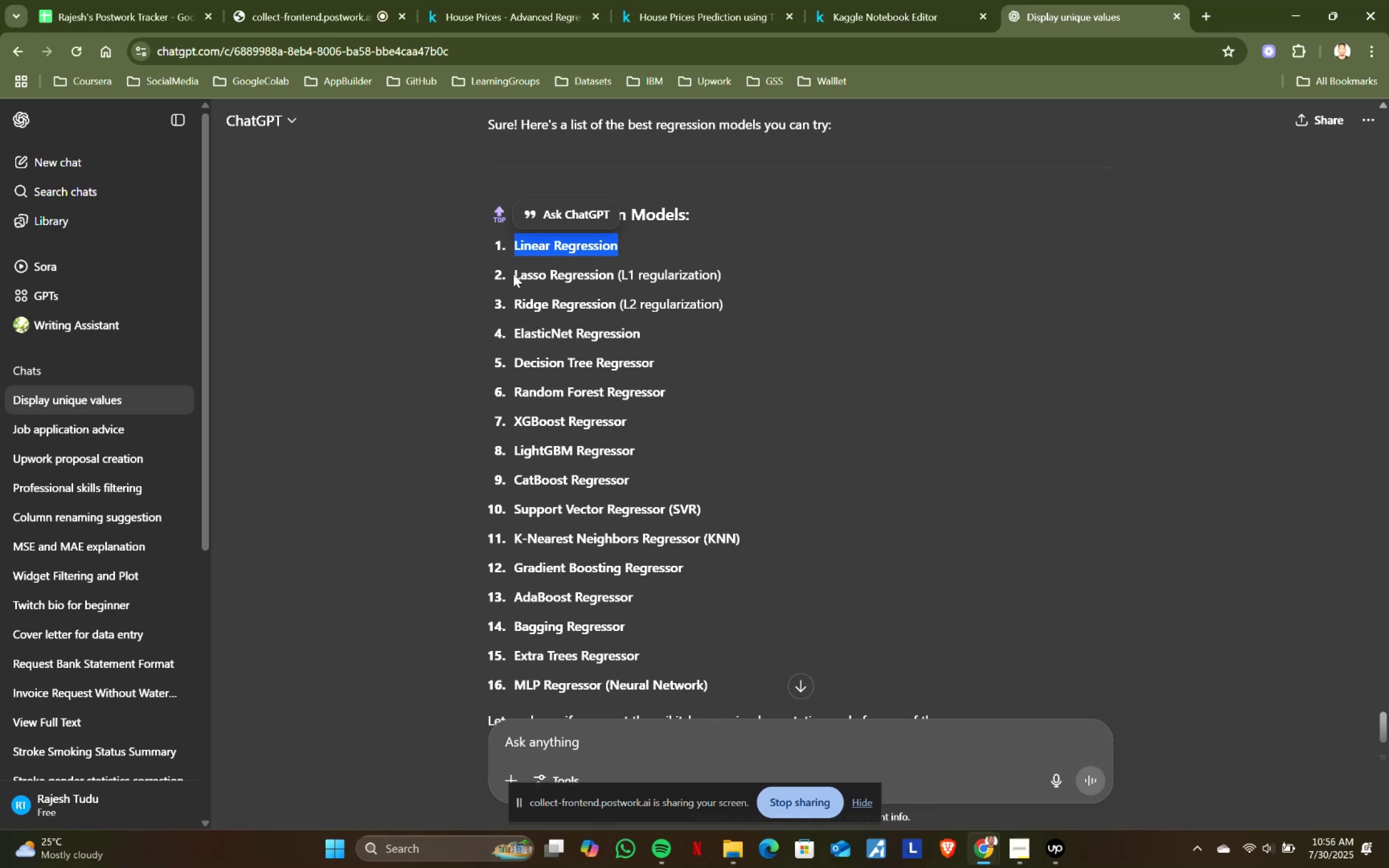 
left_click_drag(start_coordinate=[513, 271], to_coordinate=[680, 579])
 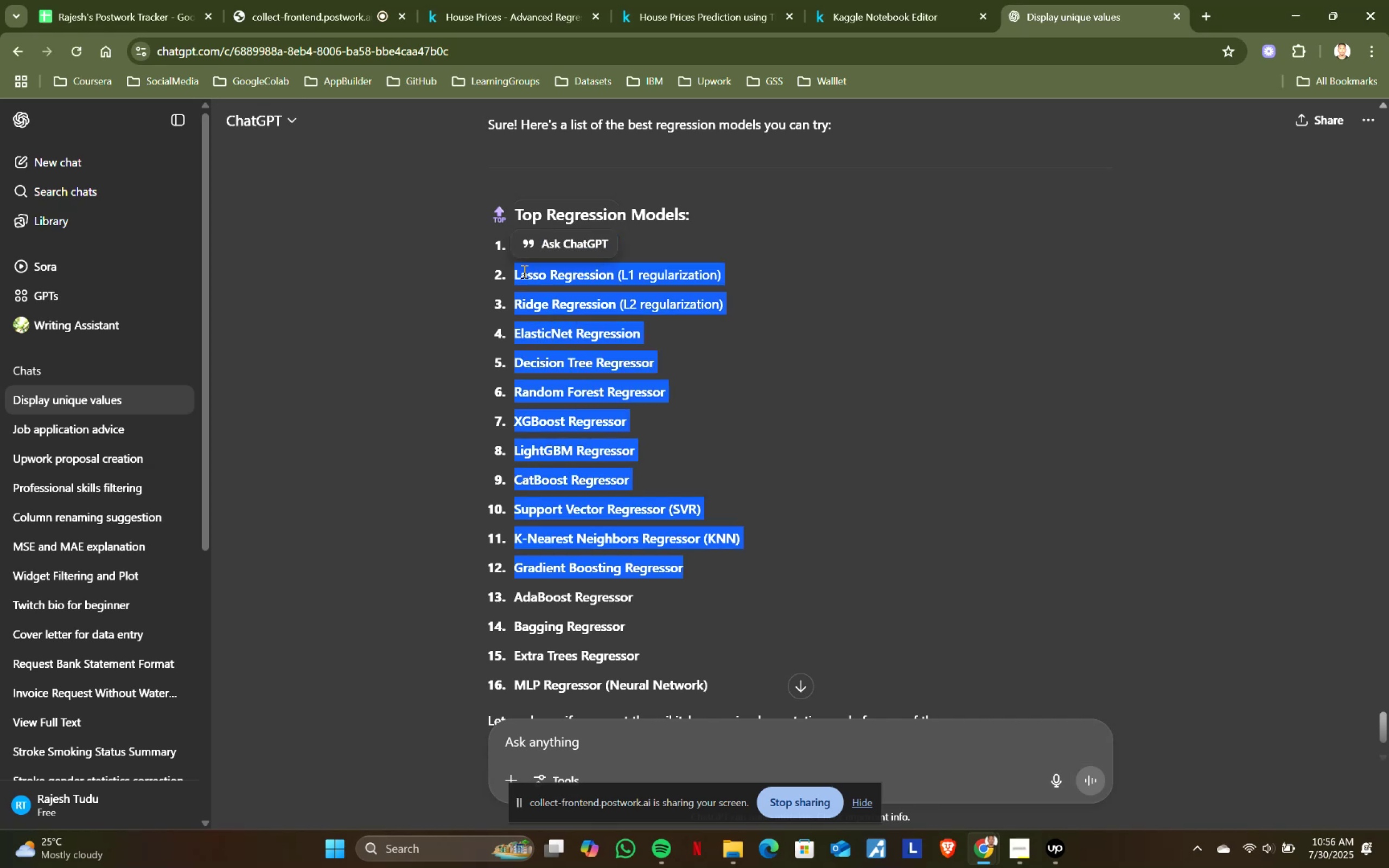 
left_click([520, 264])
 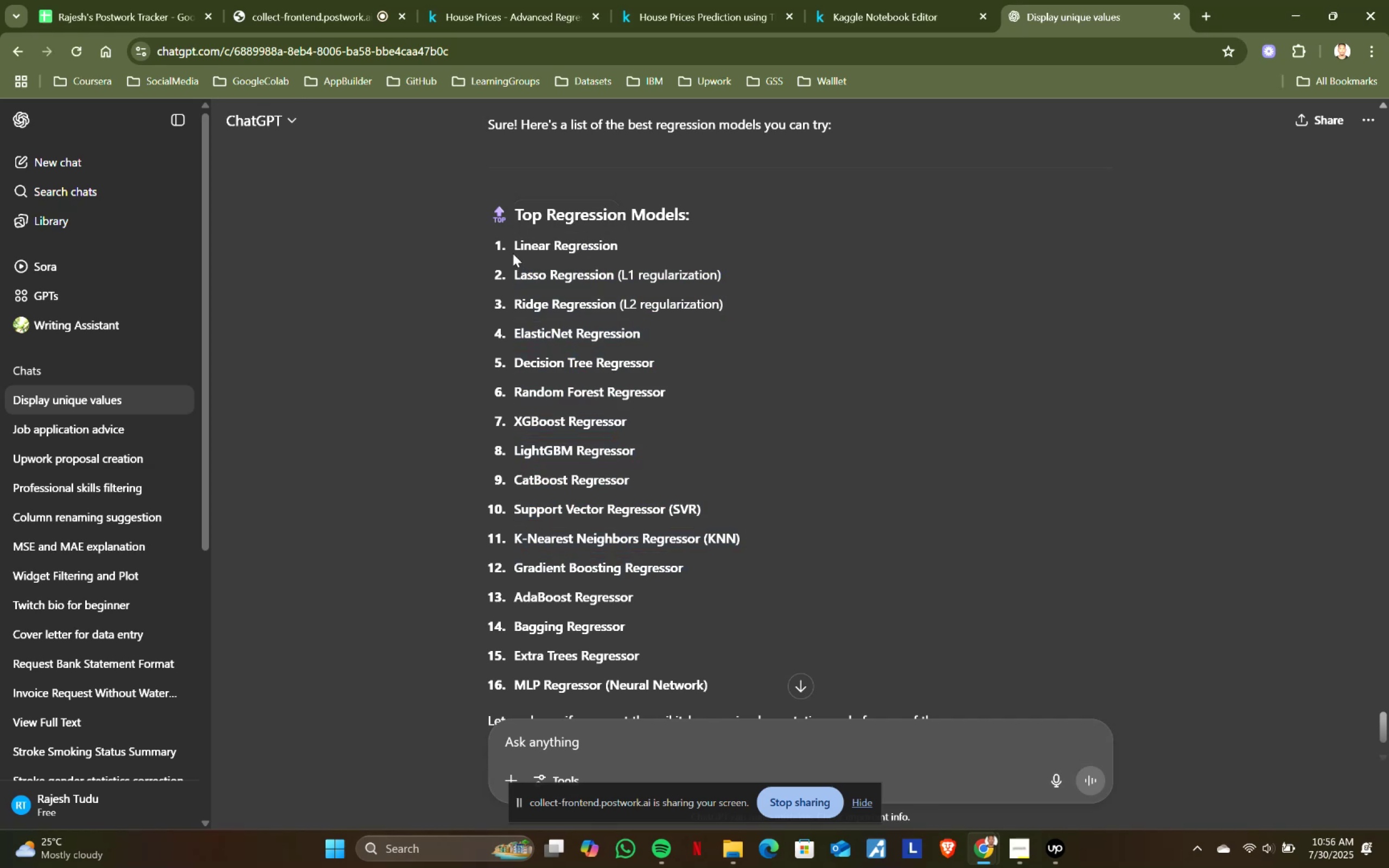 
left_click_drag(start_coordinate=[514, 245], to_coordinate=[763, 671])
 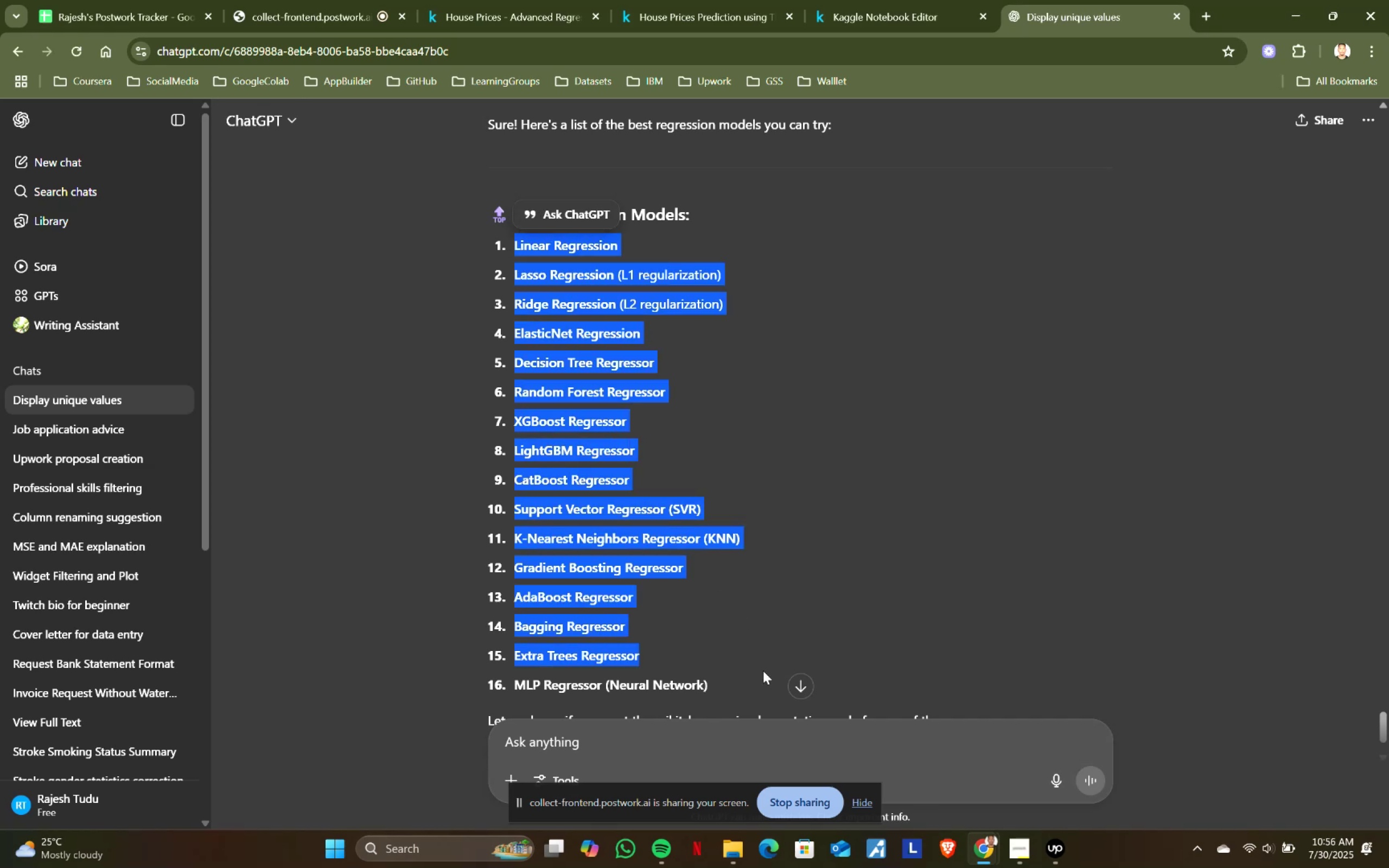 
scroll: coordinate [752, 629], scroll_direction: down, amount: 5.0
 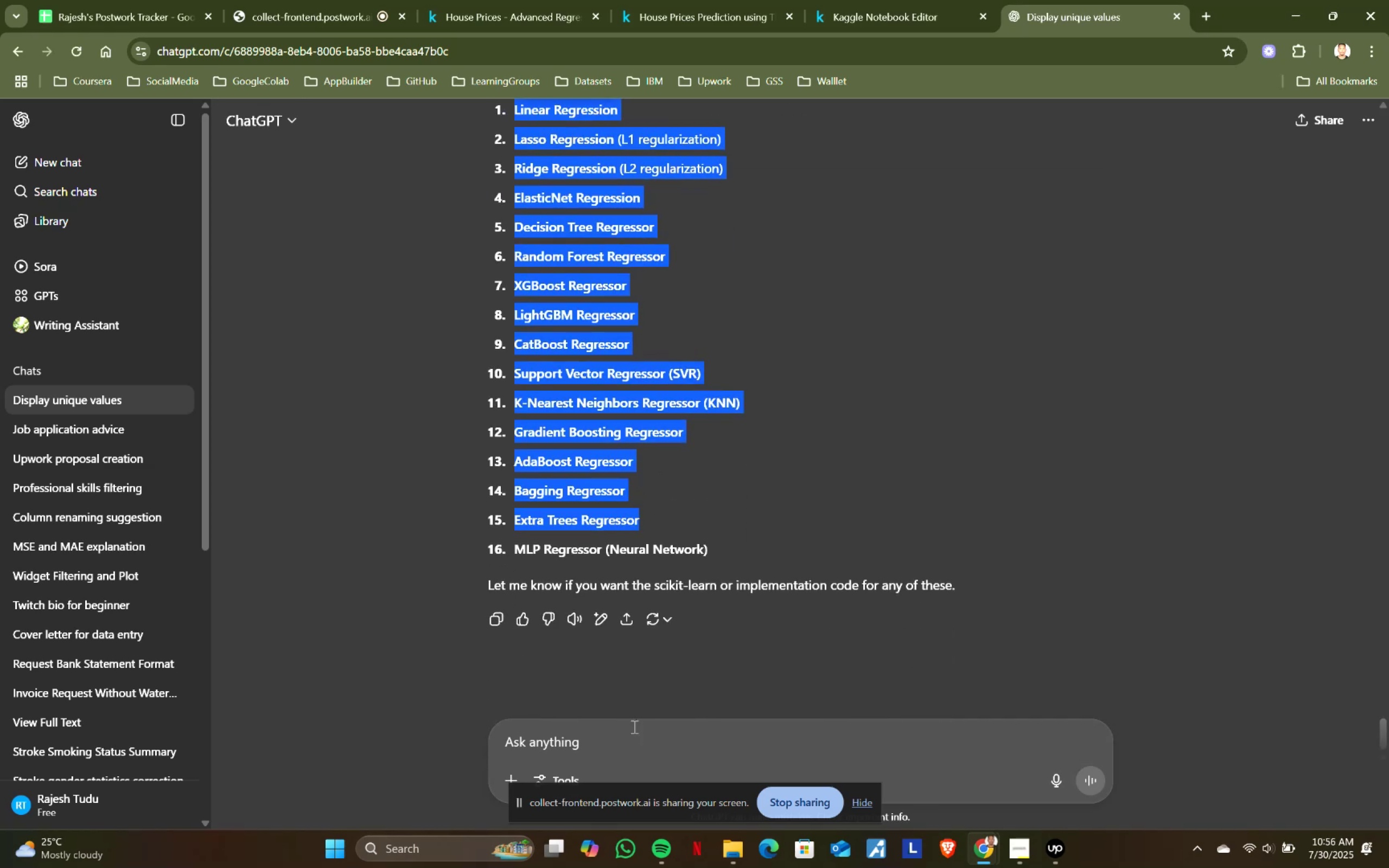 
left_click([633, 727])
 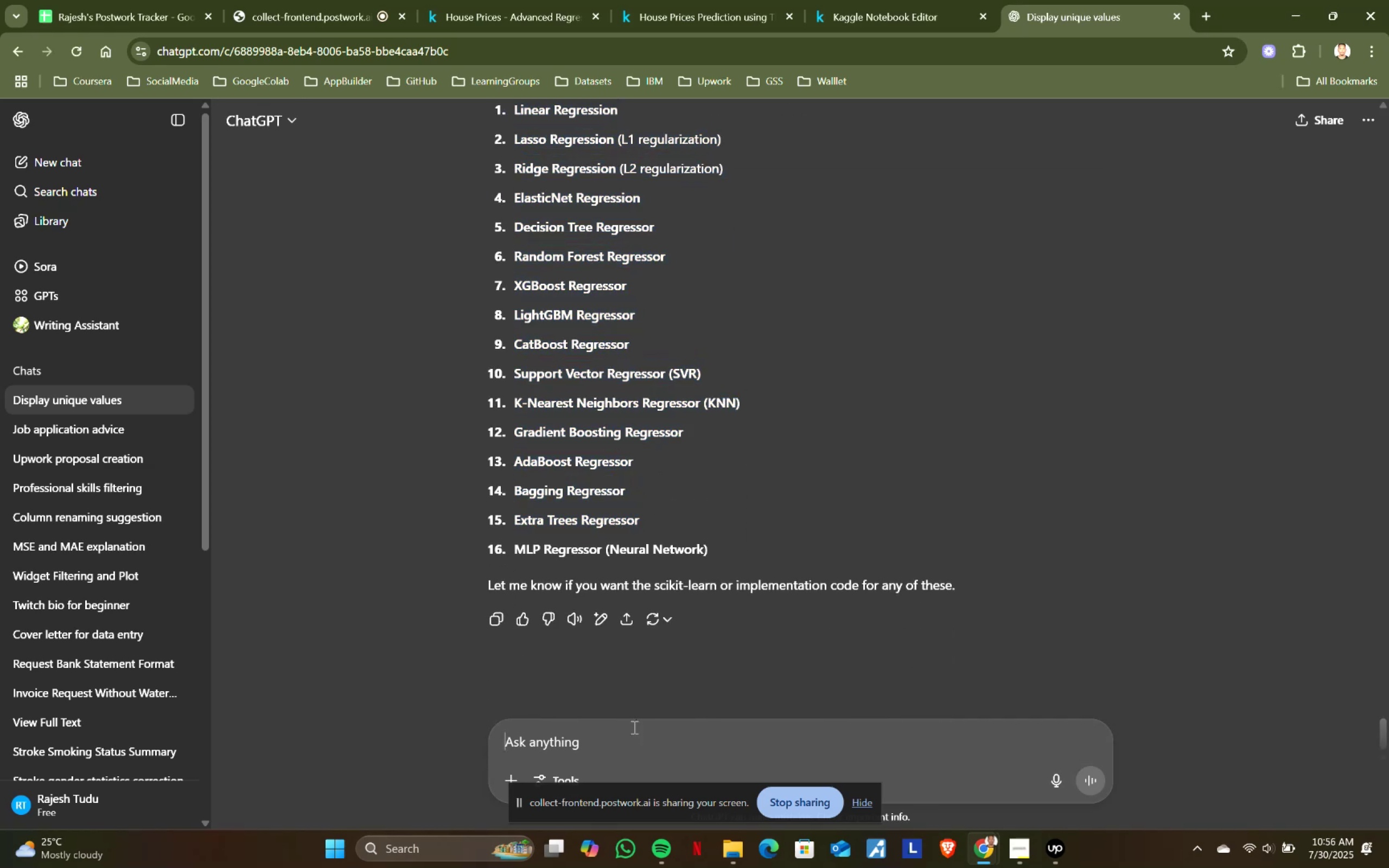 
type(provie)
key(Backspace)
type(de the code to import)
 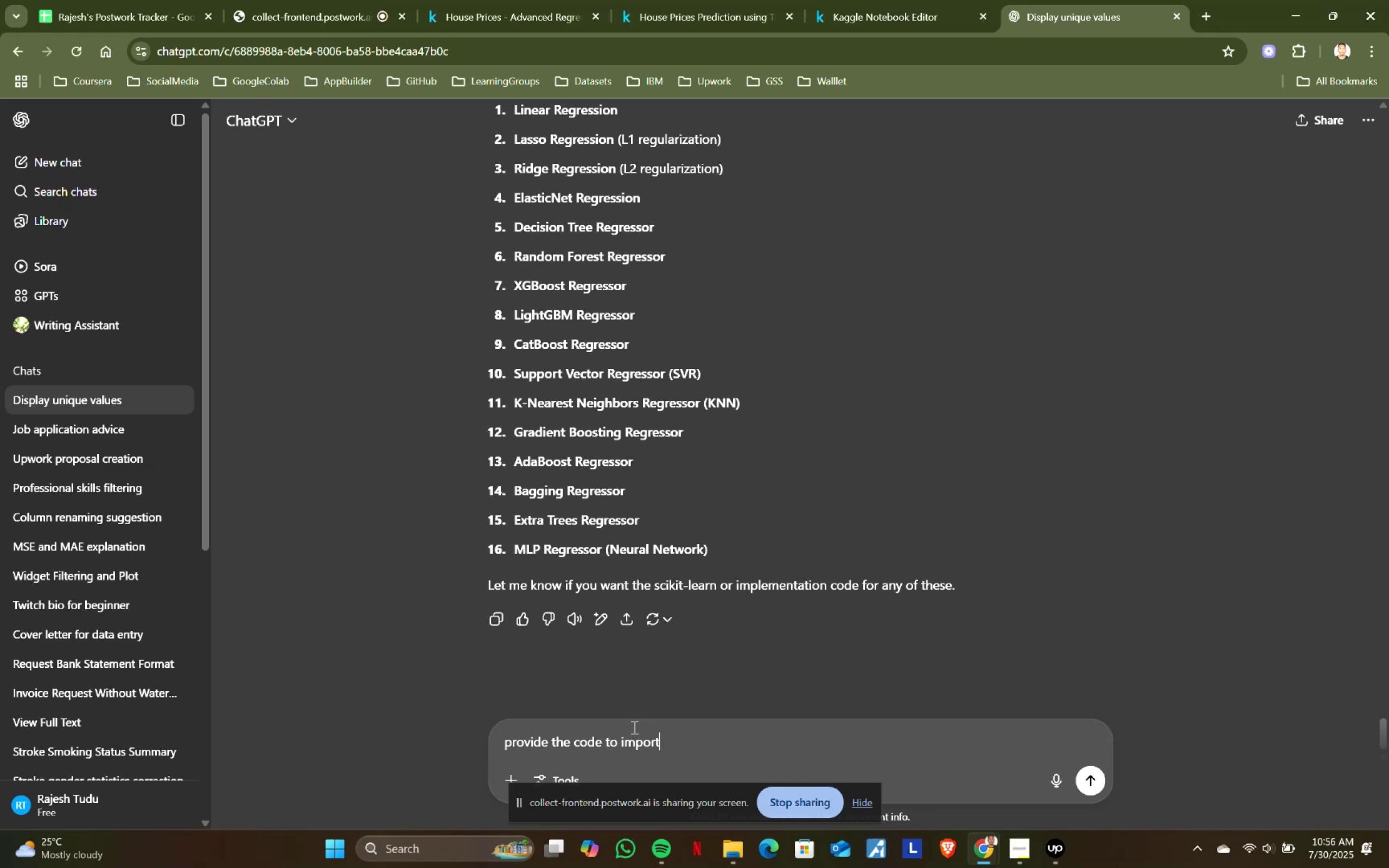 
key(Enter)
 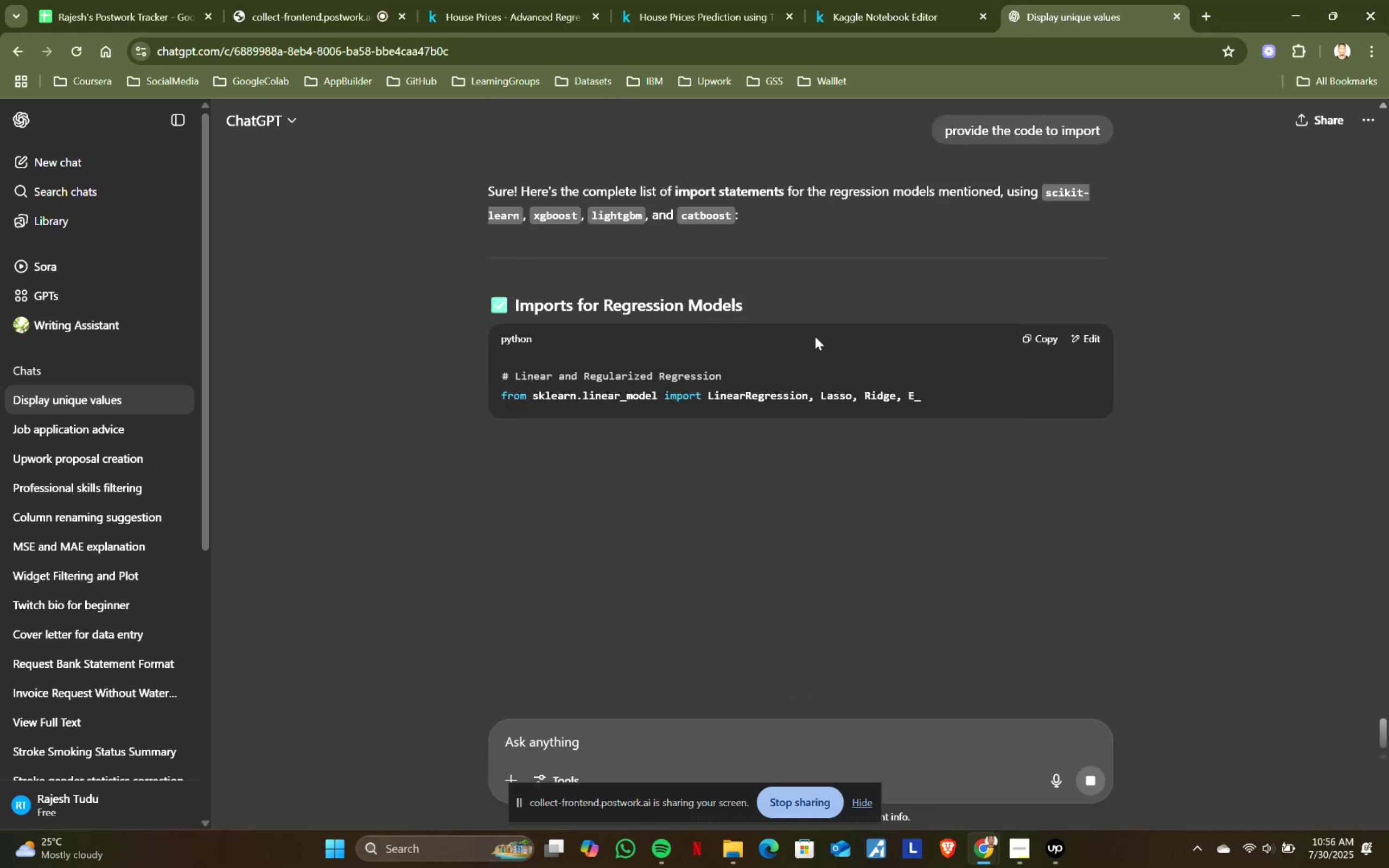 
scroll: coordinate [805, 410], scroll_direction: down, amount: 1.0
 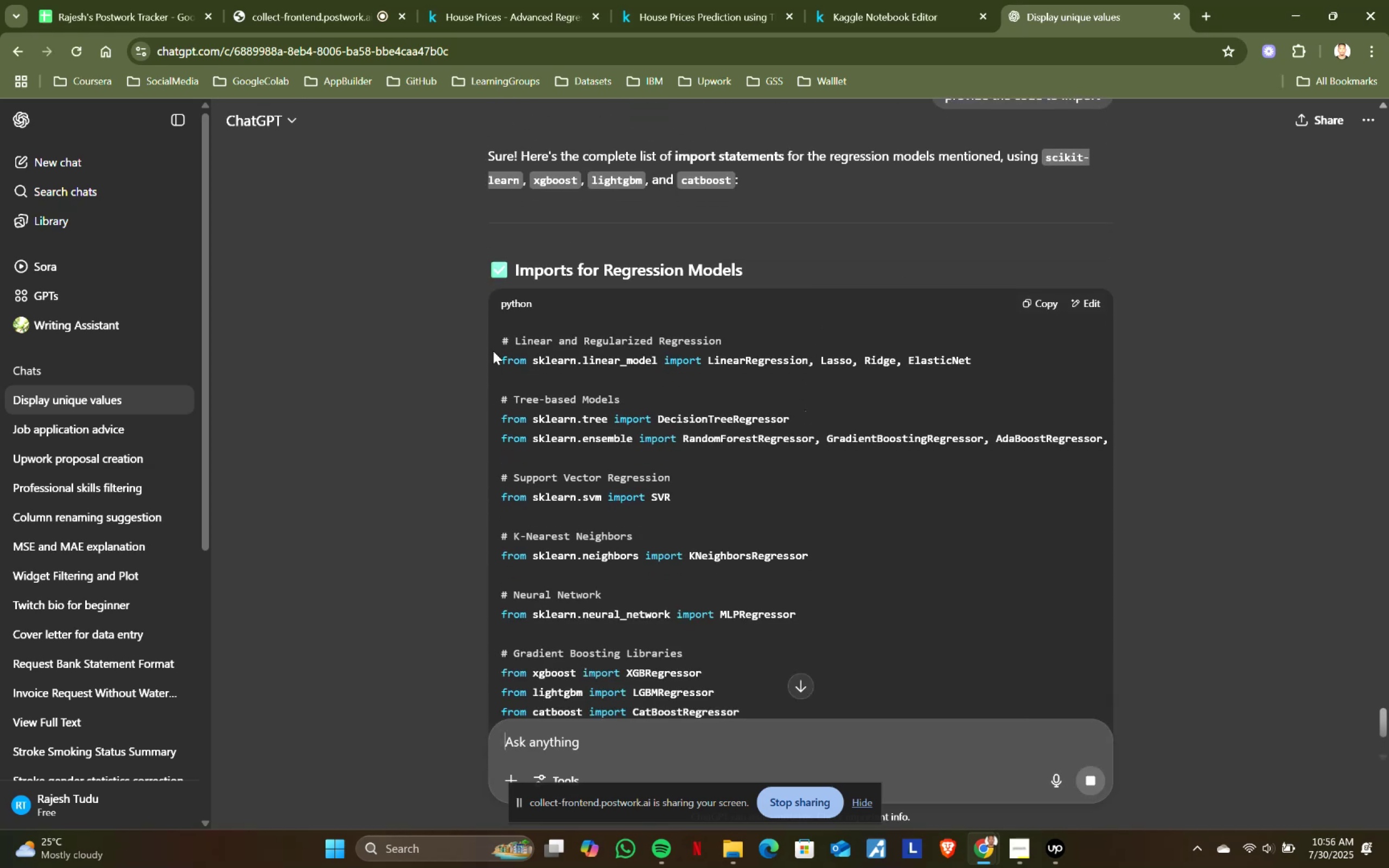 
left_click_drag(start_coordinate=[497, 336], to_coordinate=[659, 487])
 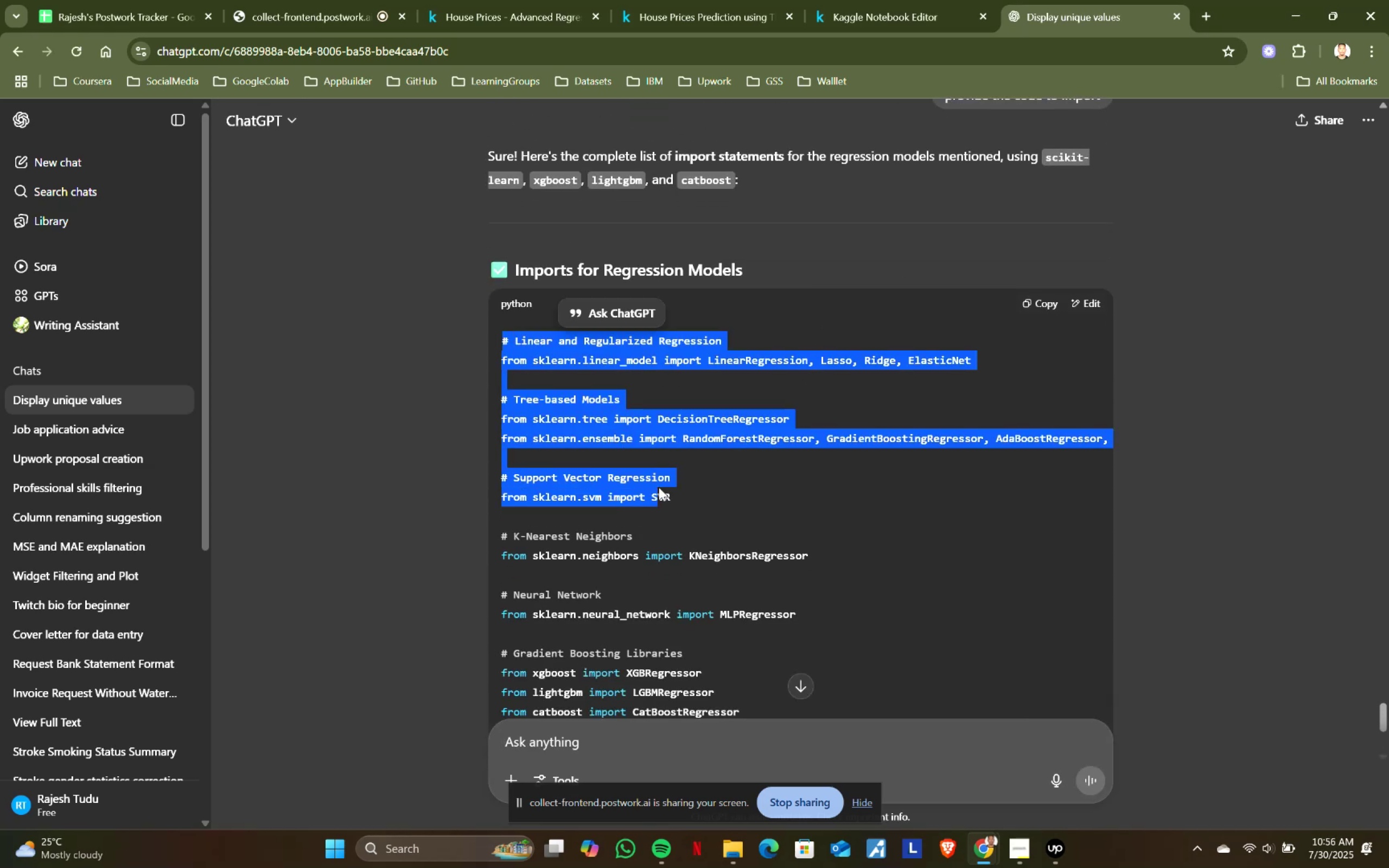 
scroll: coordinate [659, 487], scroll_direction: down, amount: 4.0
 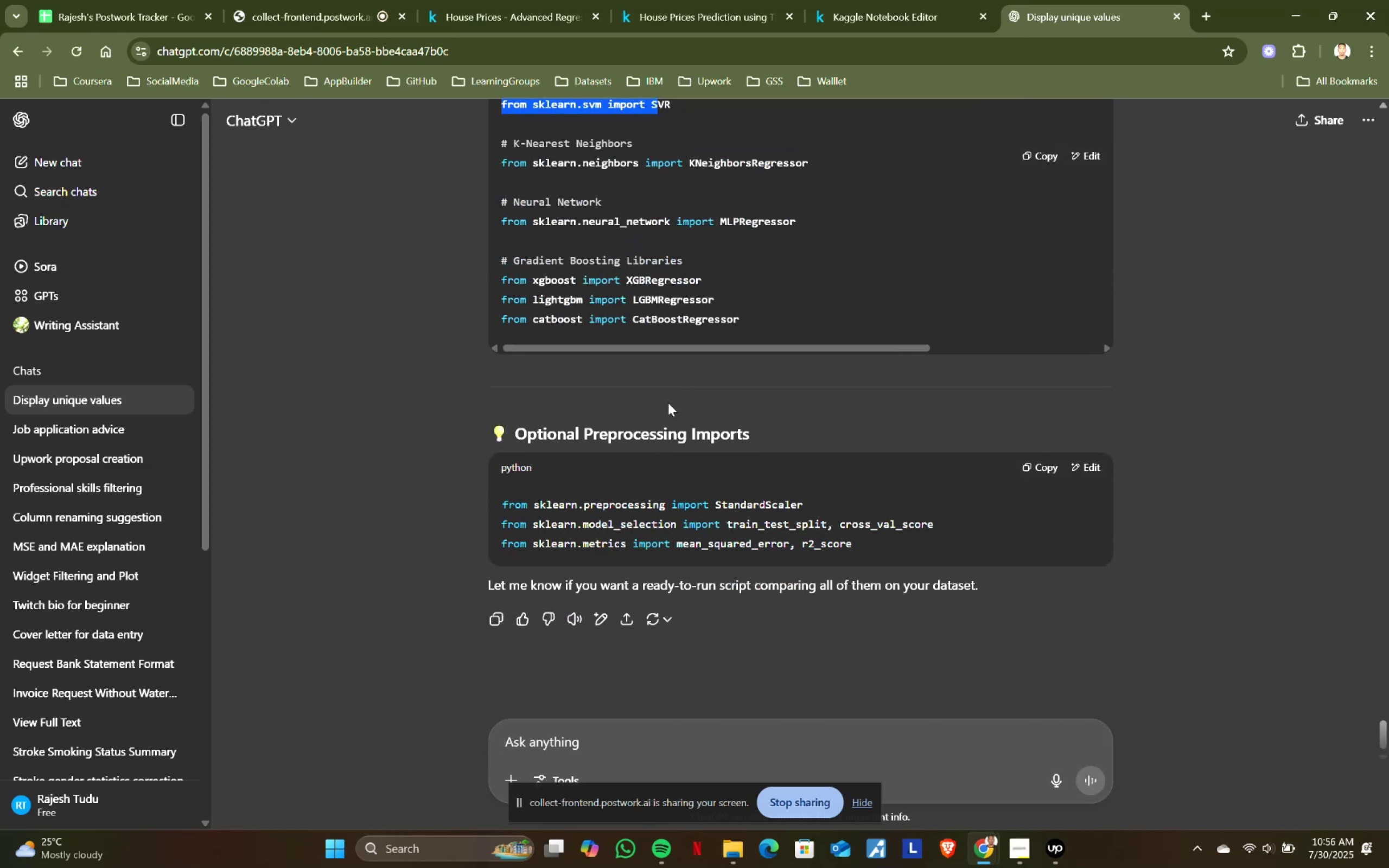 
hold_key(key=ShiftLeft, duration=0.44)
left_click([770, 316])
 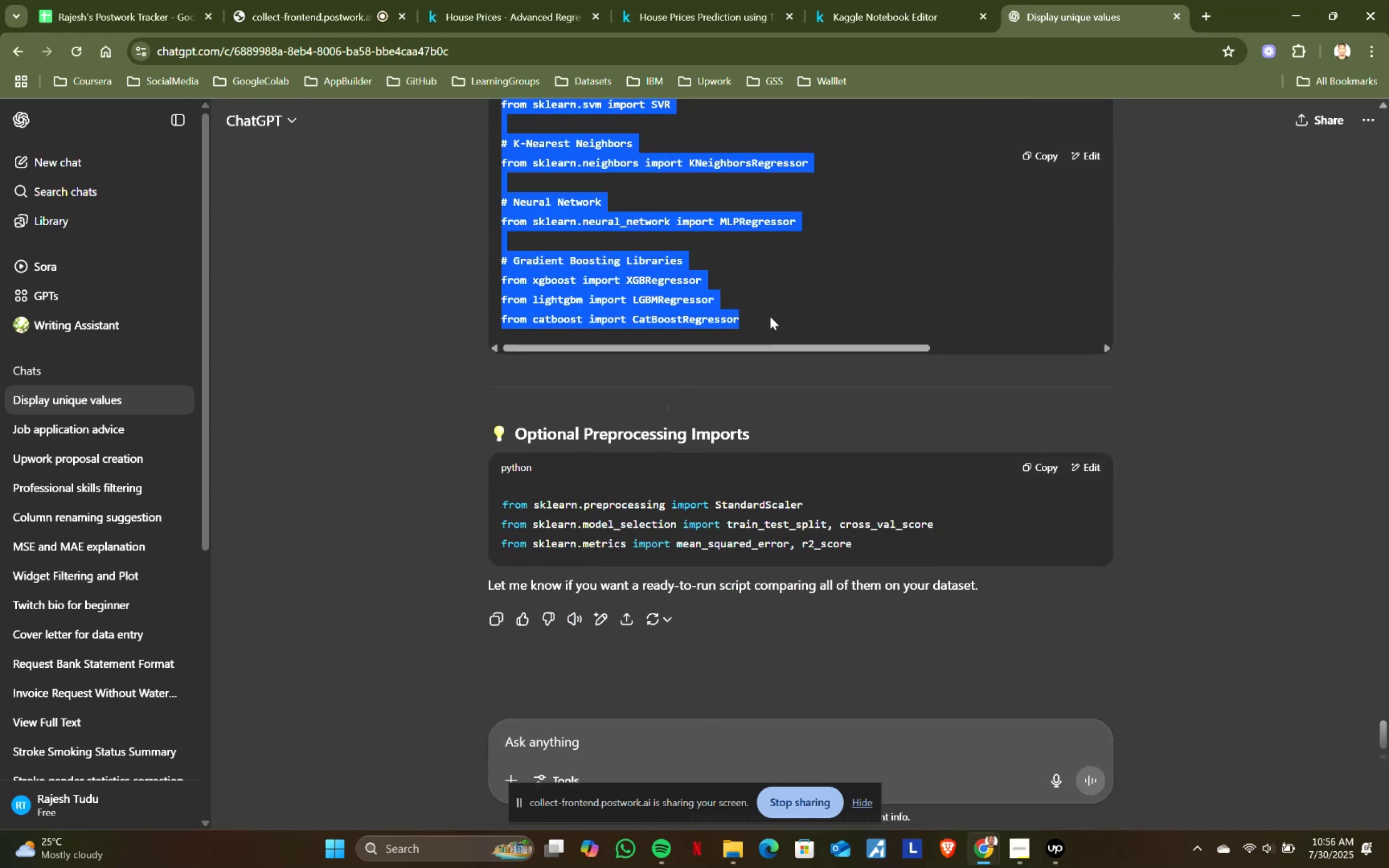 
key(Control+ControlLeft)
 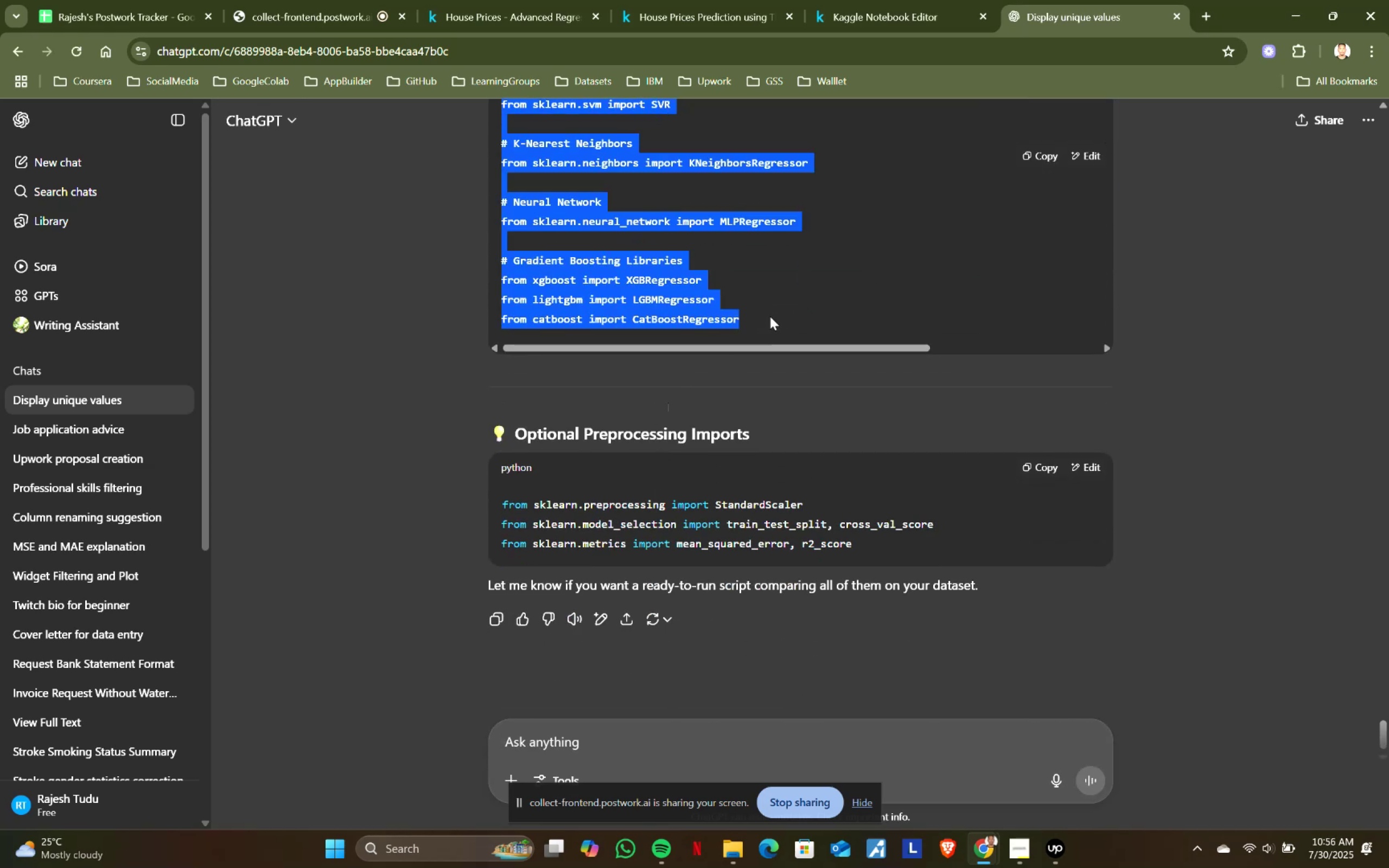 
key(Control+C)
 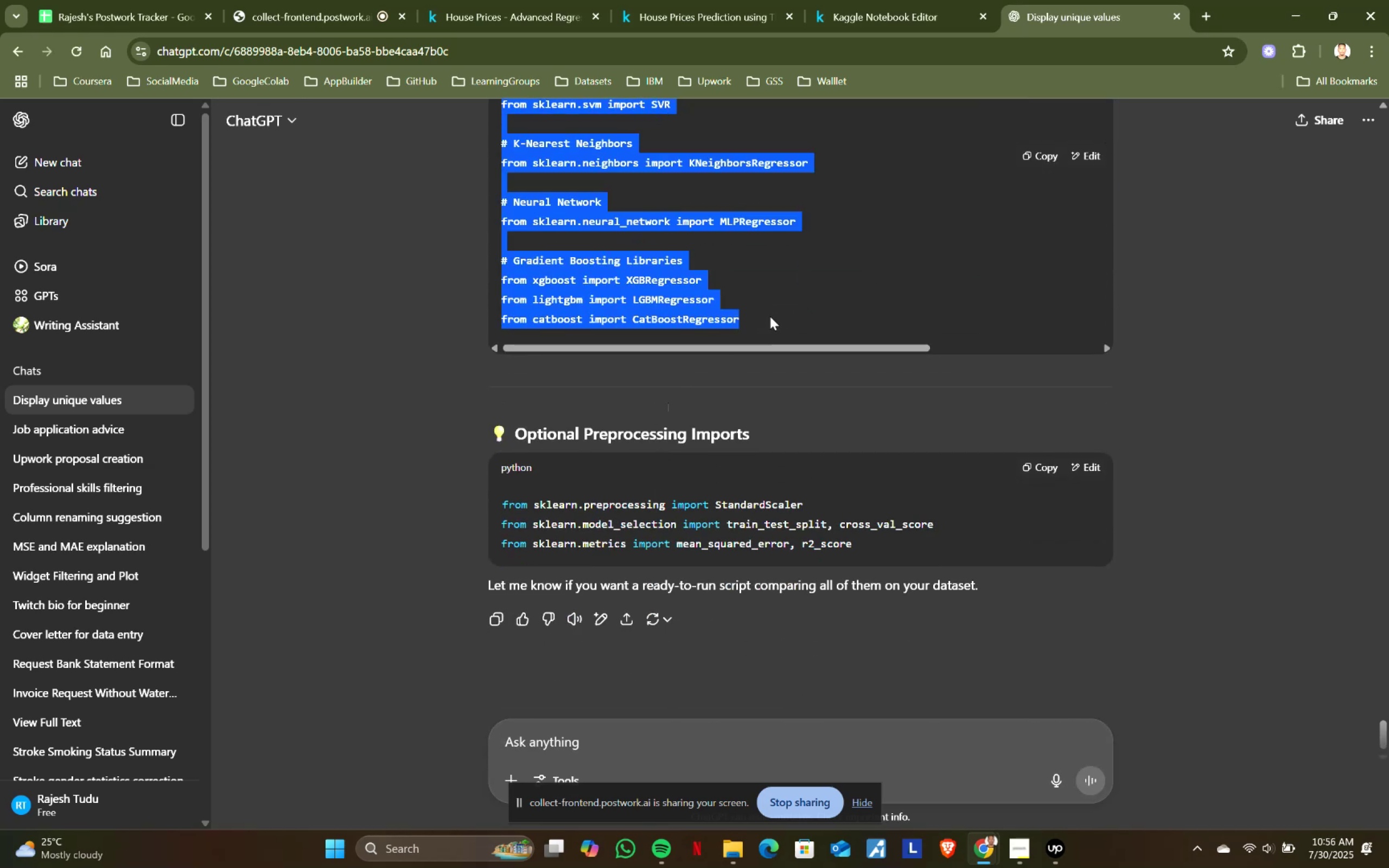 
key(Control+ControlLeft)
 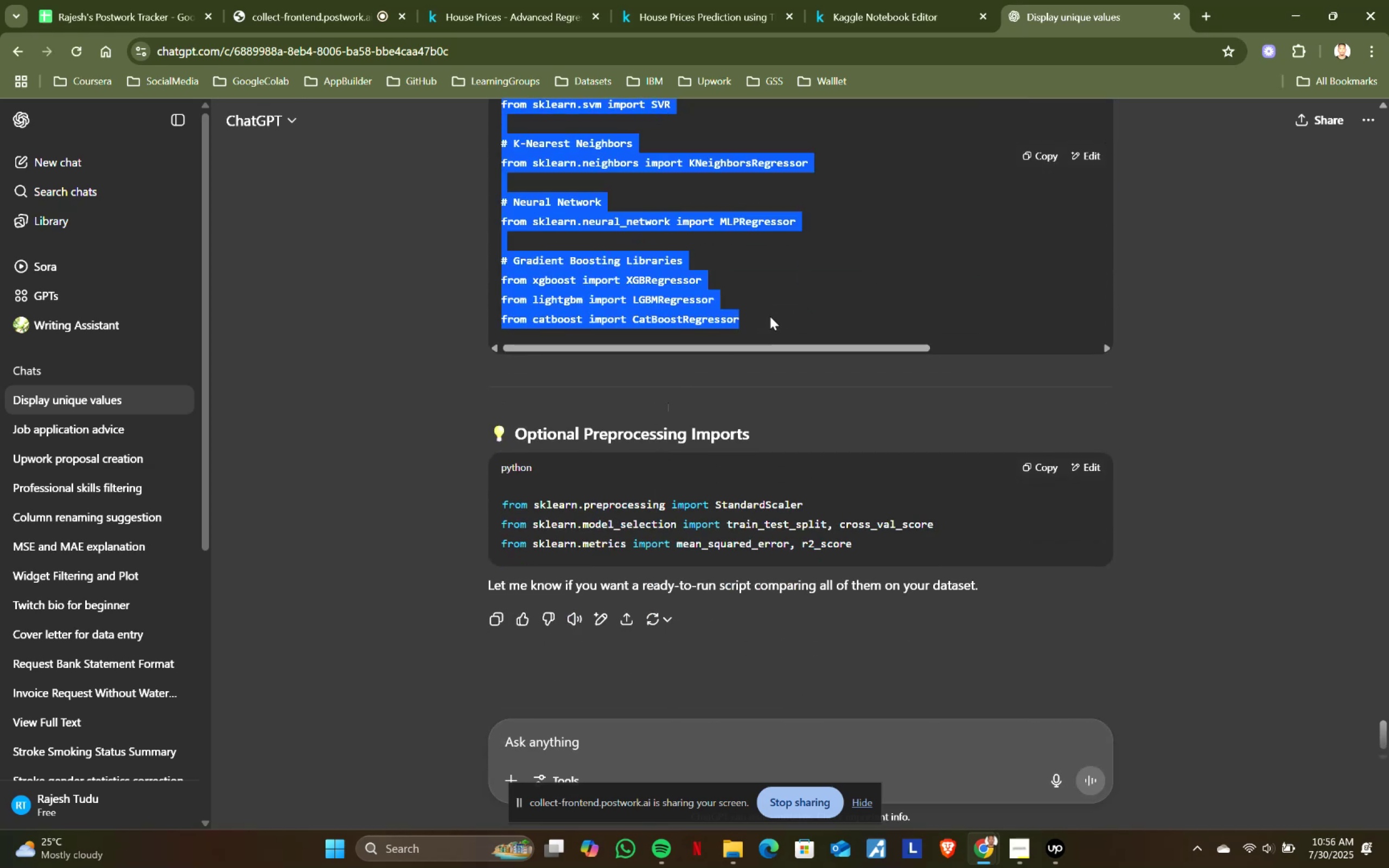 
key(Control+C)
 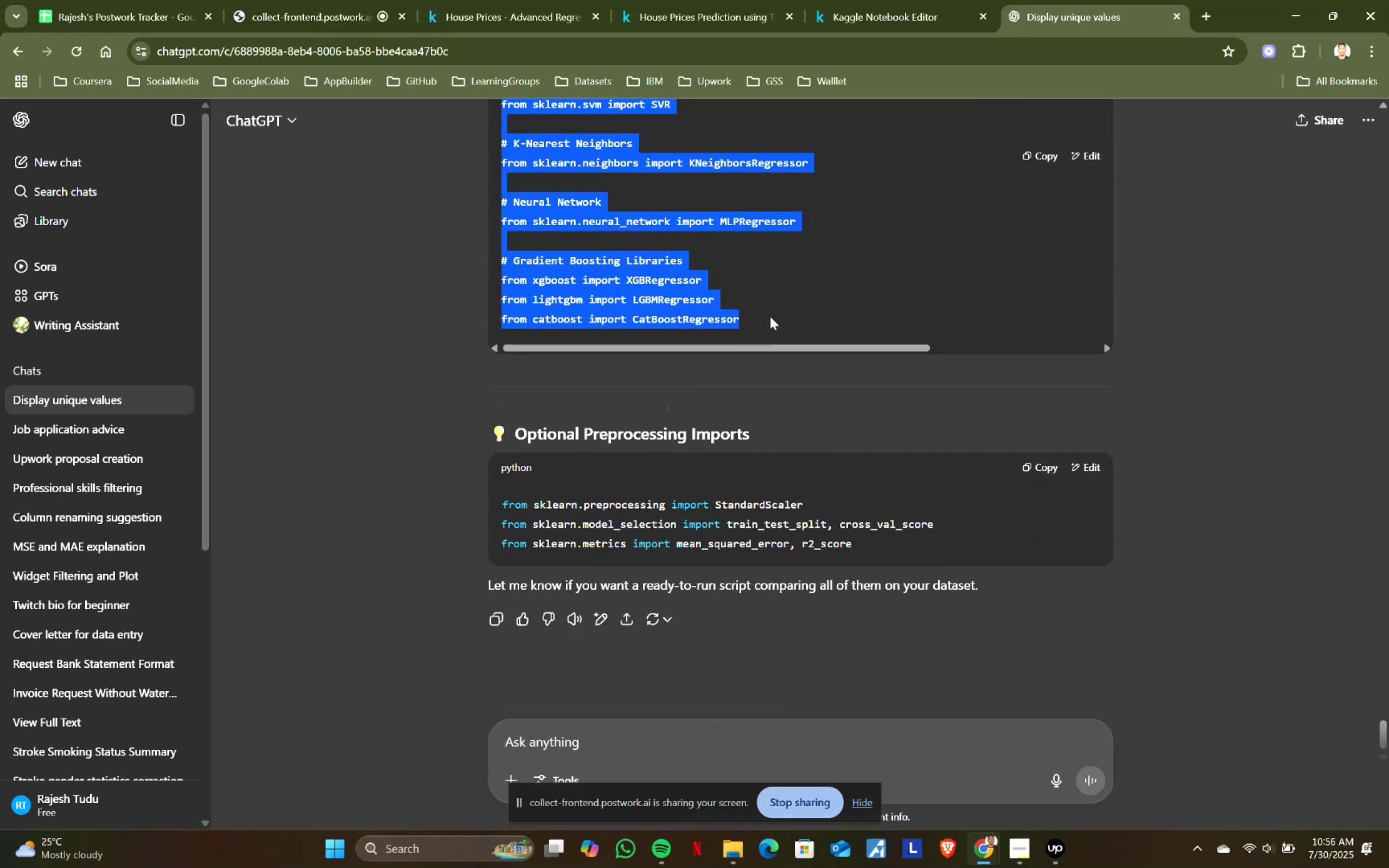 
key(Control+ControlLeft)
 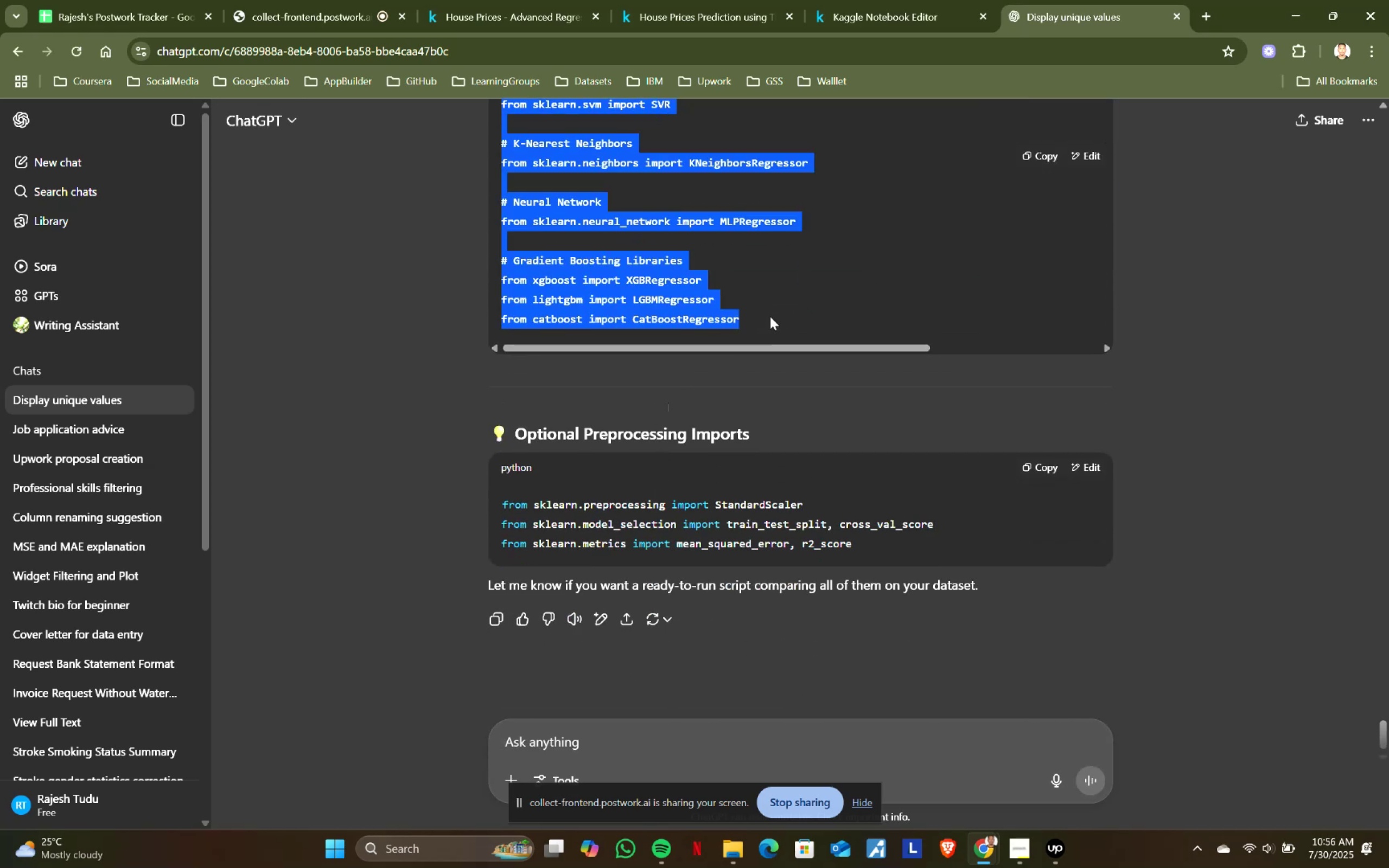 
key(Control+C)
 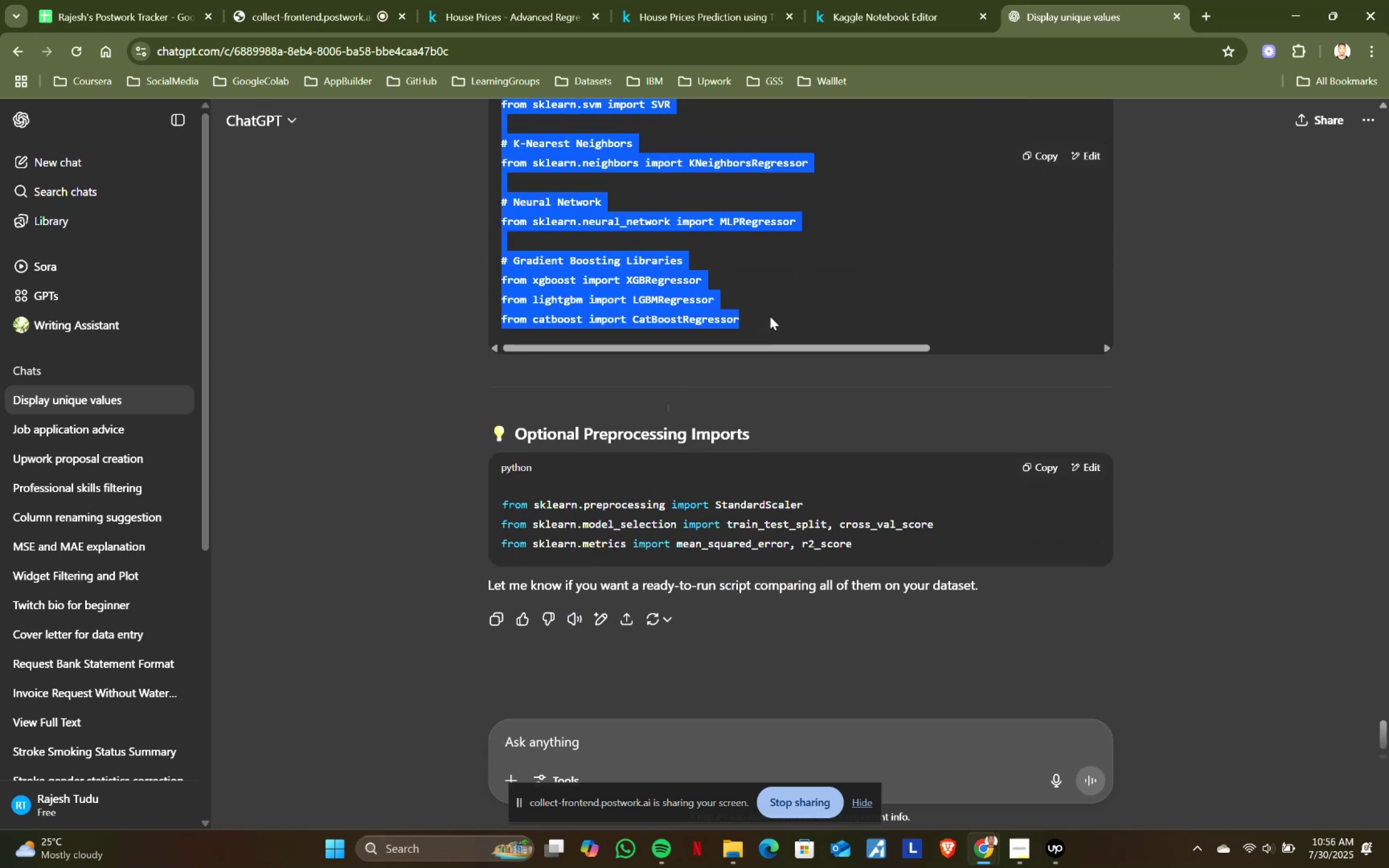 
key(Control+ControlLeft)
 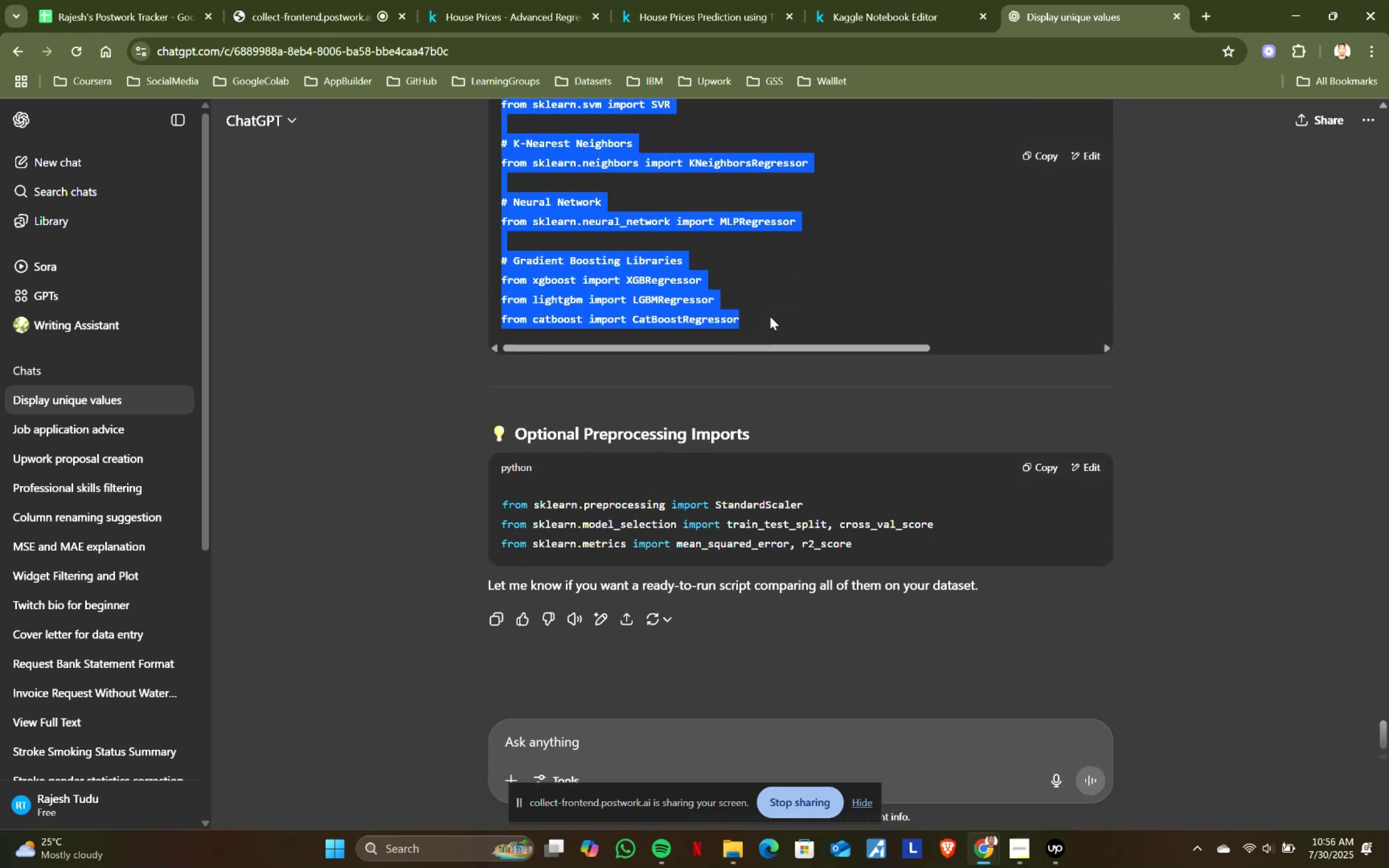 
key(Control+C)
 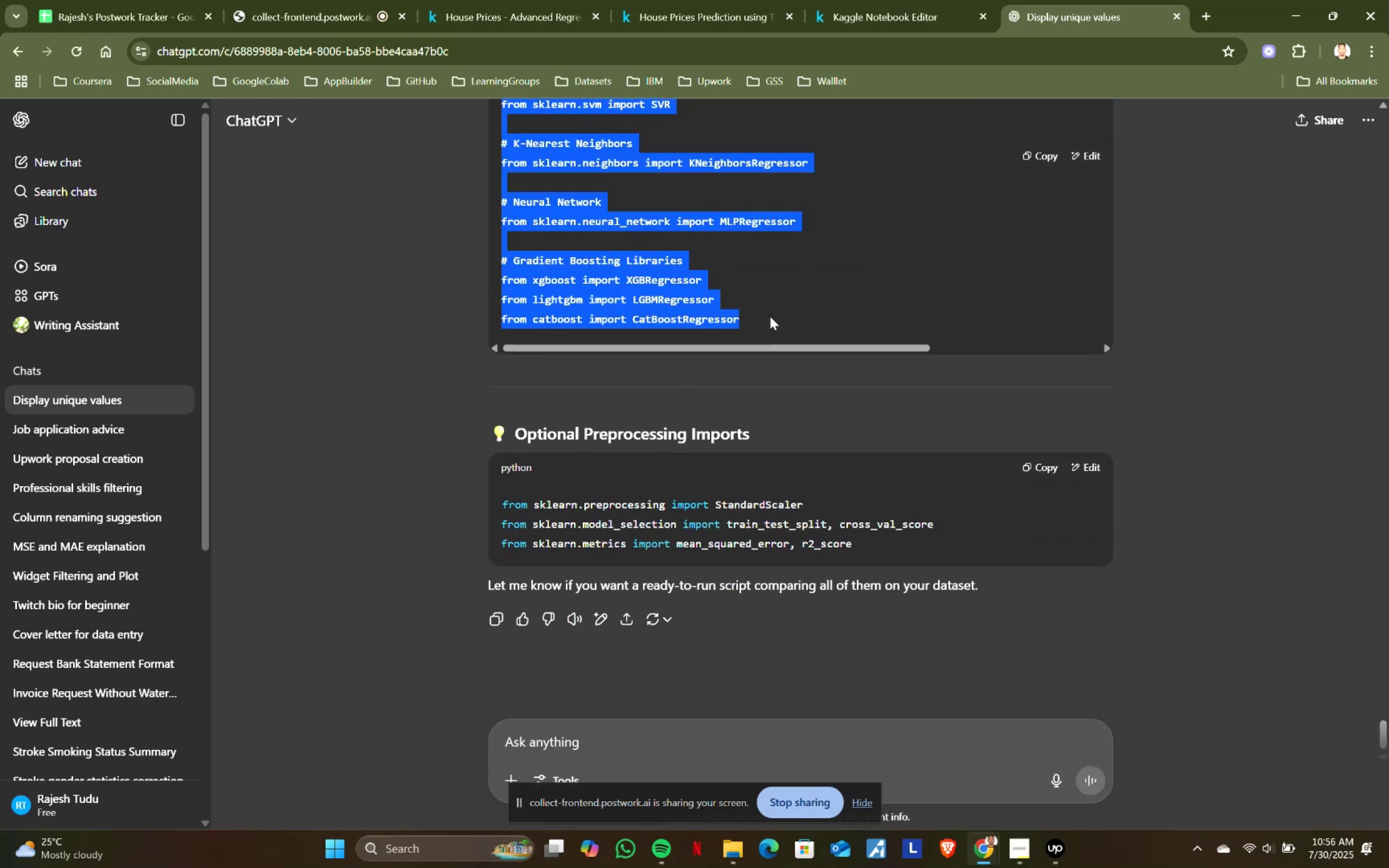 
key(Control+ControlLeft)
 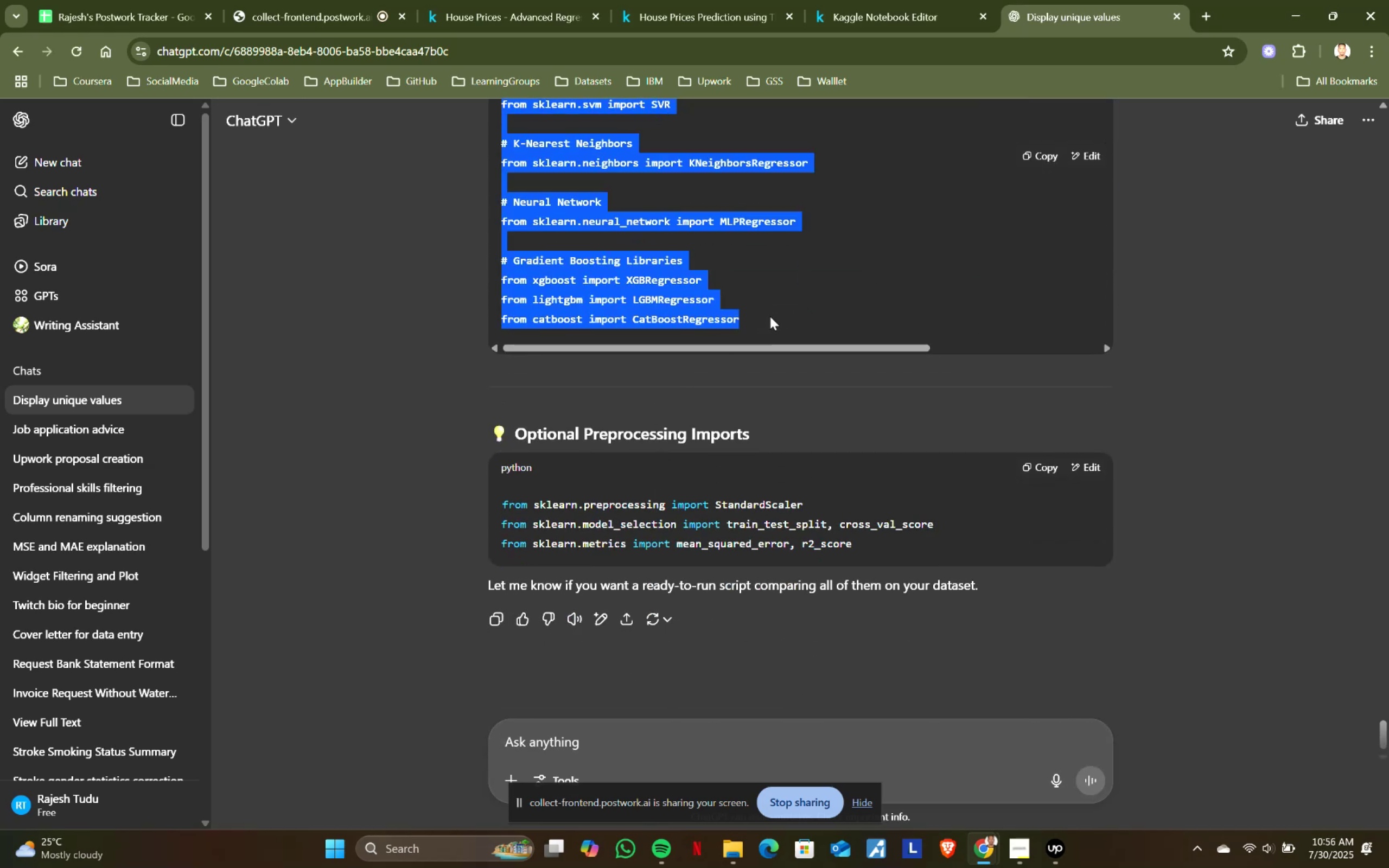 
key(Control+C)
 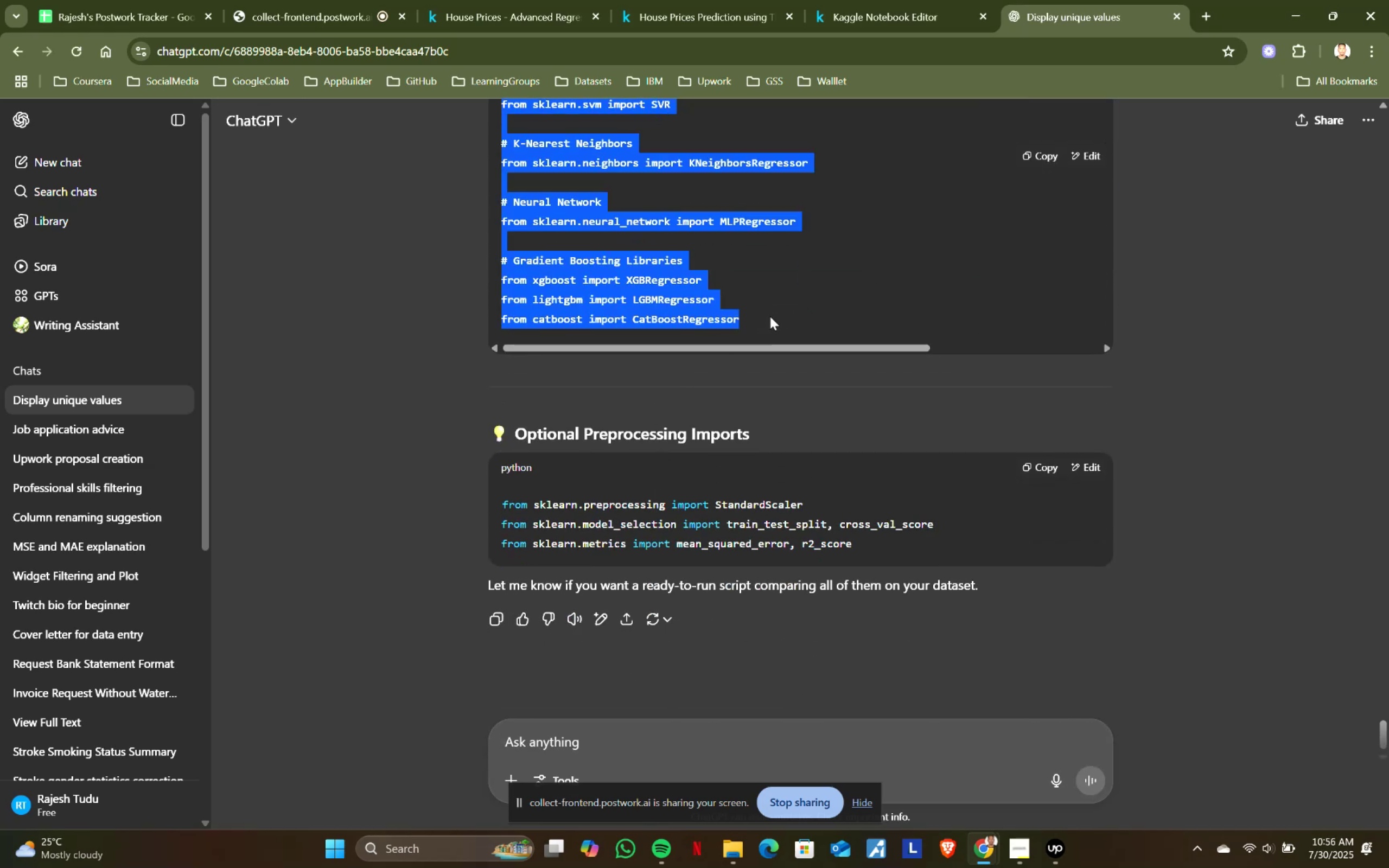 
key(Control+ControlLeft)
 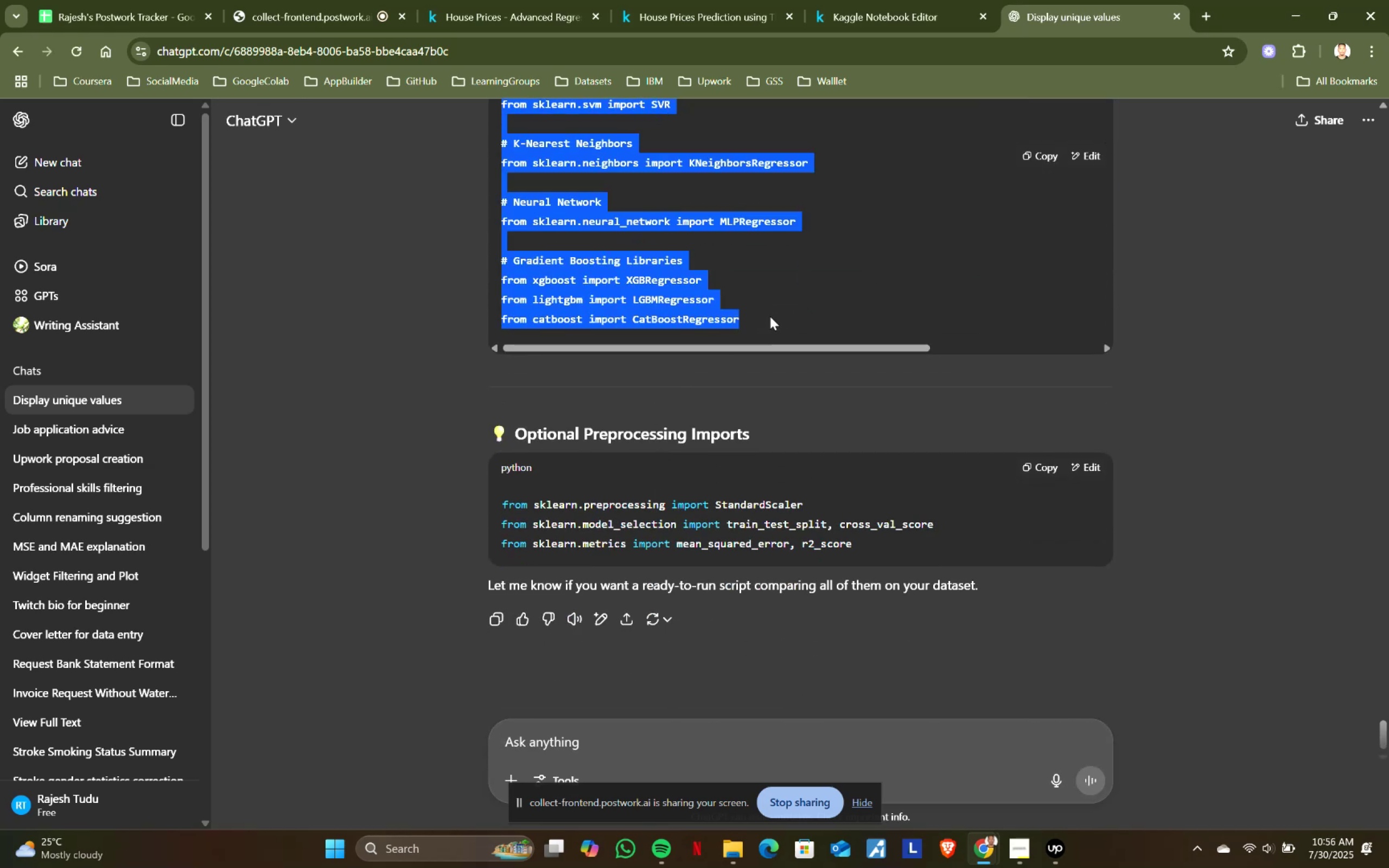 
key(Control+C)
 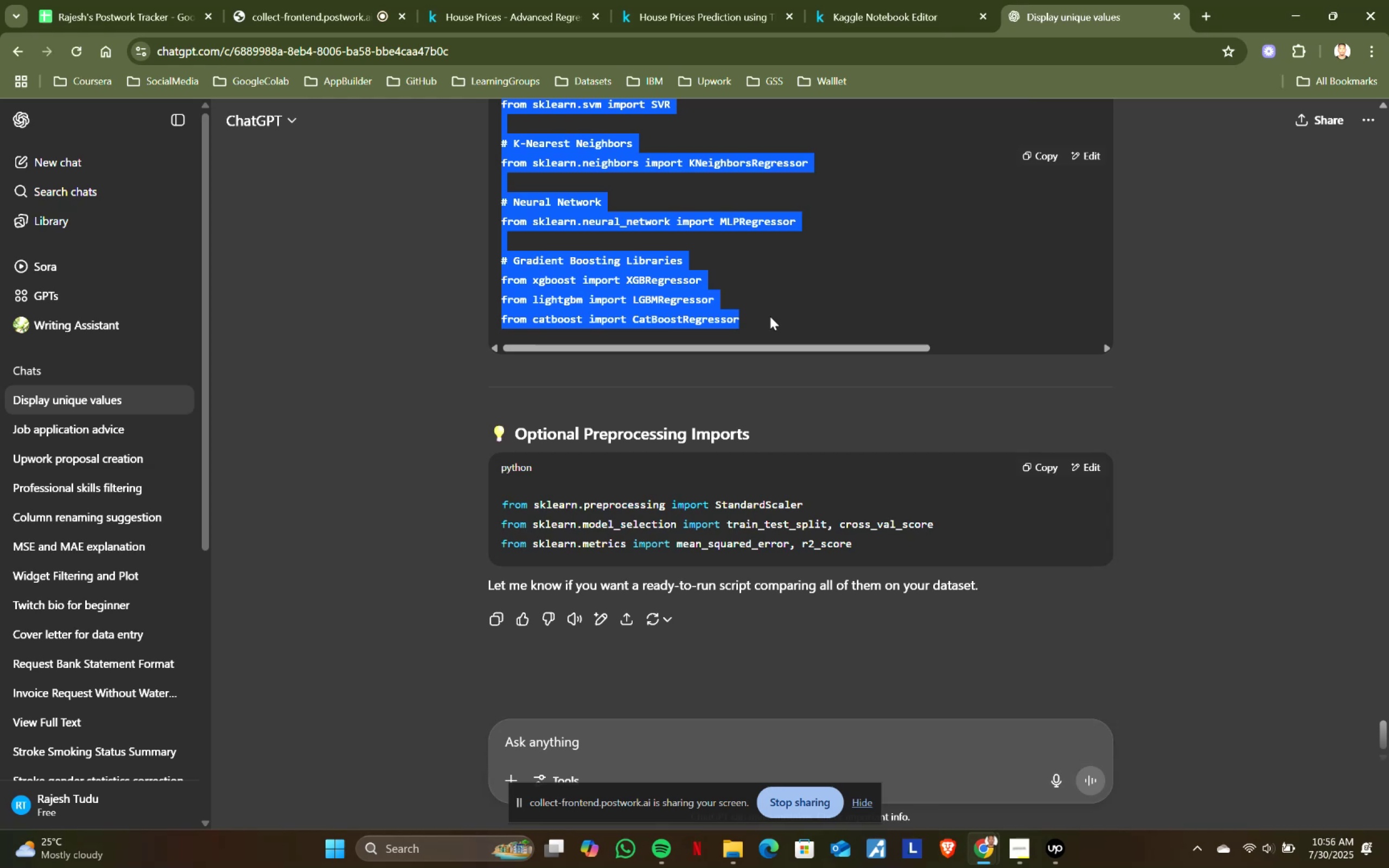 
key(Control+ControlLeft)
 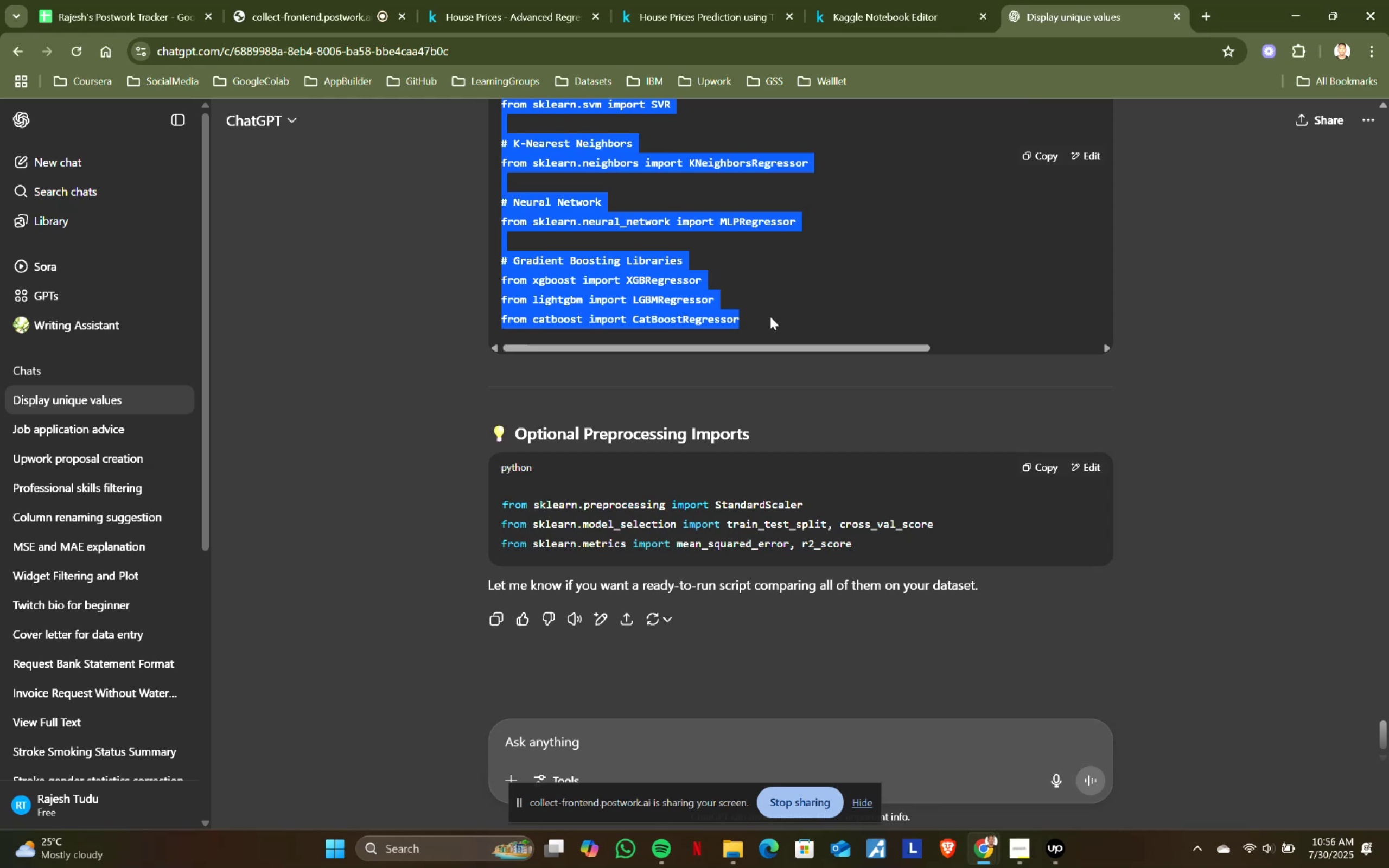 
key(Control+C)
 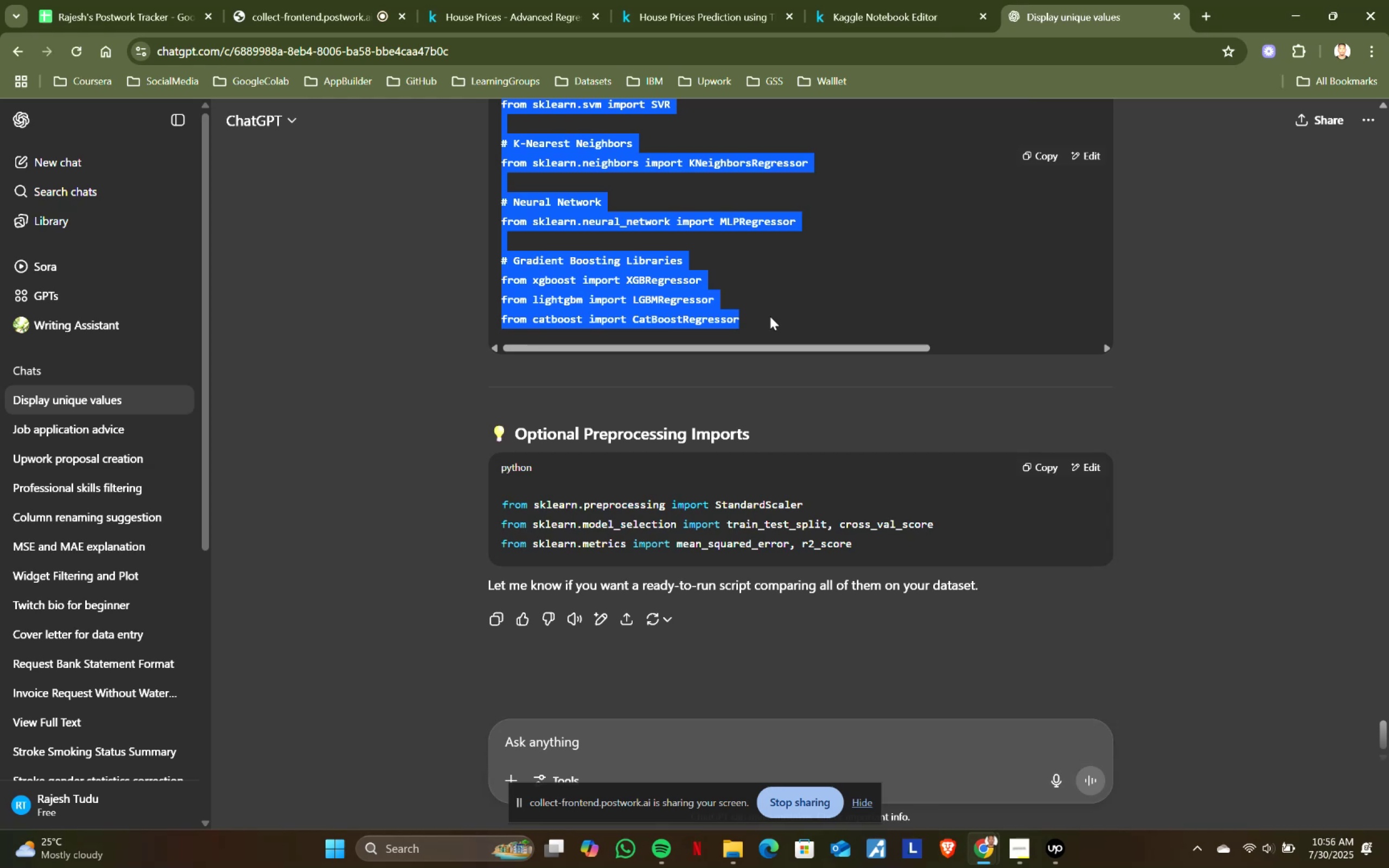 
key(Control+ControlLeft)
 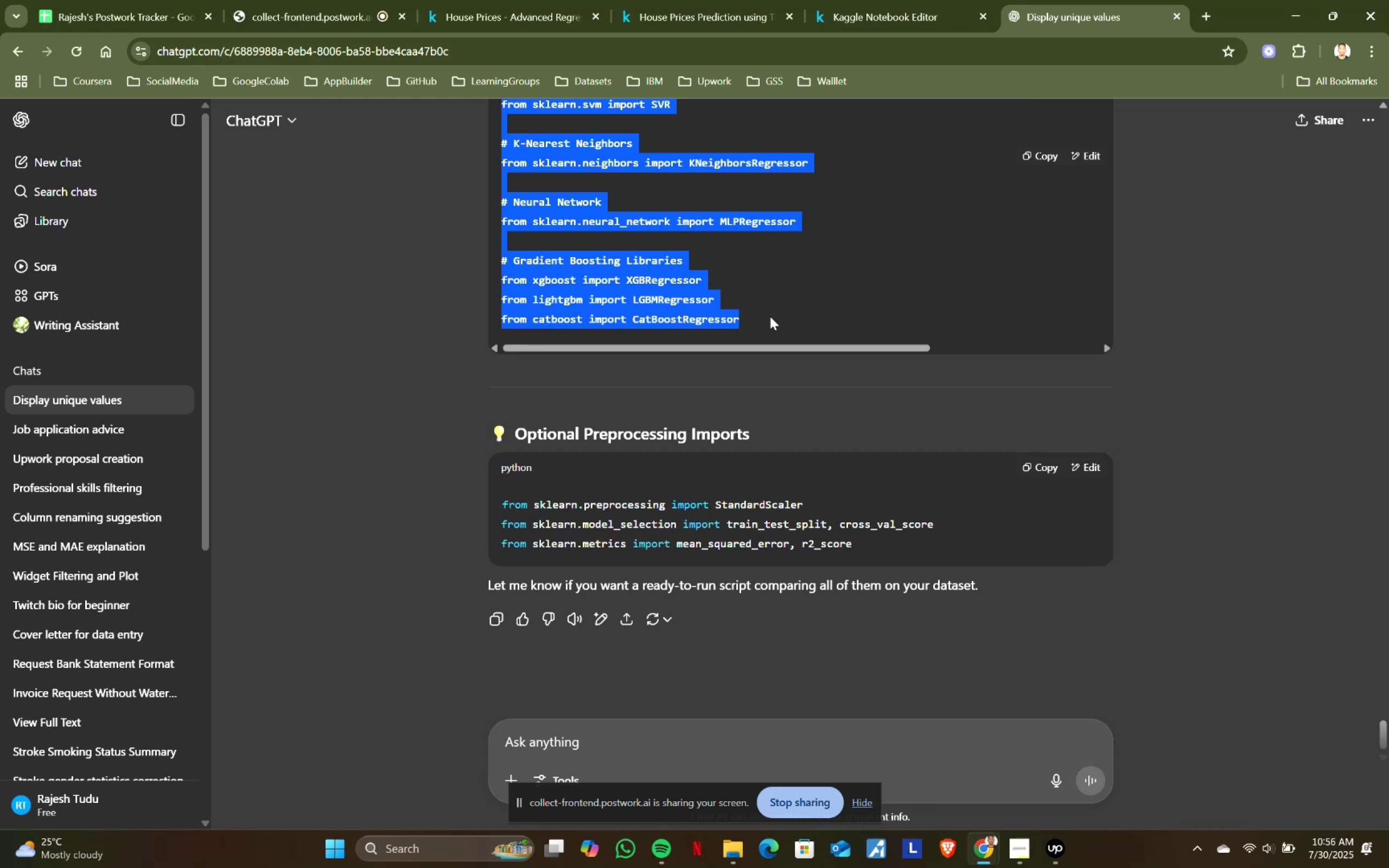 
key(Control+C)
 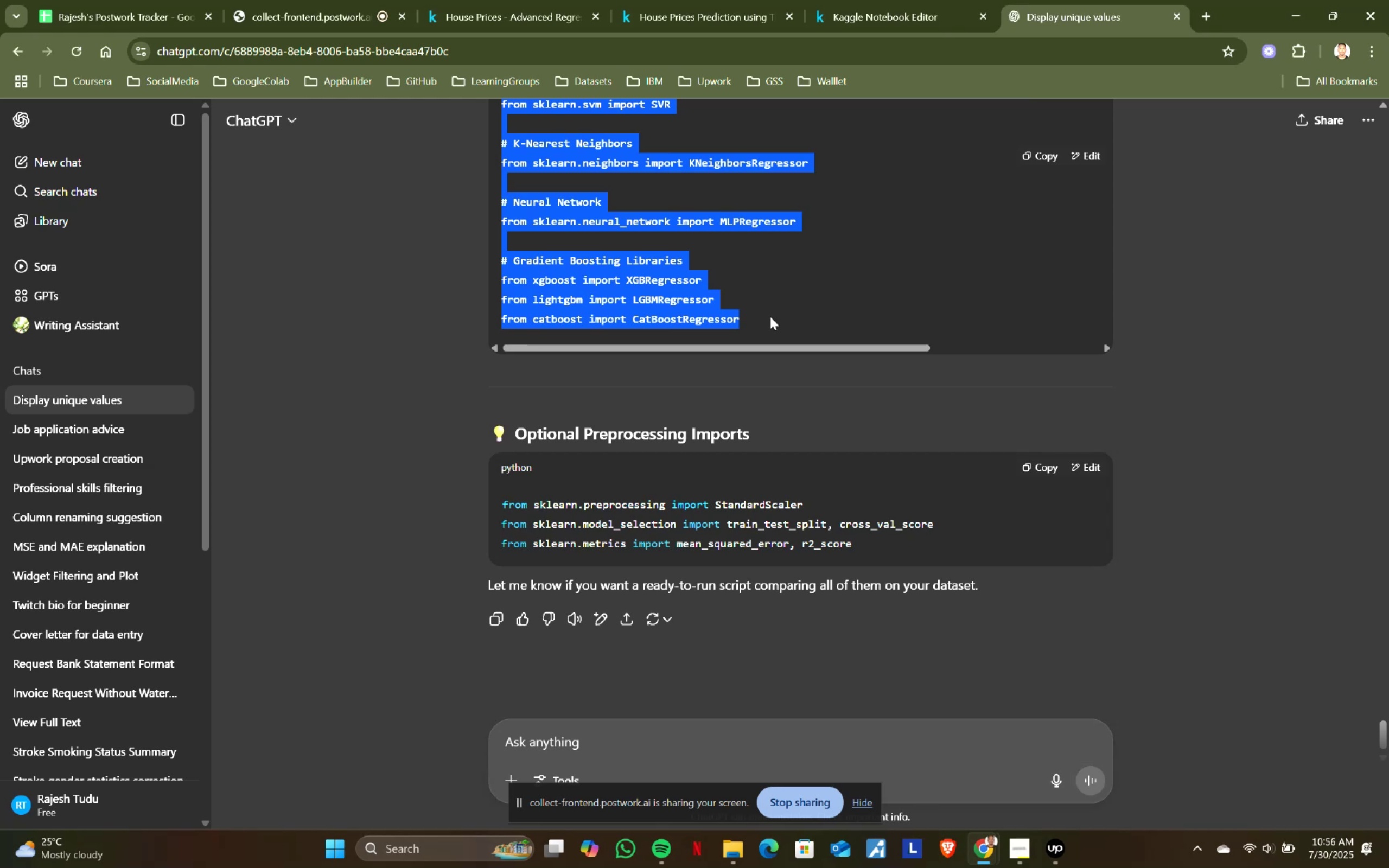 
key(Control+ControlLeft)
 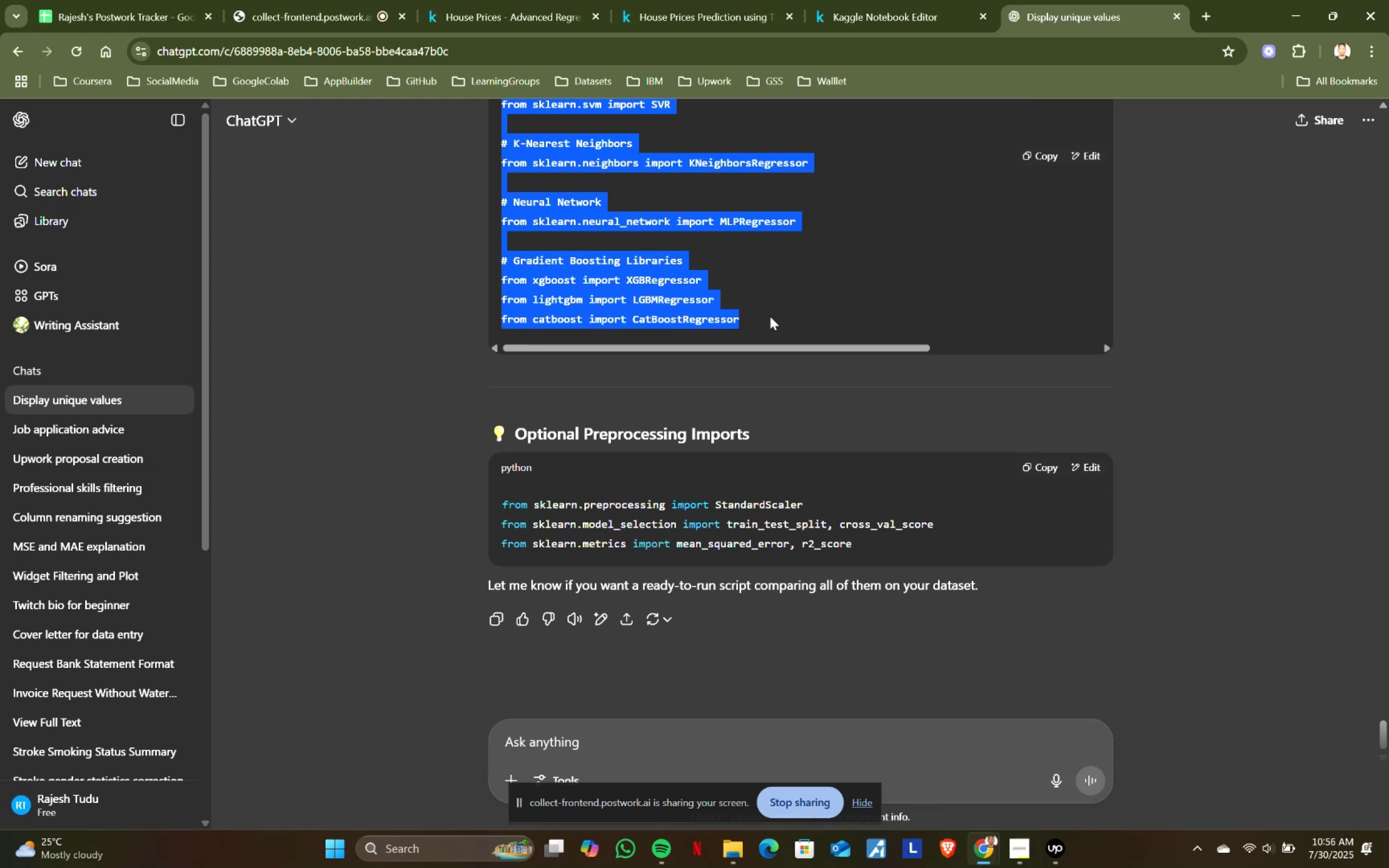 
key(Control+C)
 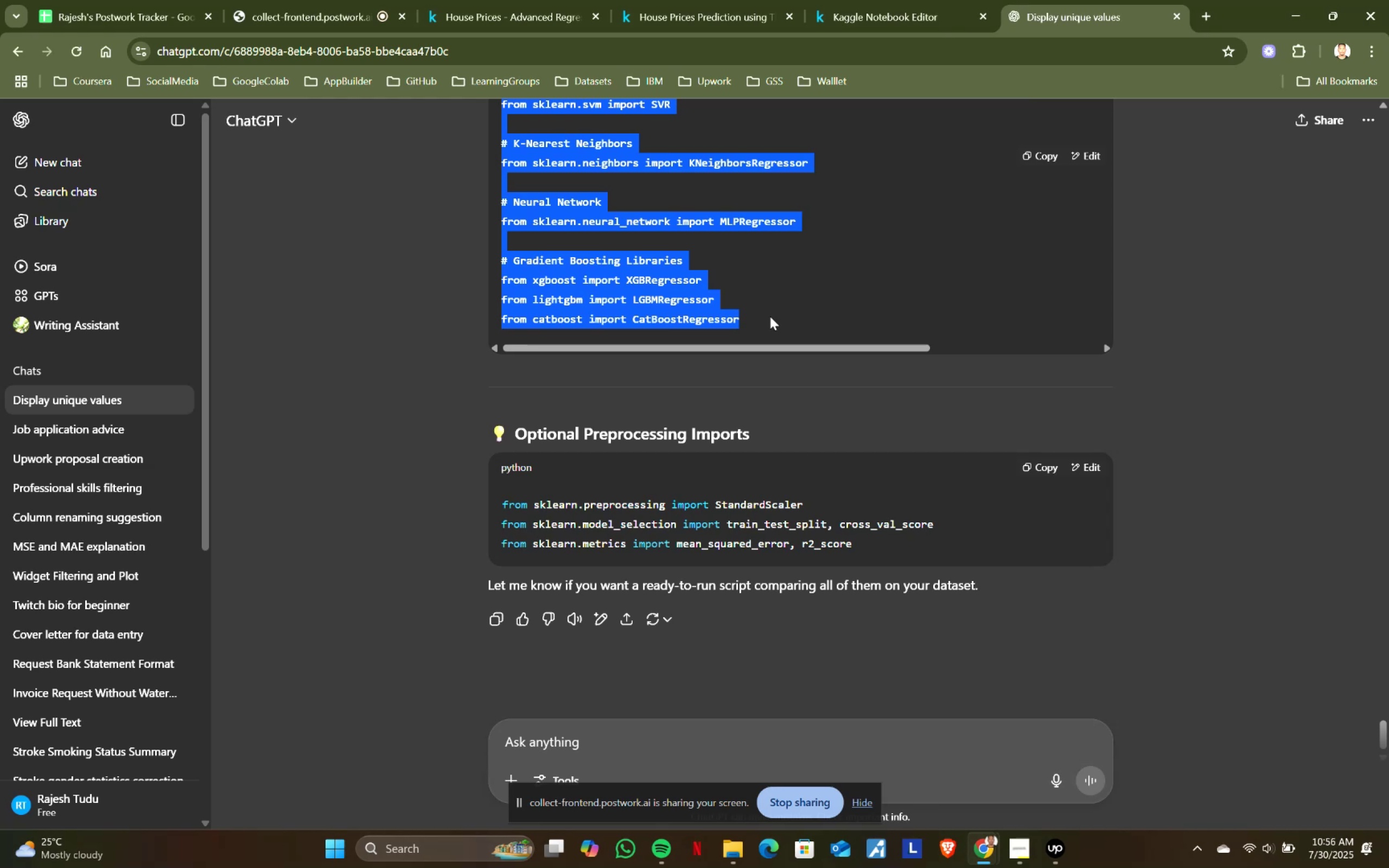 
key(Control+ControlLeft)
 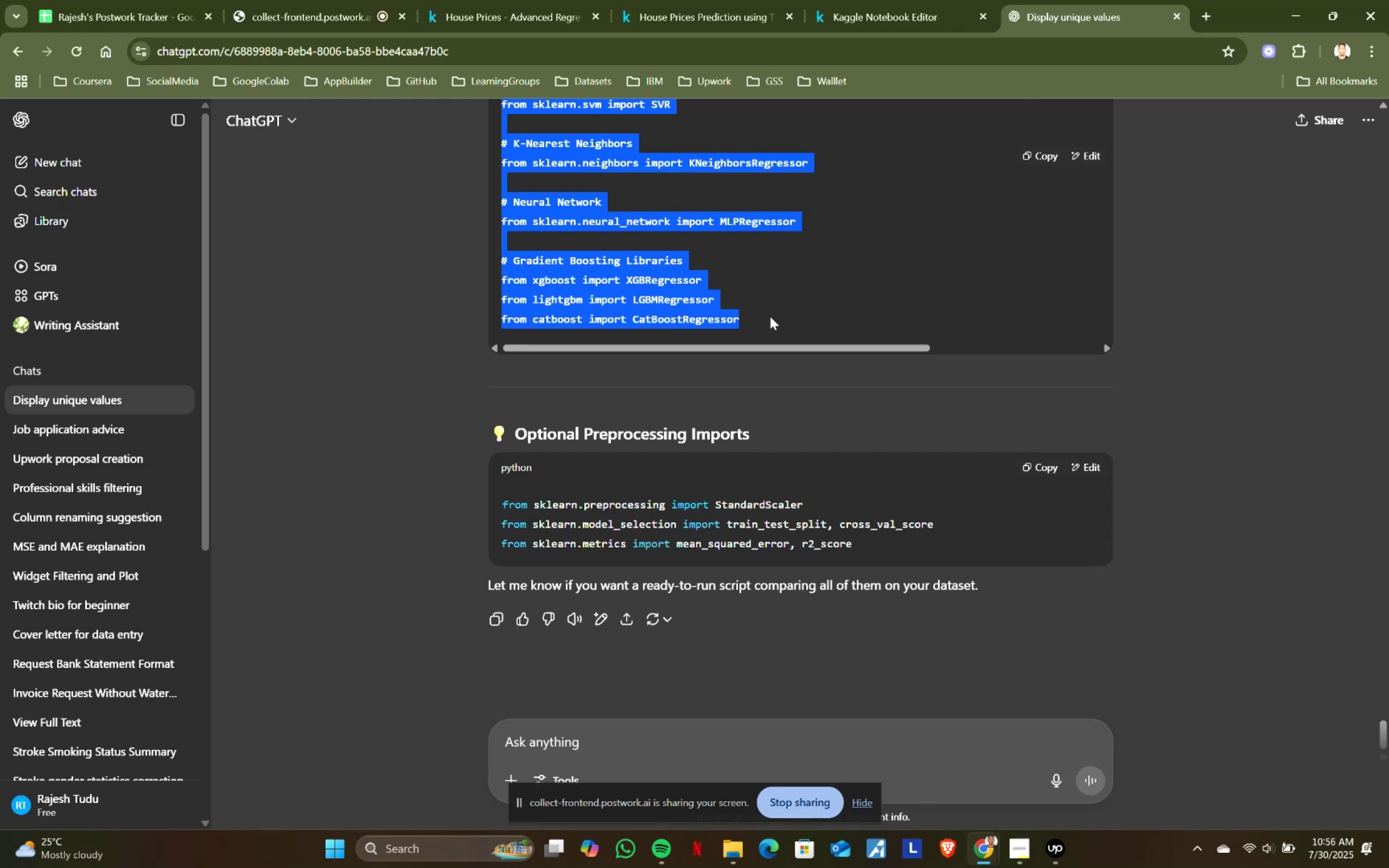 
key(Control+C)
 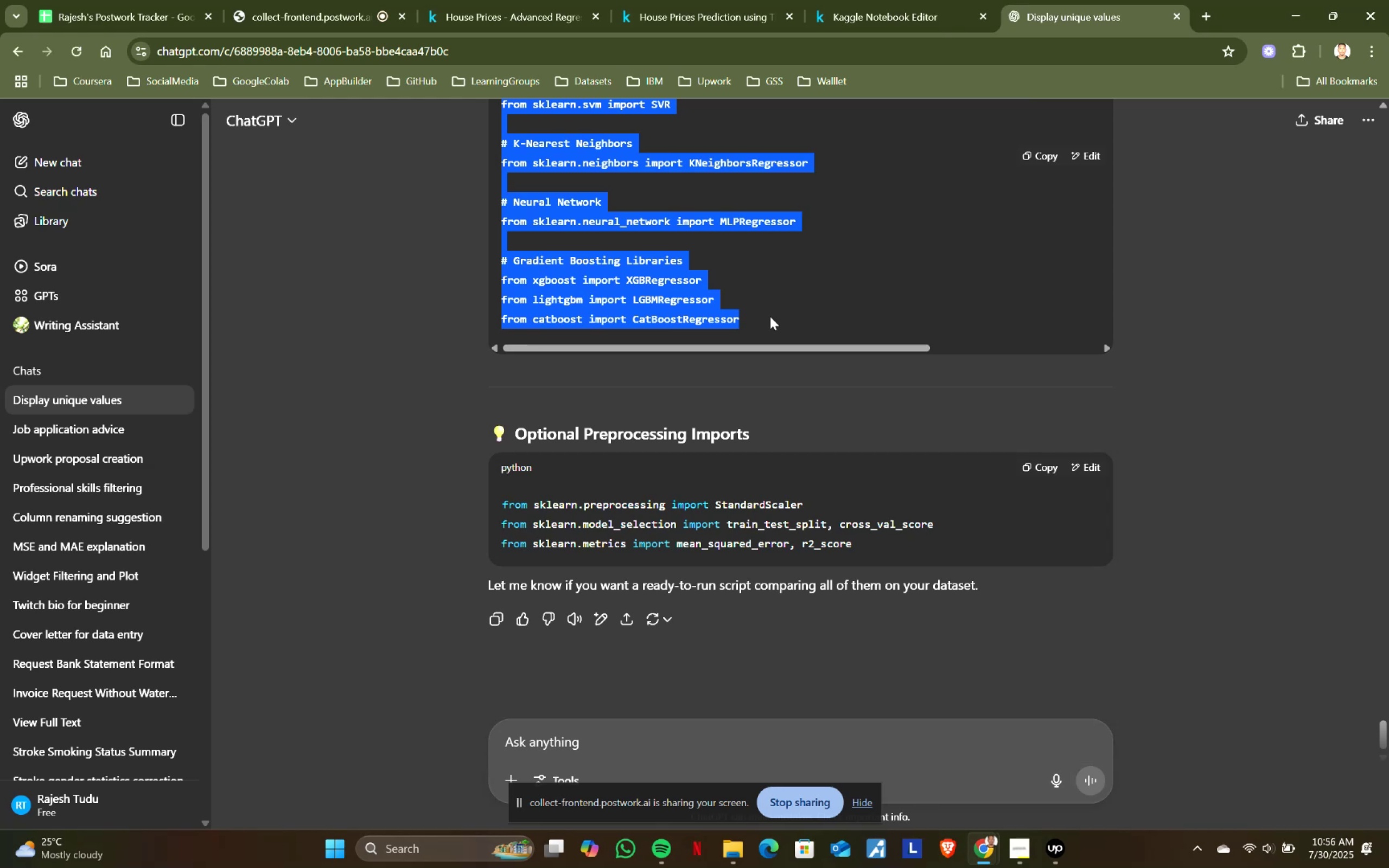 
key(Control+ControlLeft)
 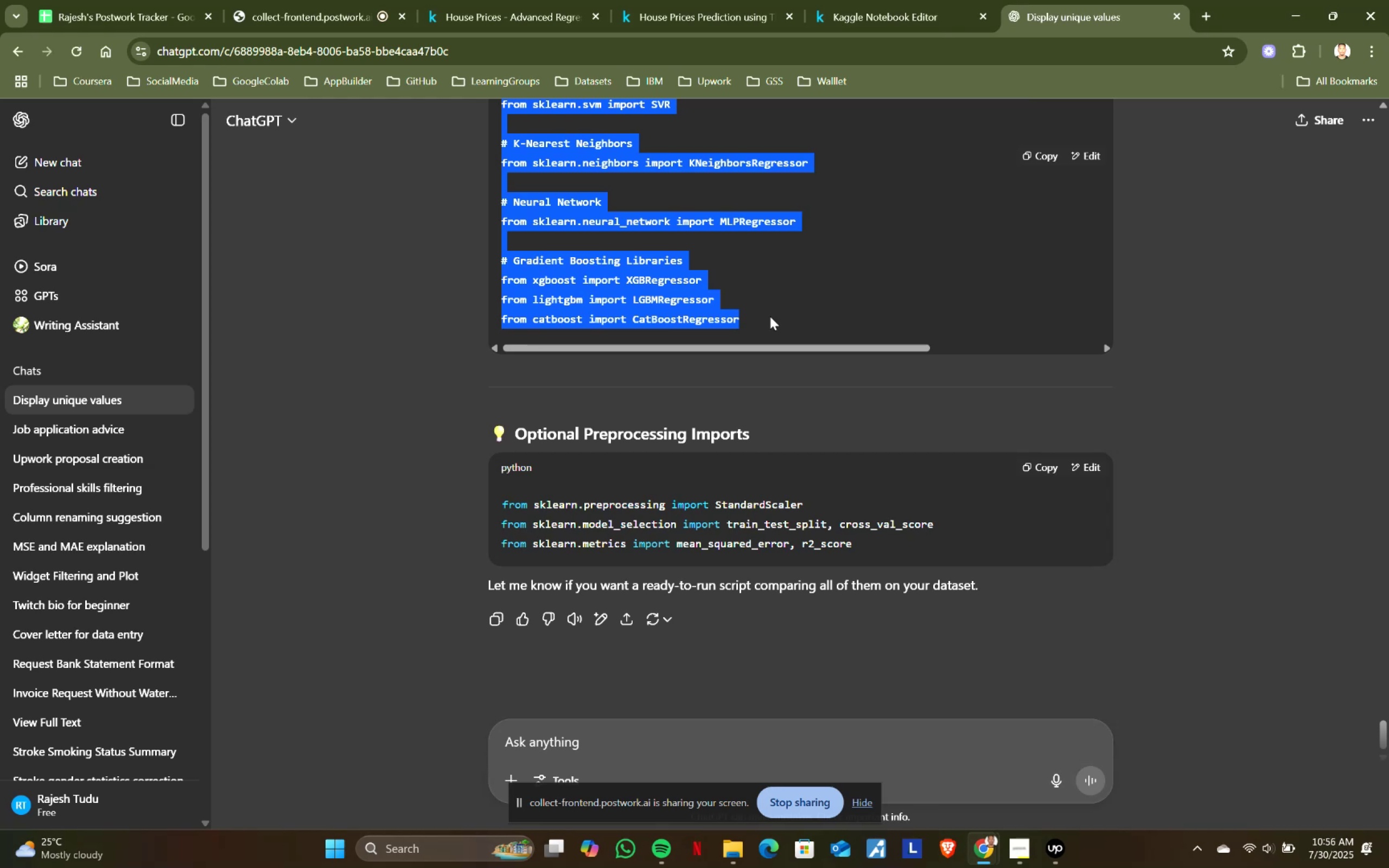 
key(Control+C)
 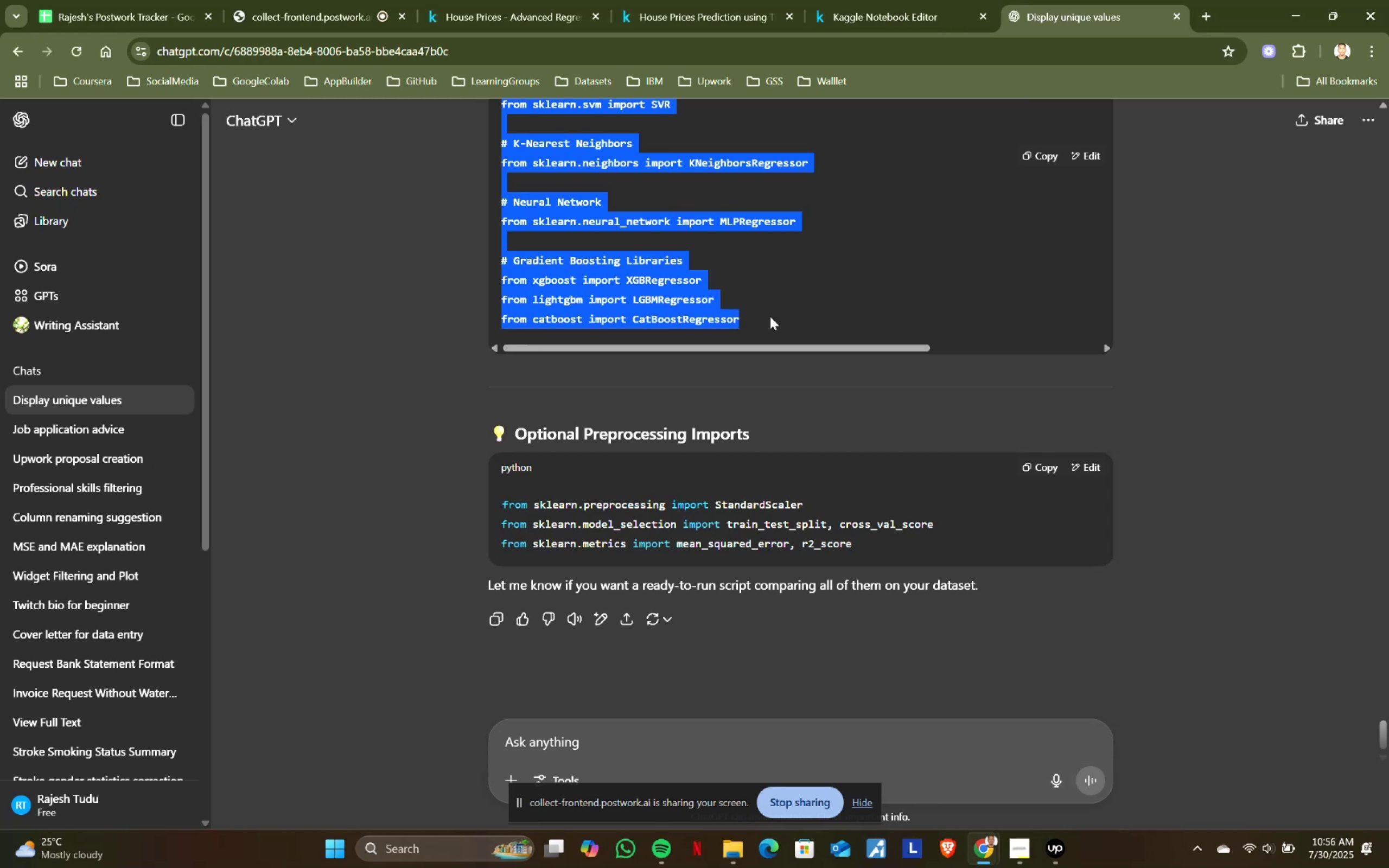 
key(Control+ControlLeft)
 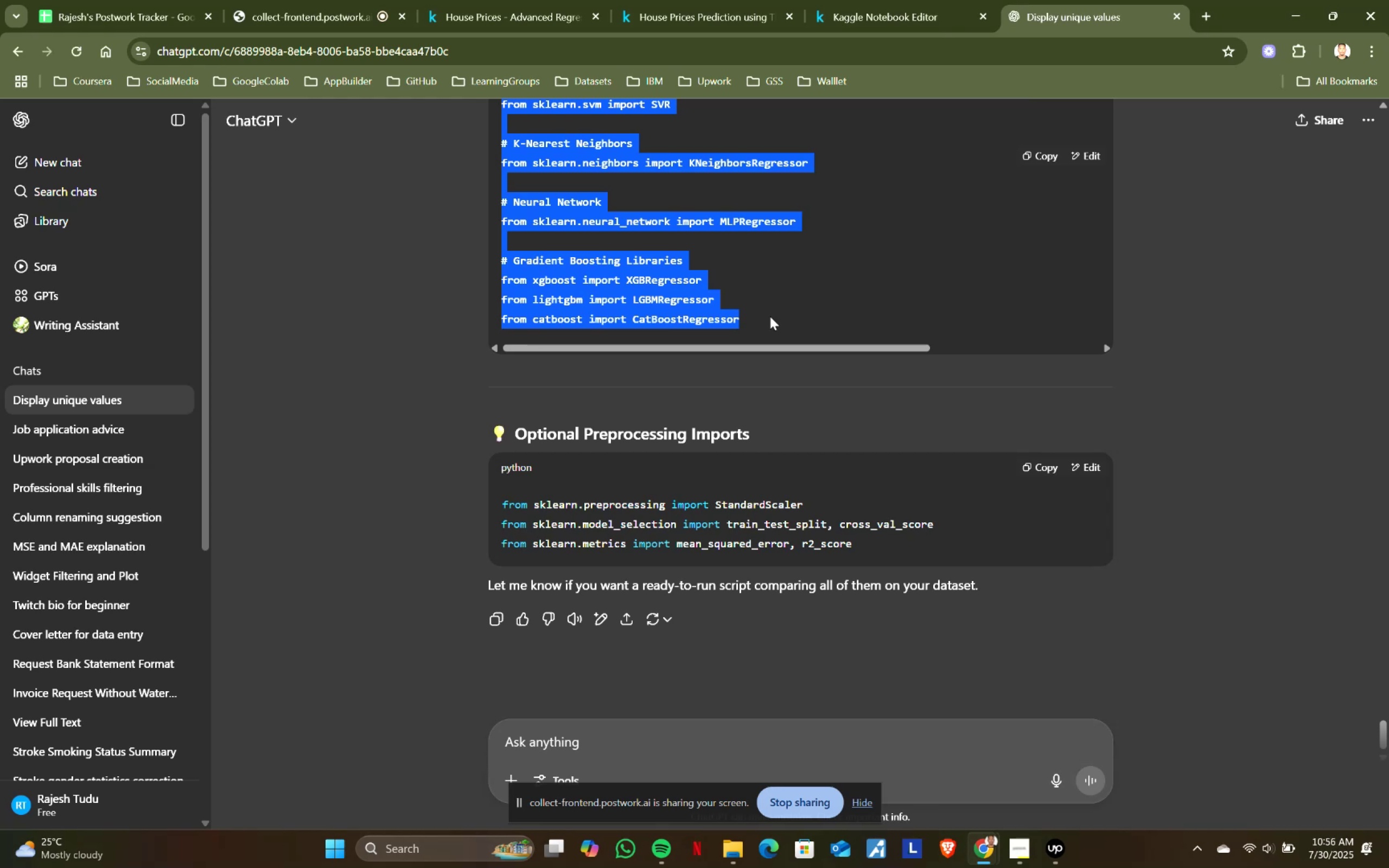 
key(Control+C)
 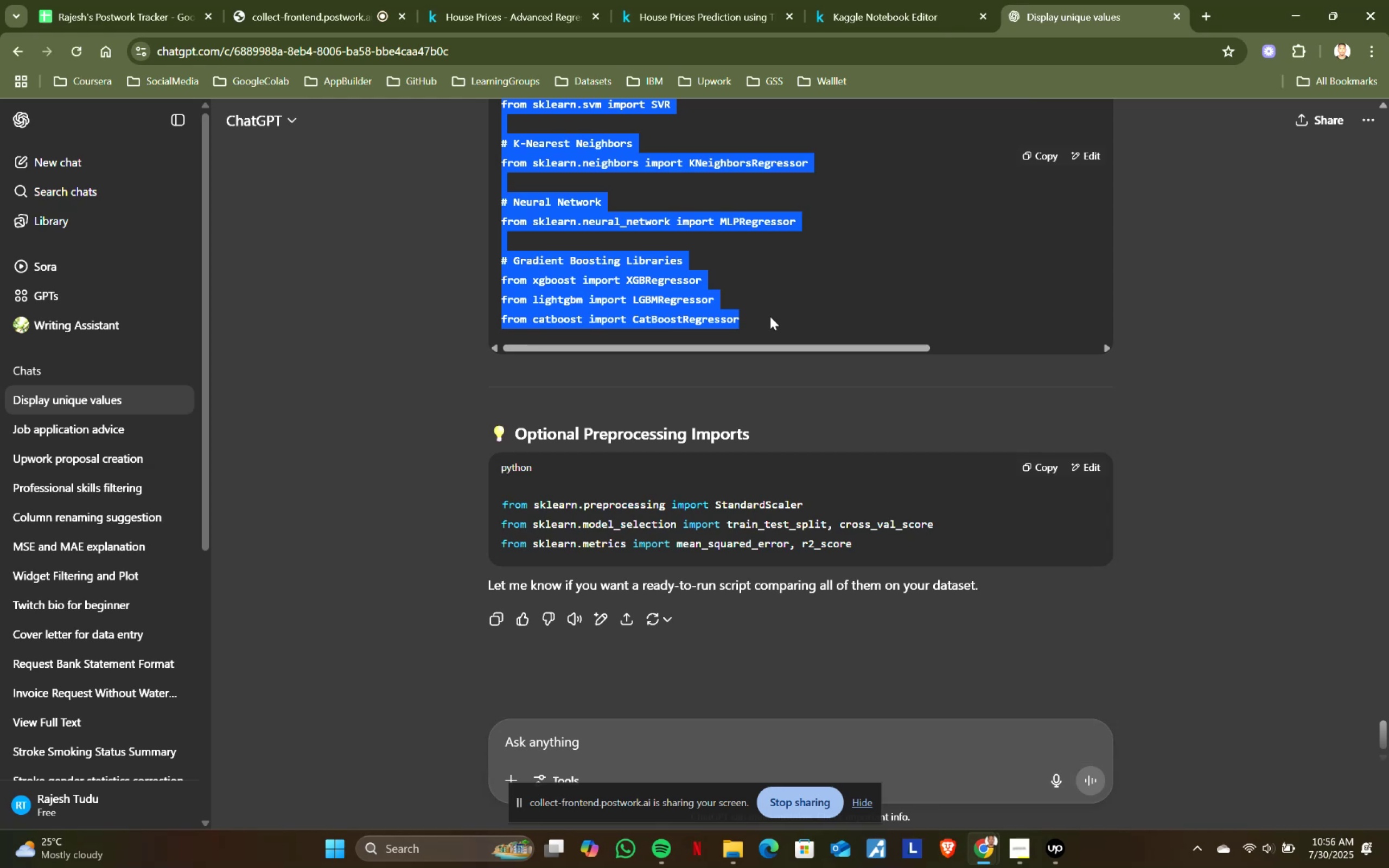 
key(Control+ControlLeft)
 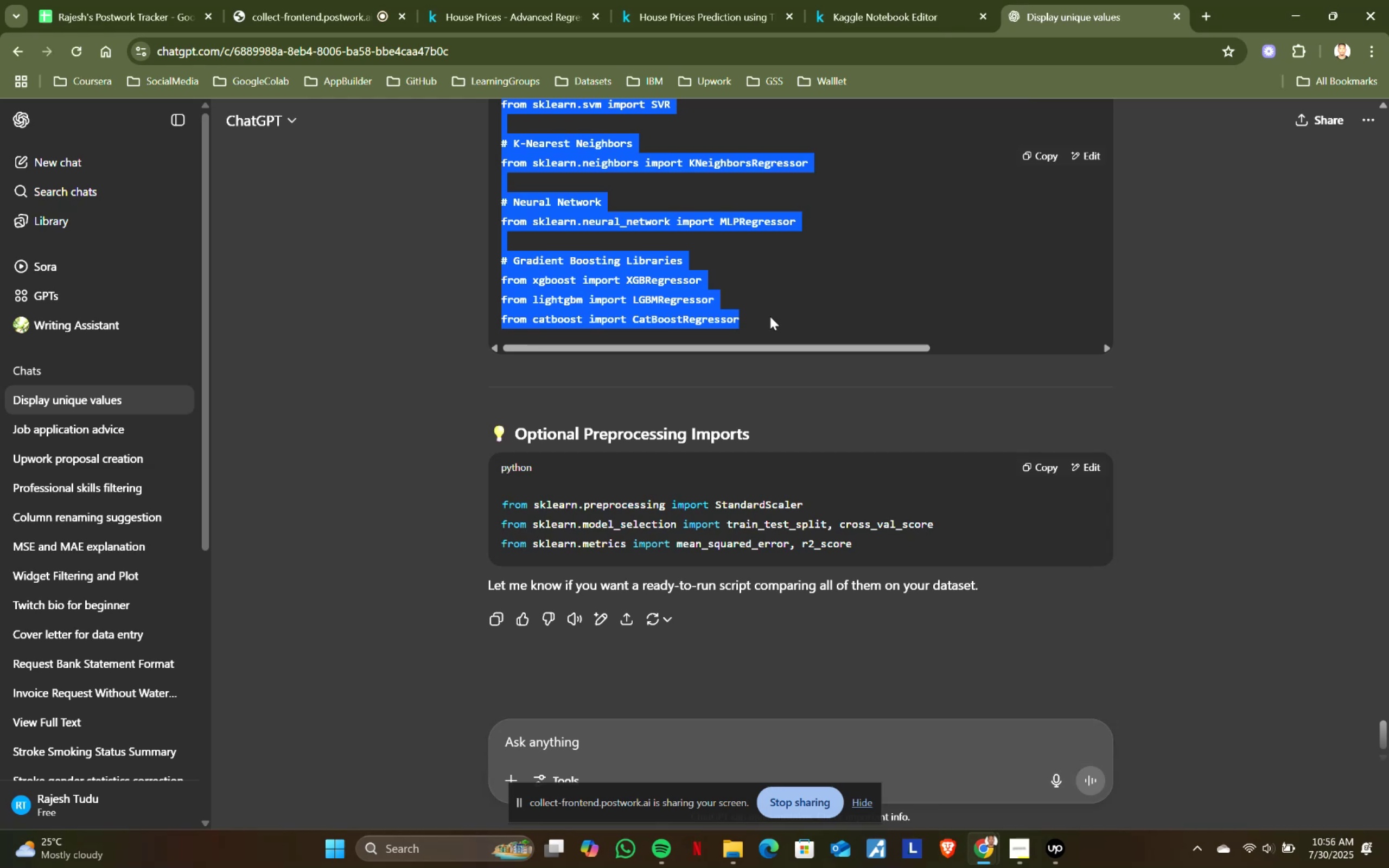 
key(Control+C)
 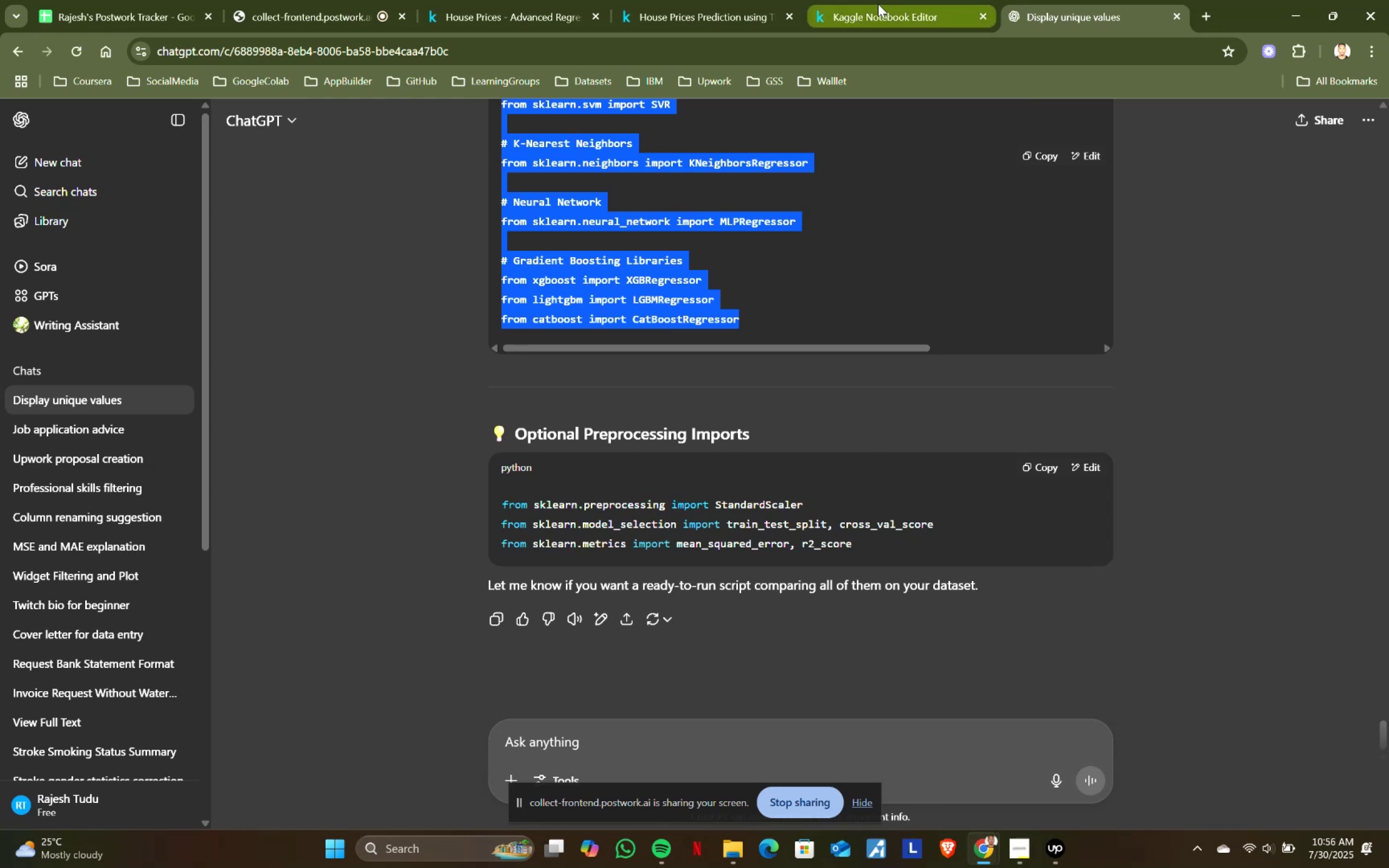 
left_click([878, 4])
 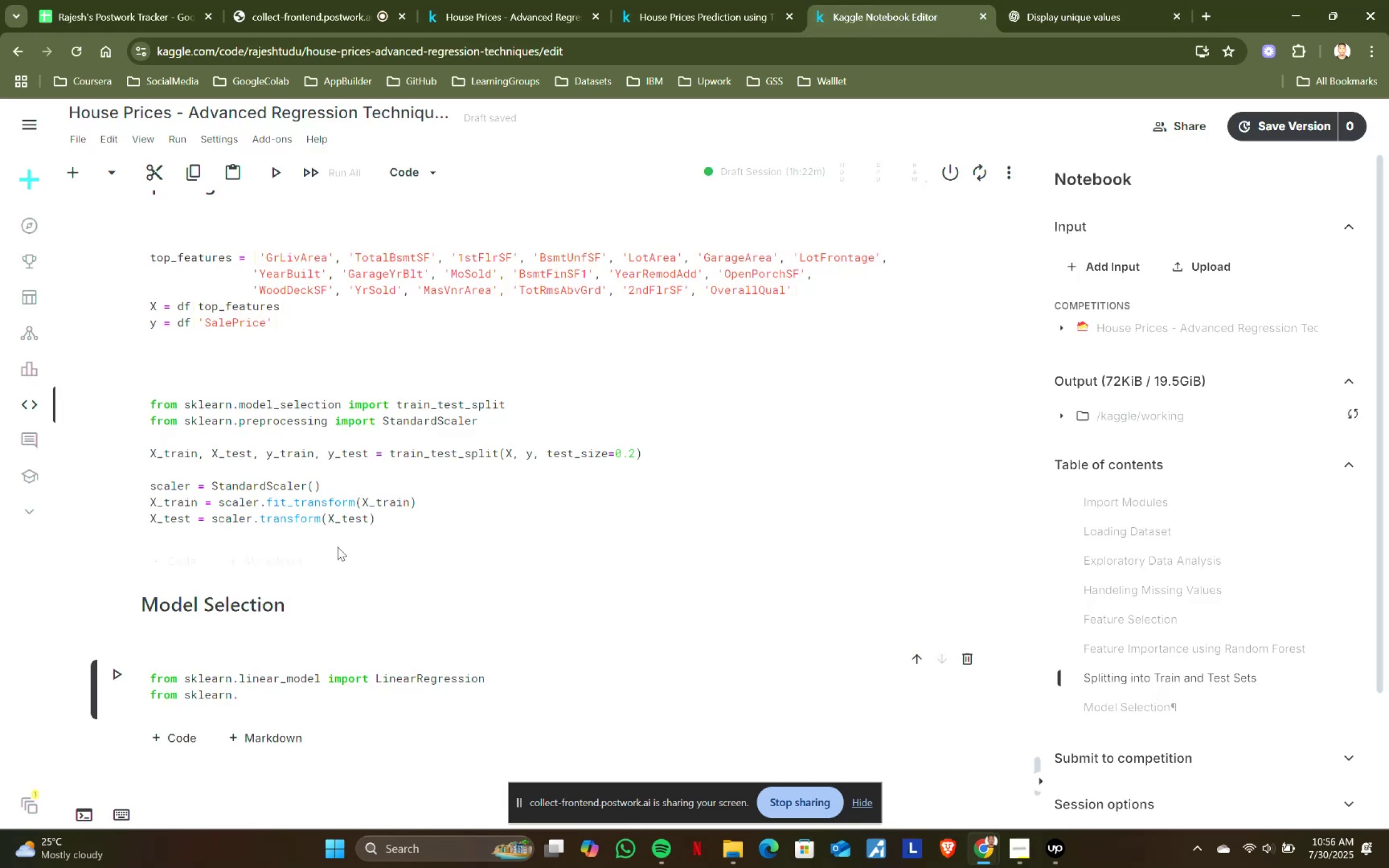 
scroll: coordinate [236, 671], scroll_direction: down, amount: 1.0
 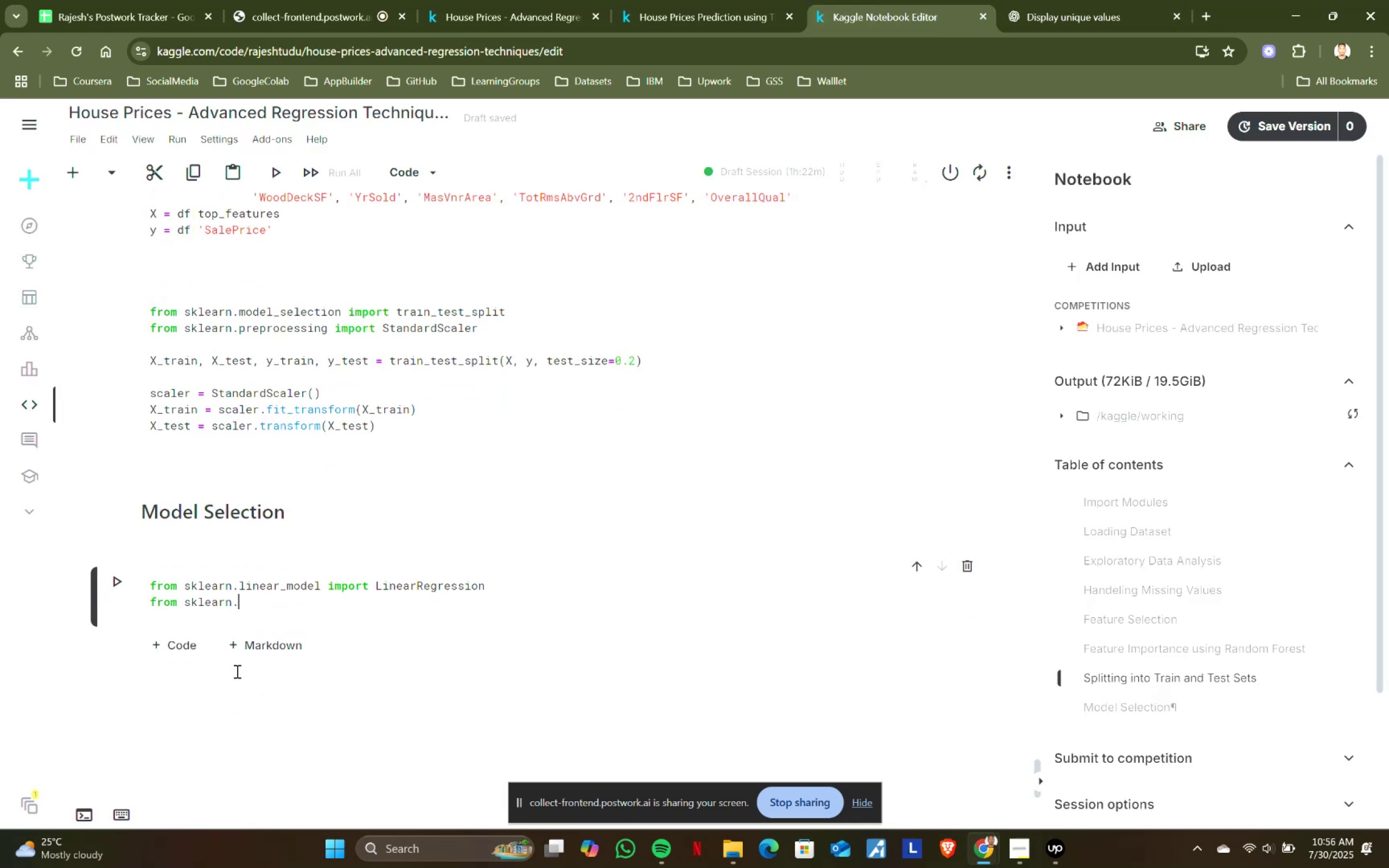 
key(Control+ControlLeft)
 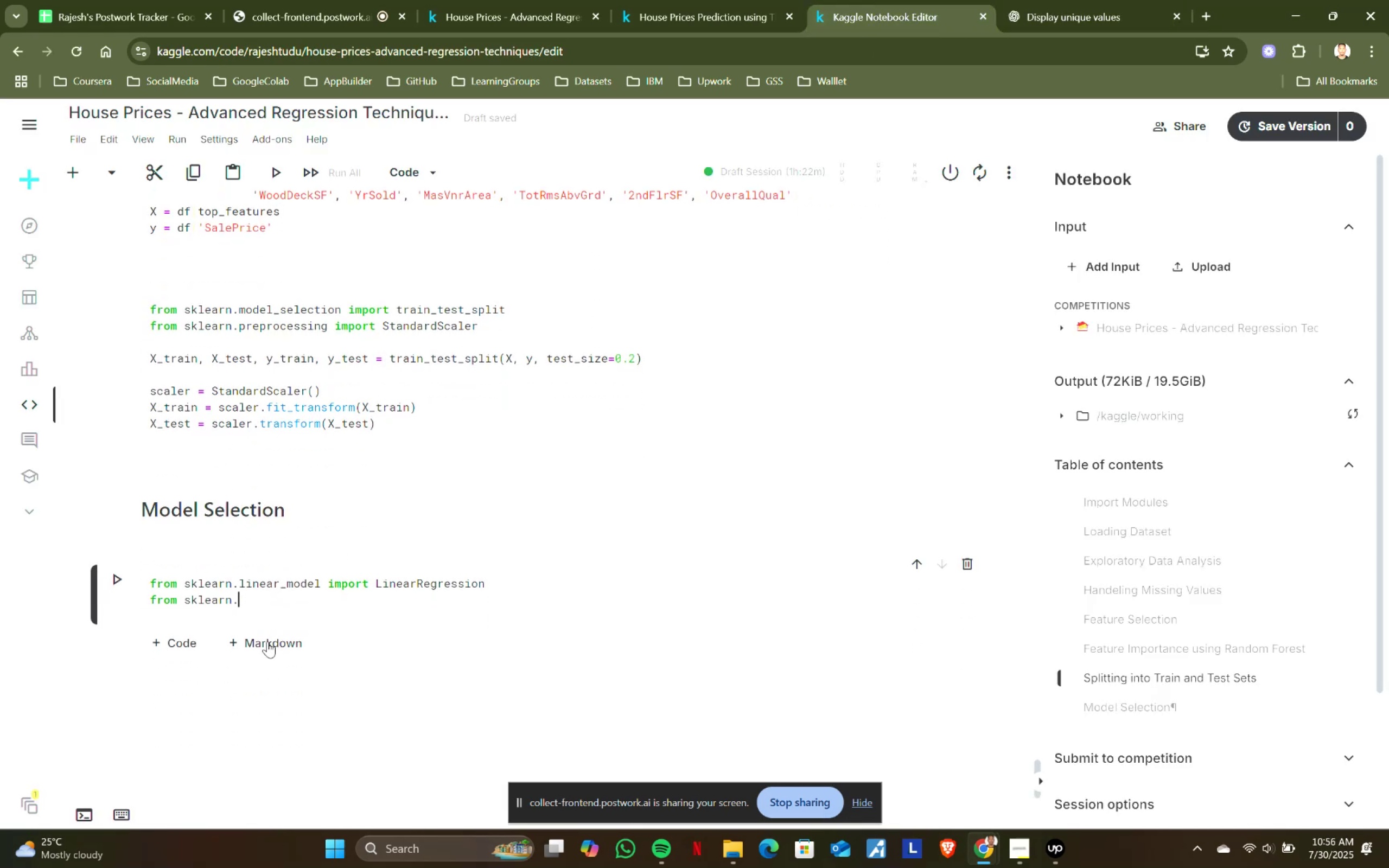 
key(Control+A)
 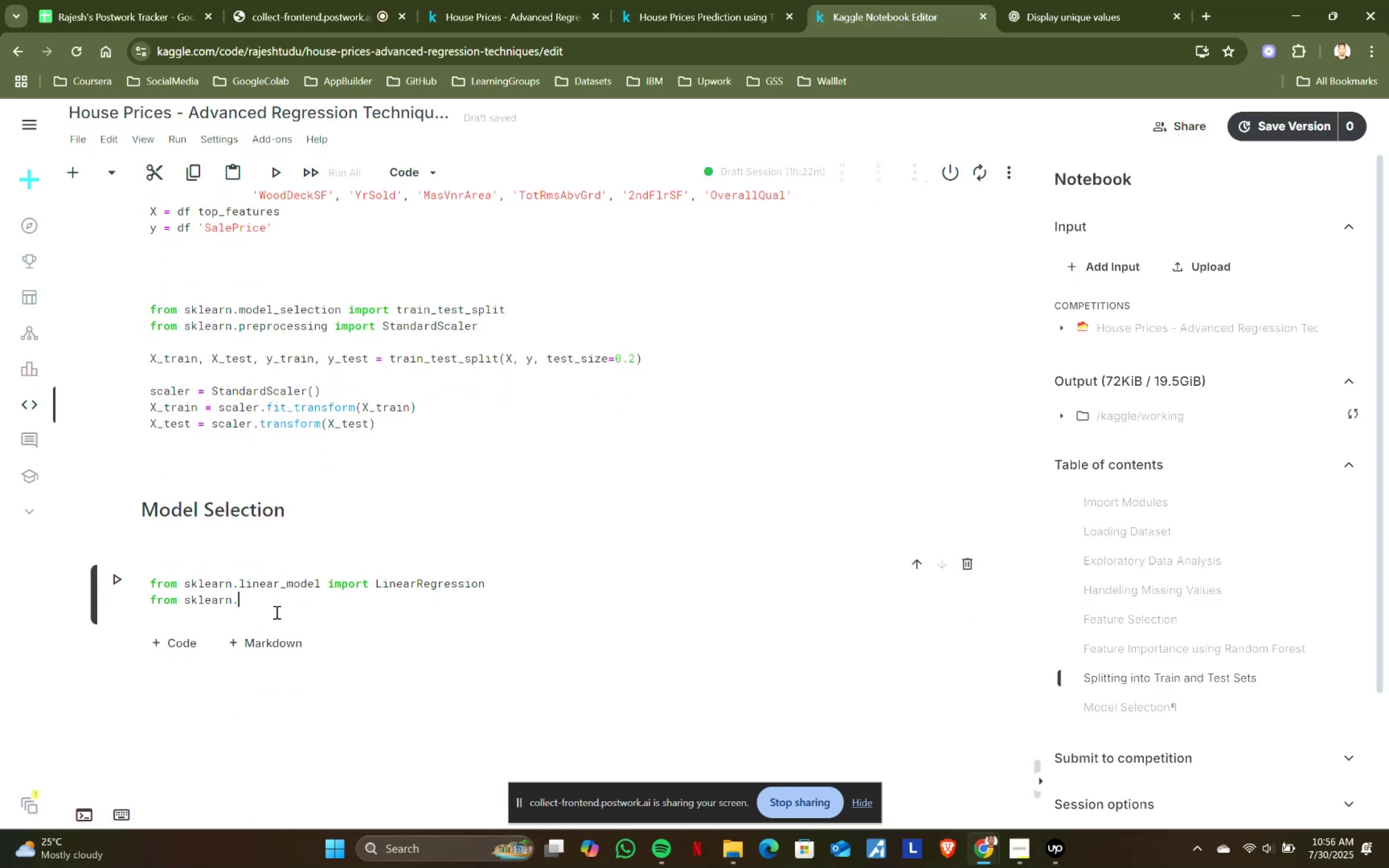 
key(Control+ControlLeft)
 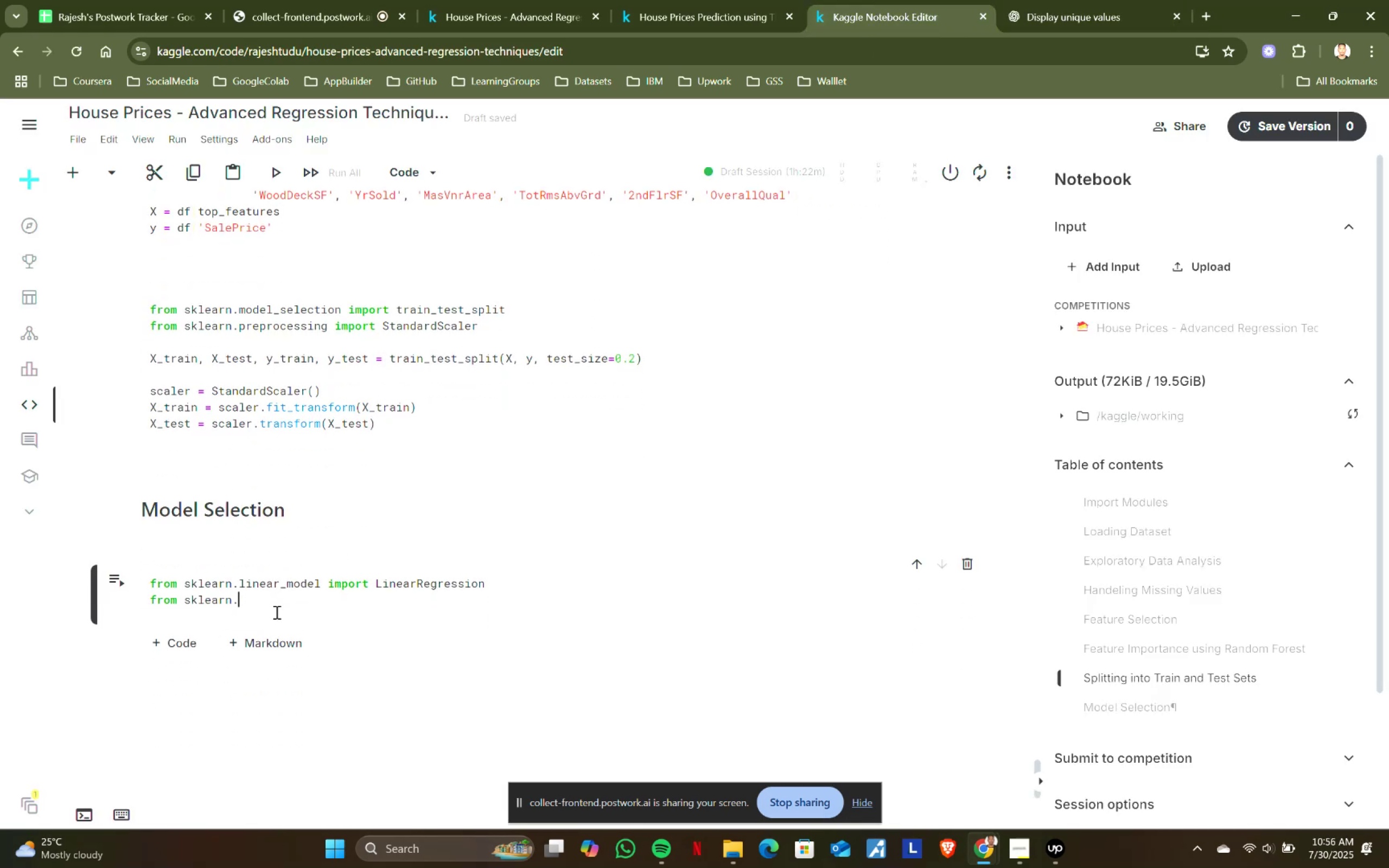 
key(Control+V)
 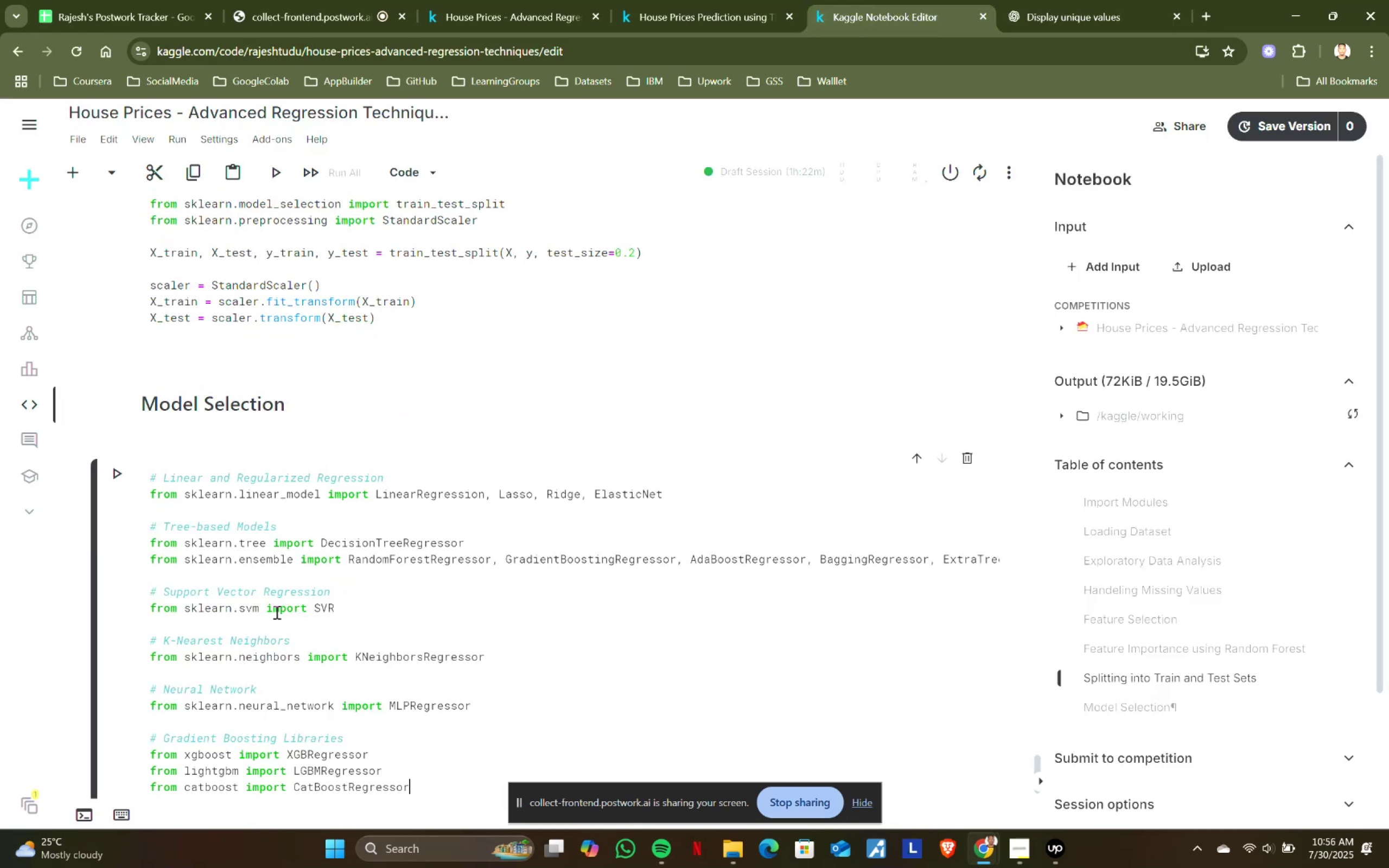 
scroll: coordinate [279, 610], scroll_direction: down, amount: 3.0
 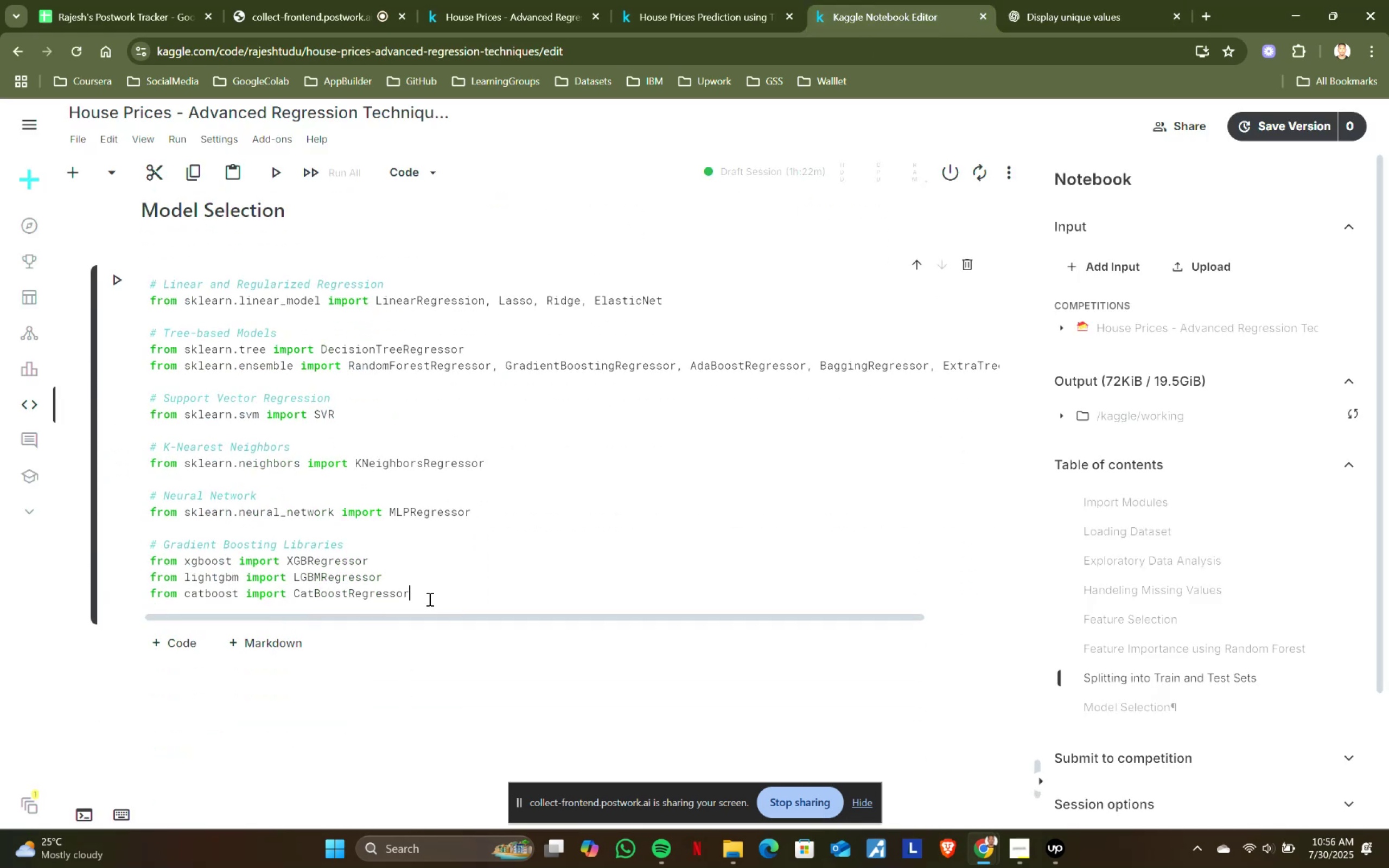 
key(Enter)
 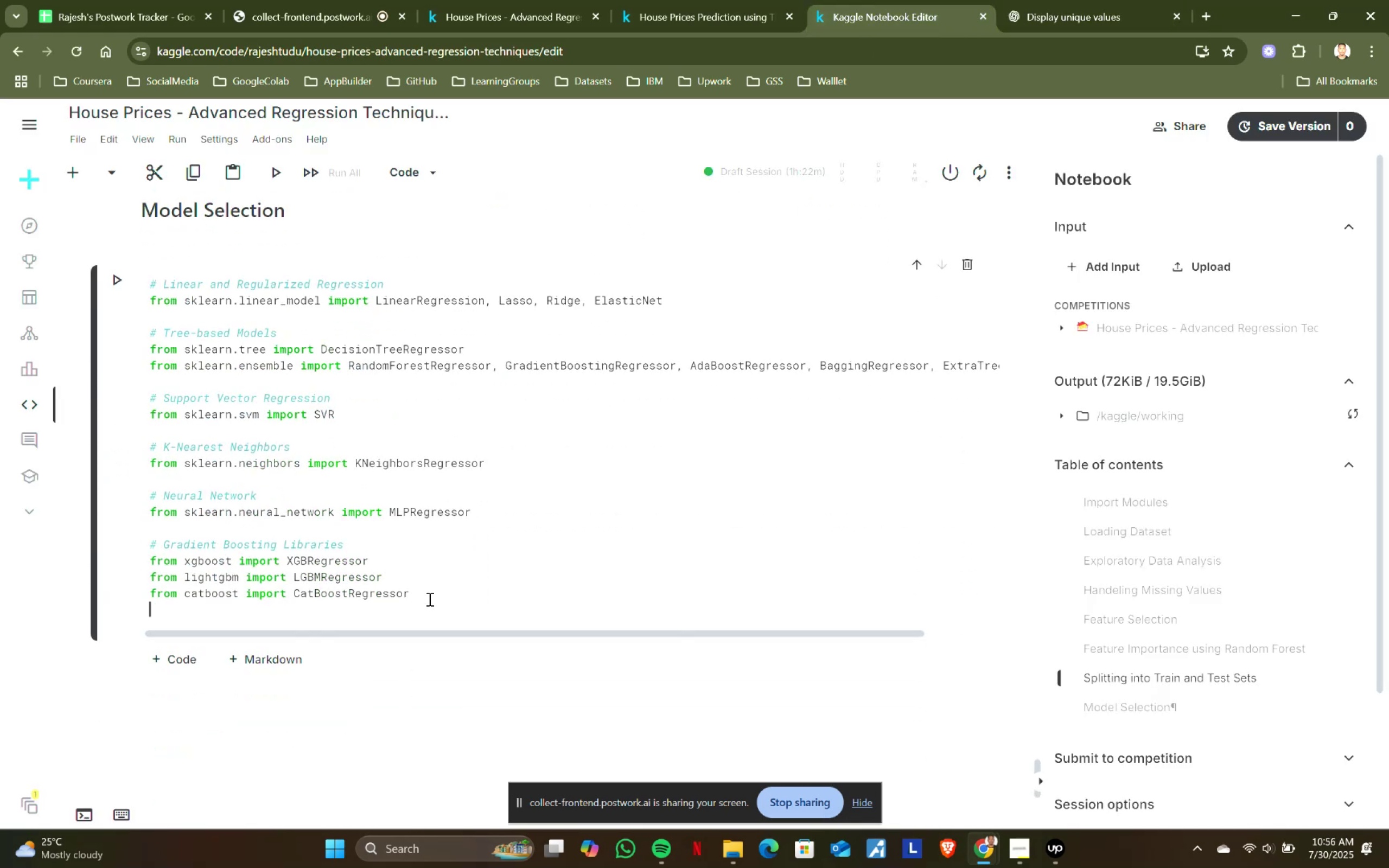 
key(Enter)
 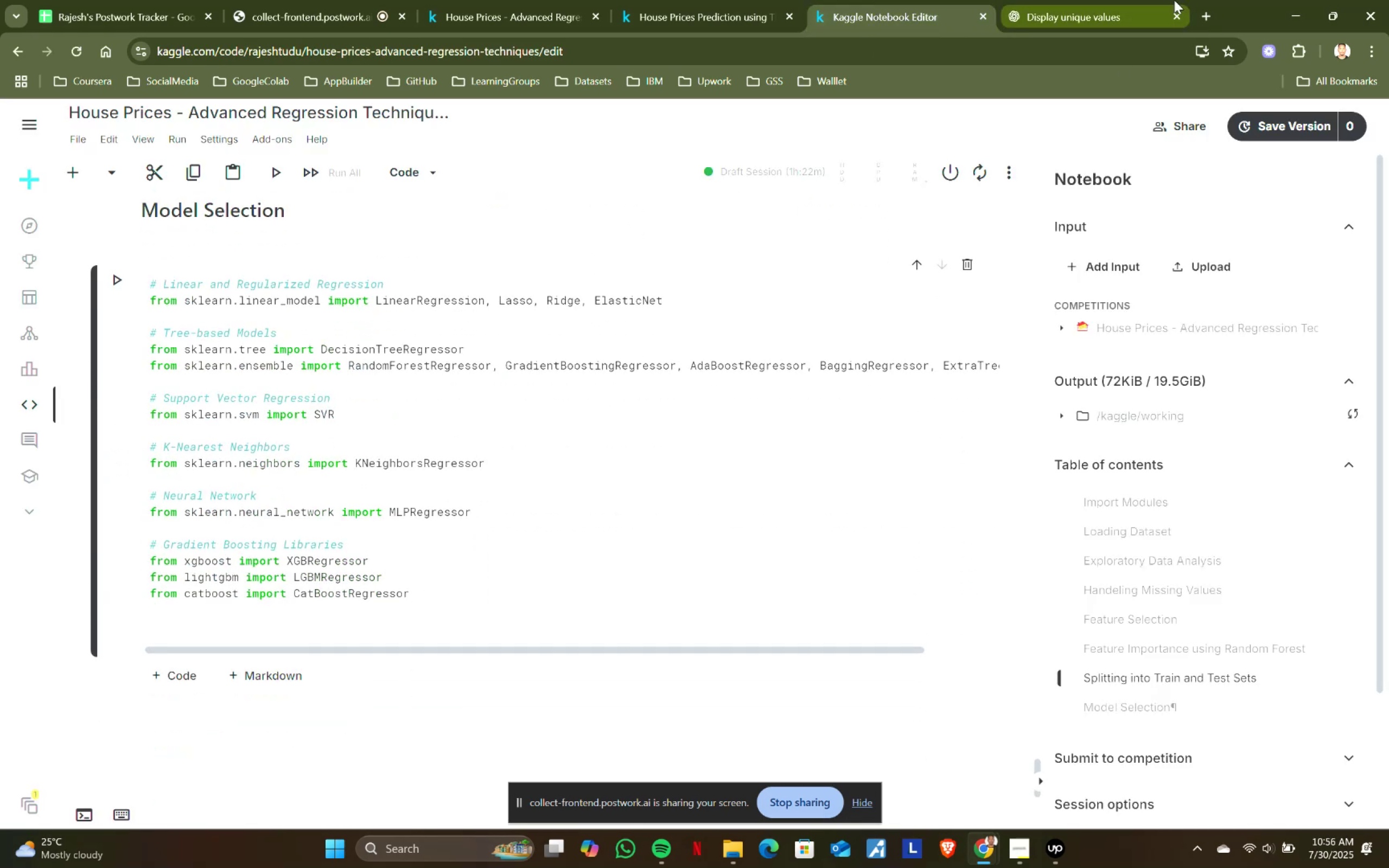 
left_click([1103, 0])
 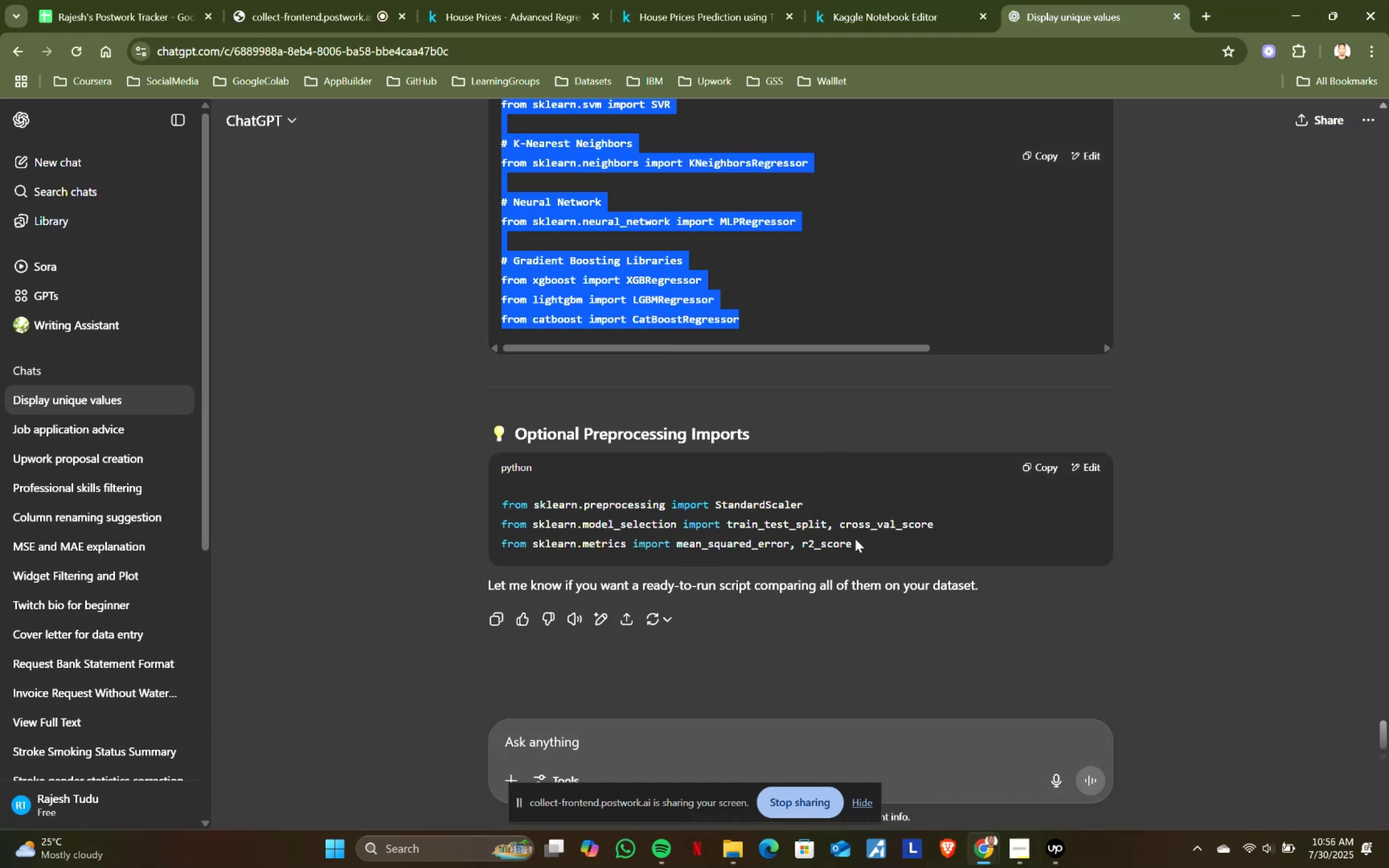 
left_click_drag(start_coordinate=[872, 539], to_coordinate=[492, 549])
 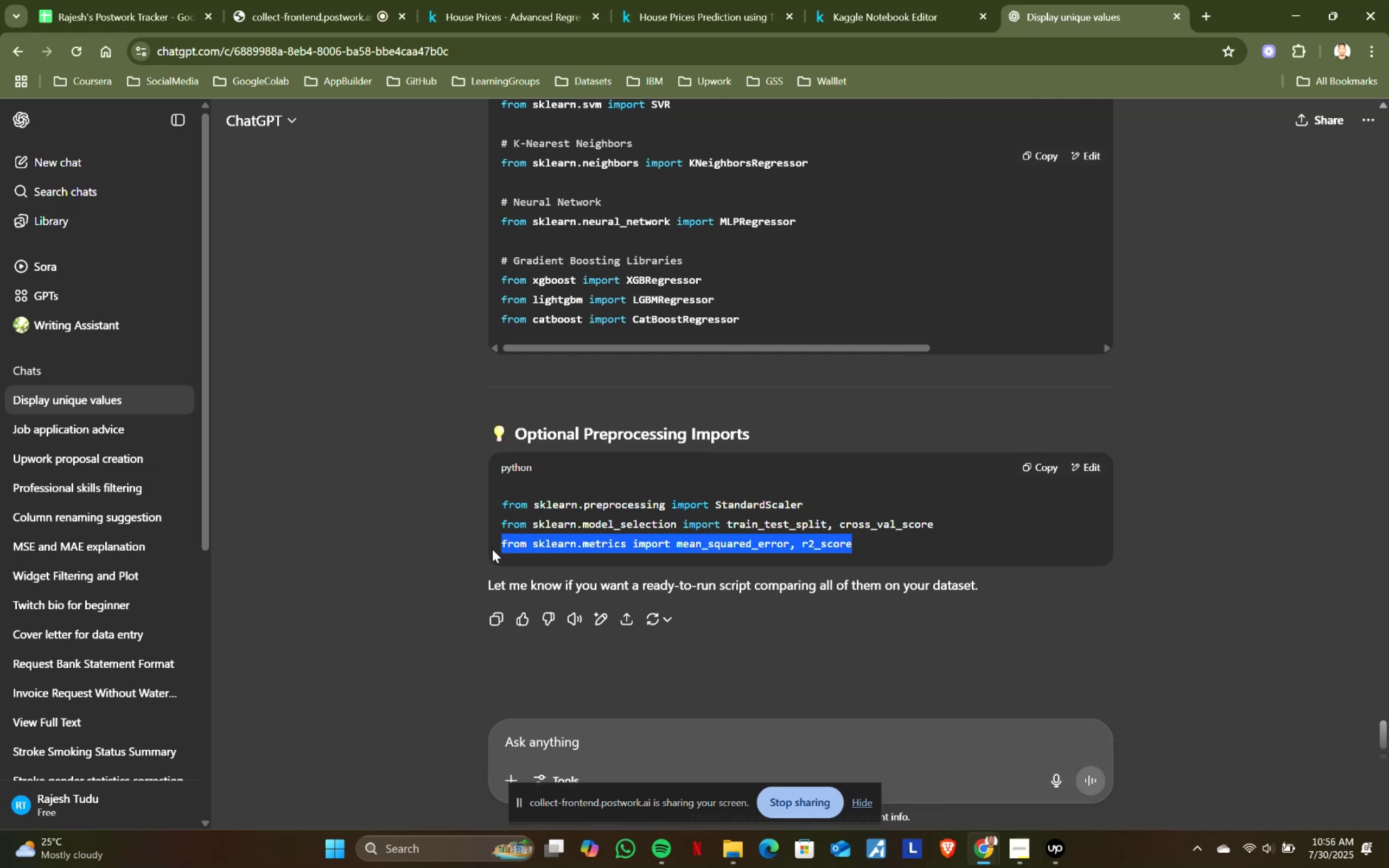 
key(Control+ControlLeft)
 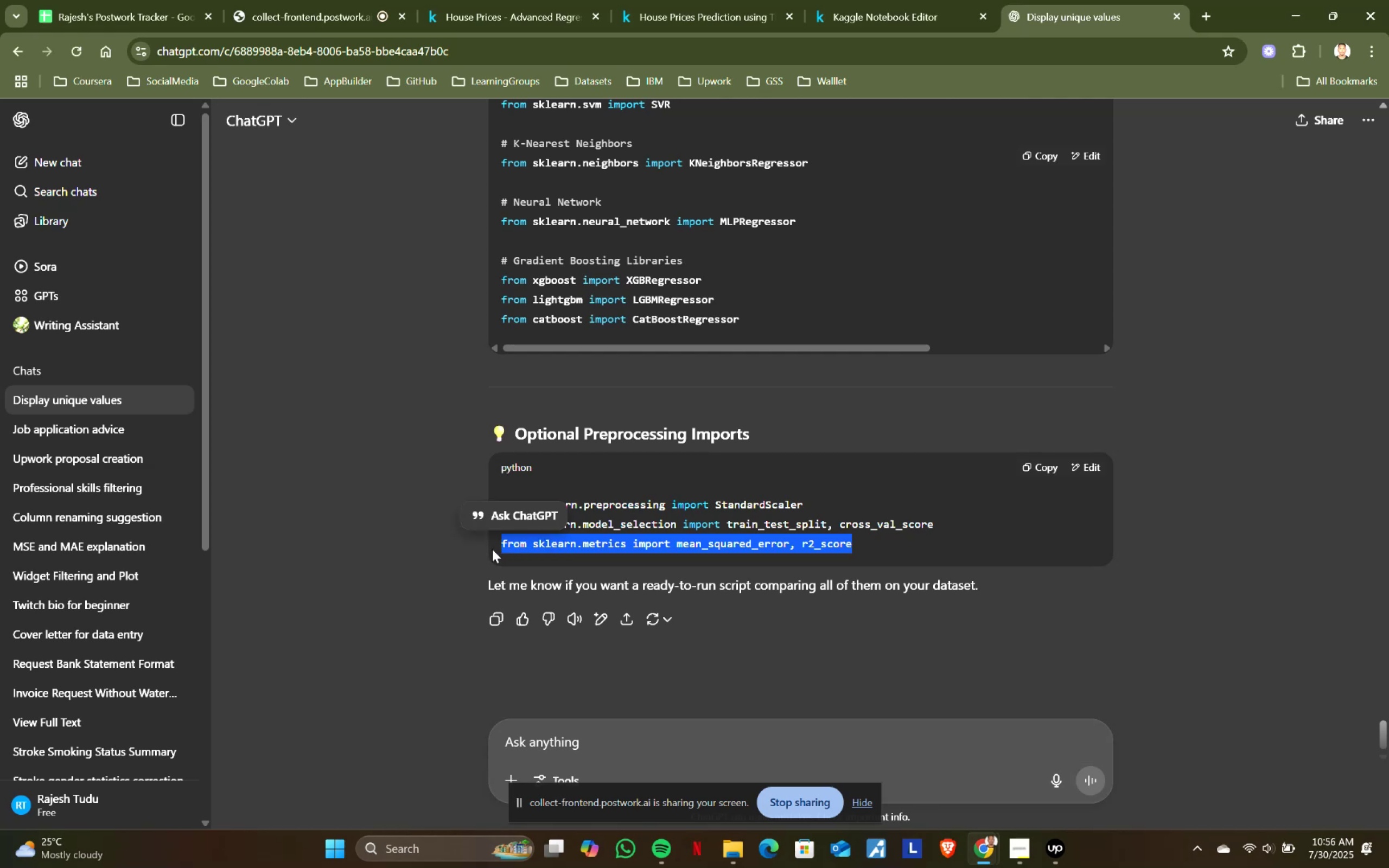 
key(Control+C)
 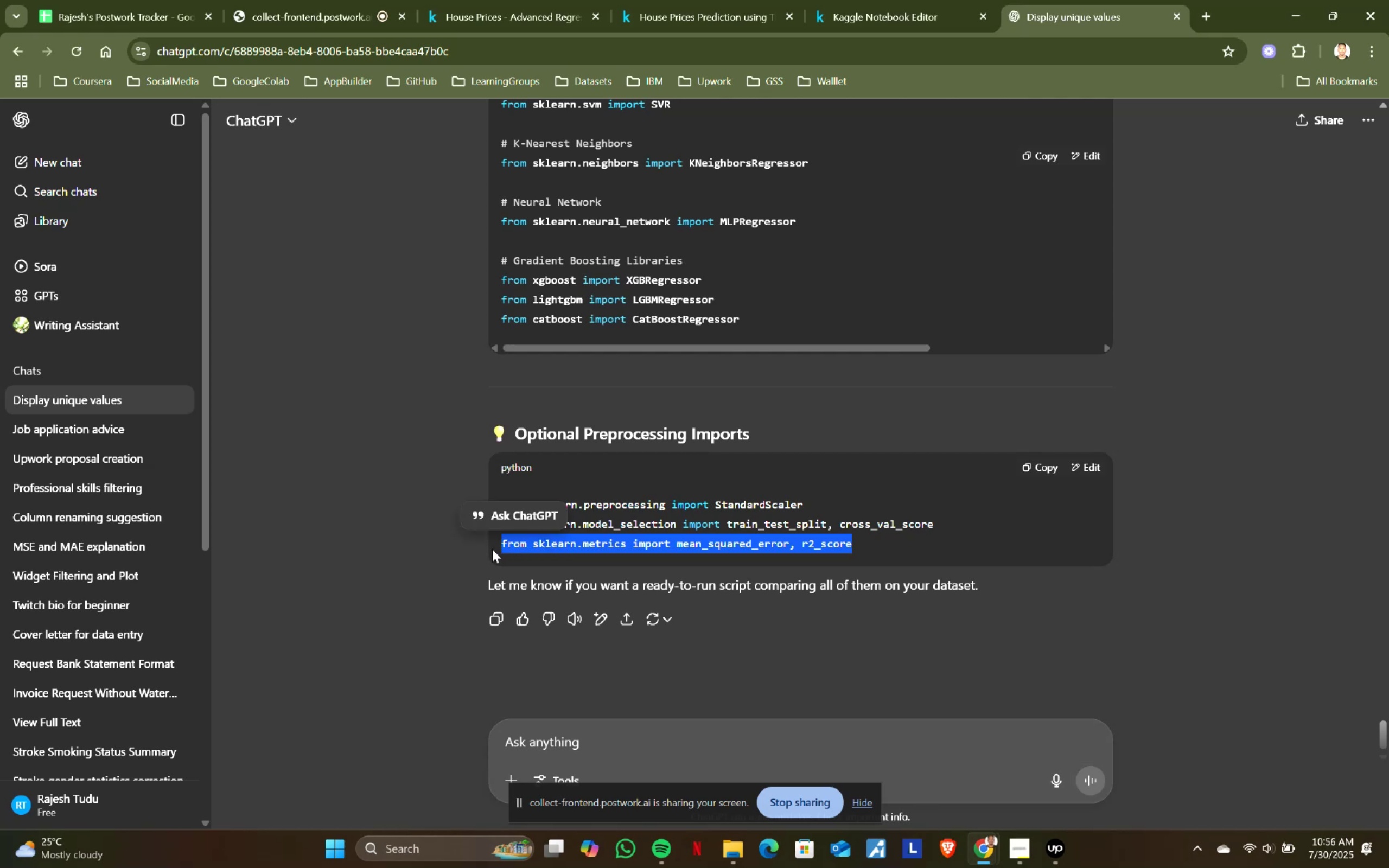 
key(Control+ControlLeft)
 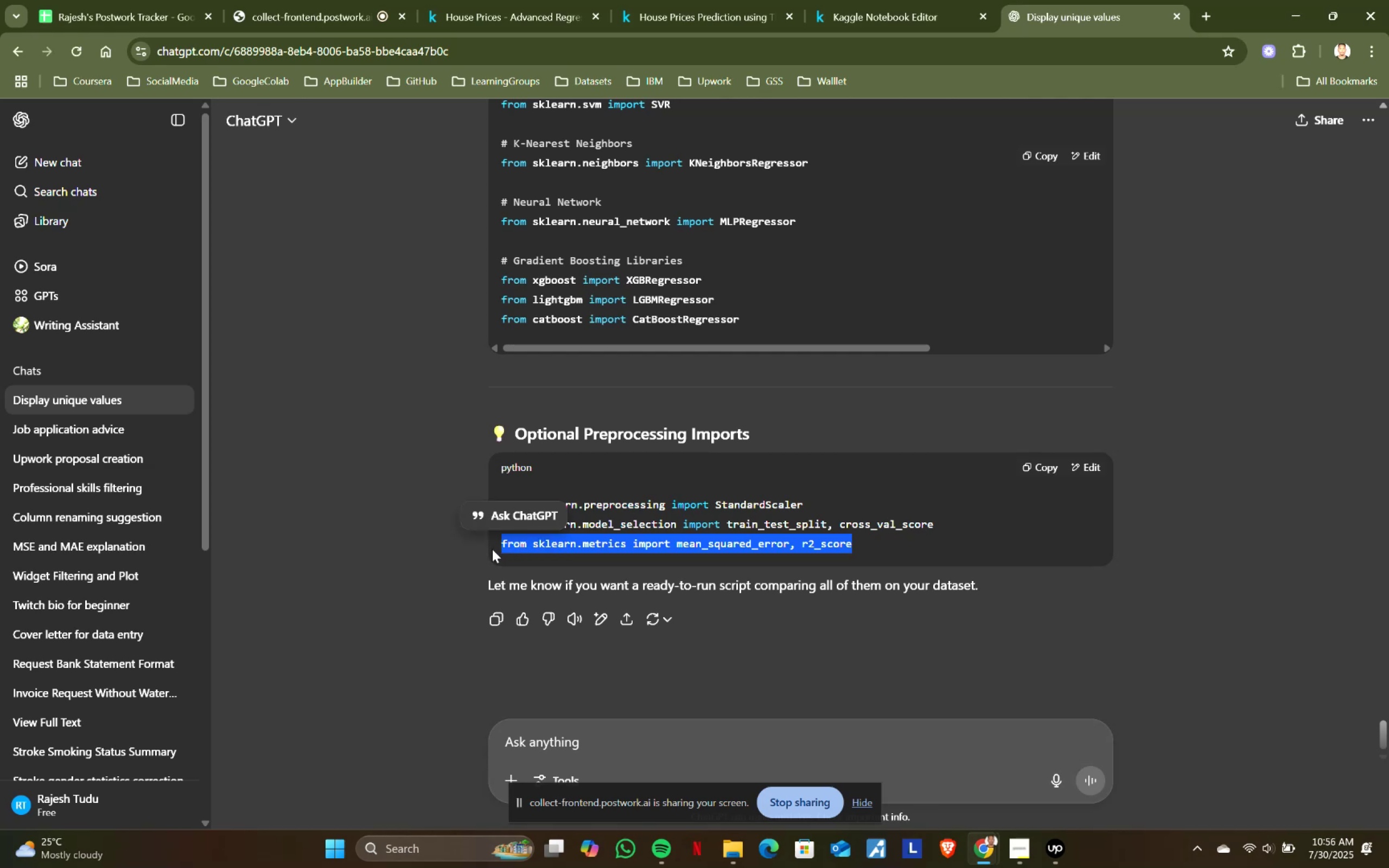 
key(Control+C)
 